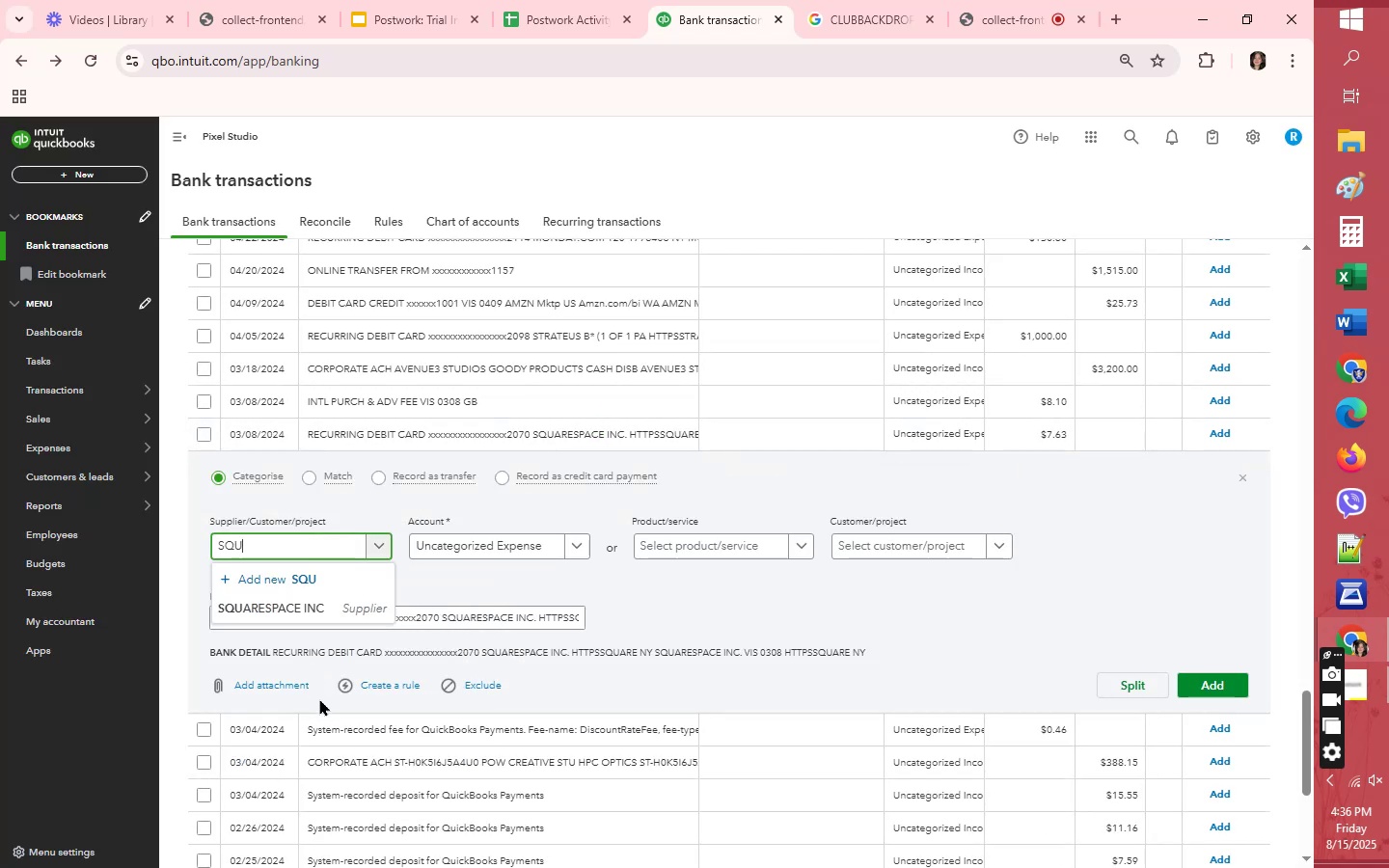 
left_click([329, 618])
 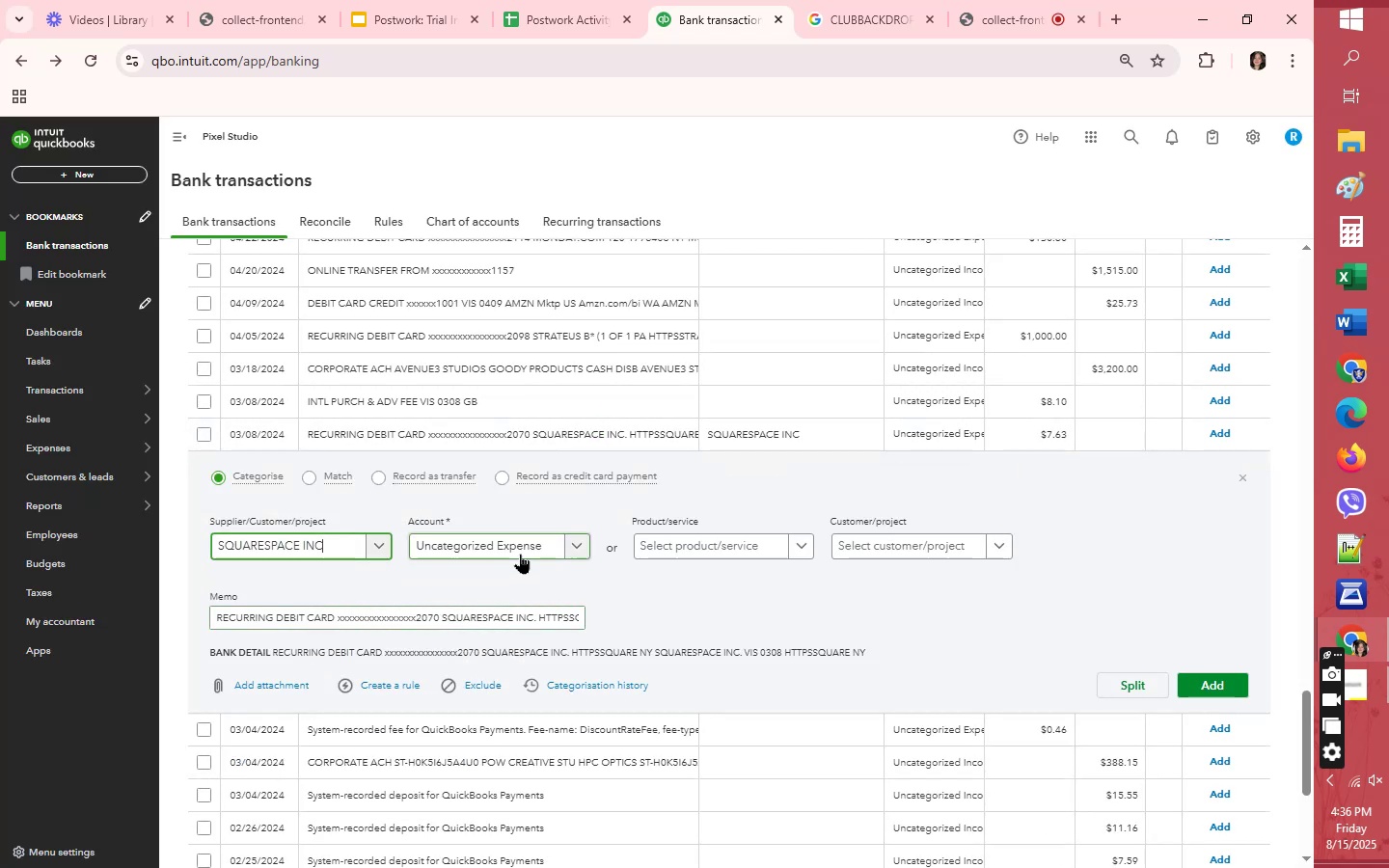 
left_click([520, 550])
 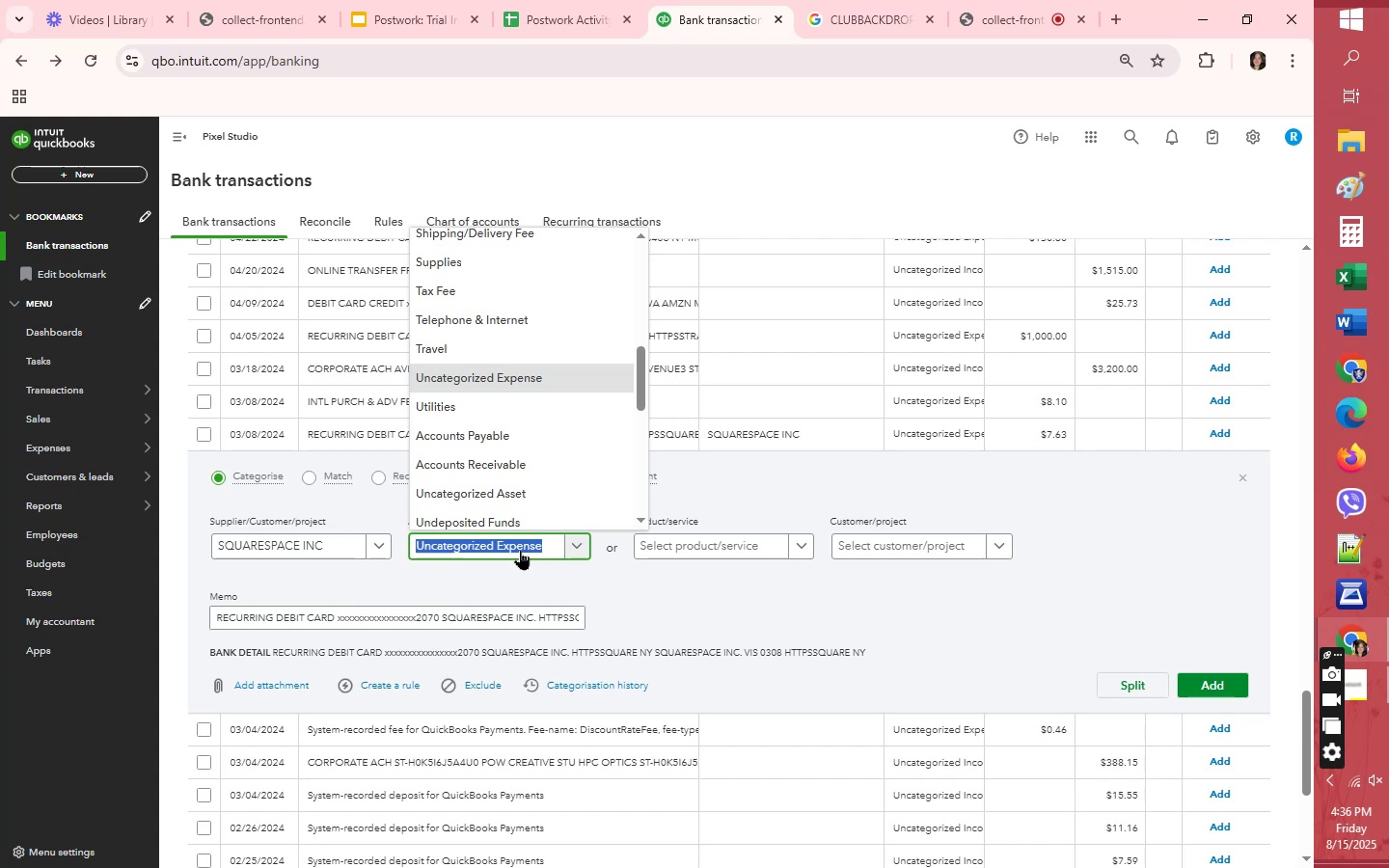 
scroll: coordinate [541, 464], scroll_direction: up, amount: 1.0
 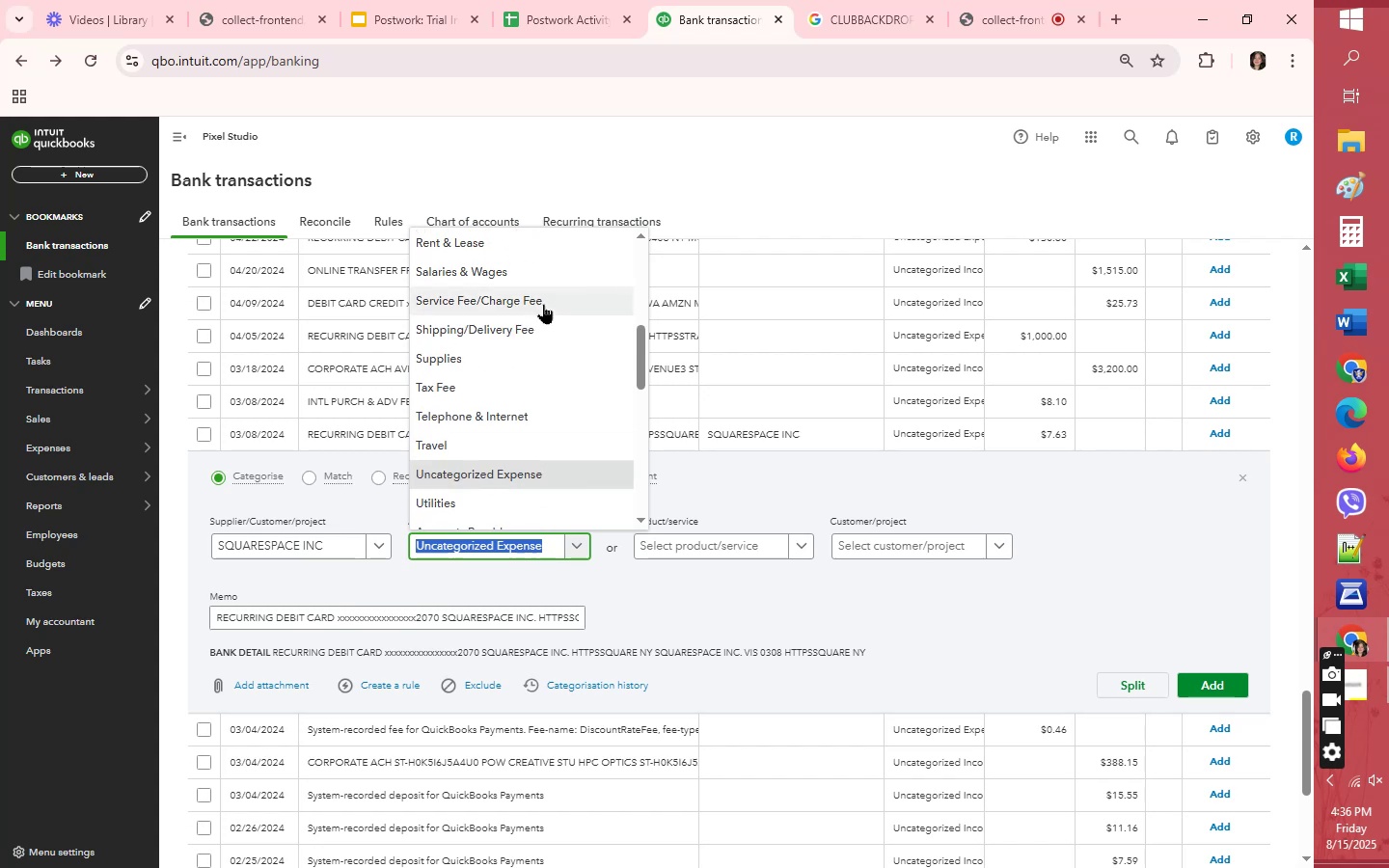 
left_click([543, 304])
 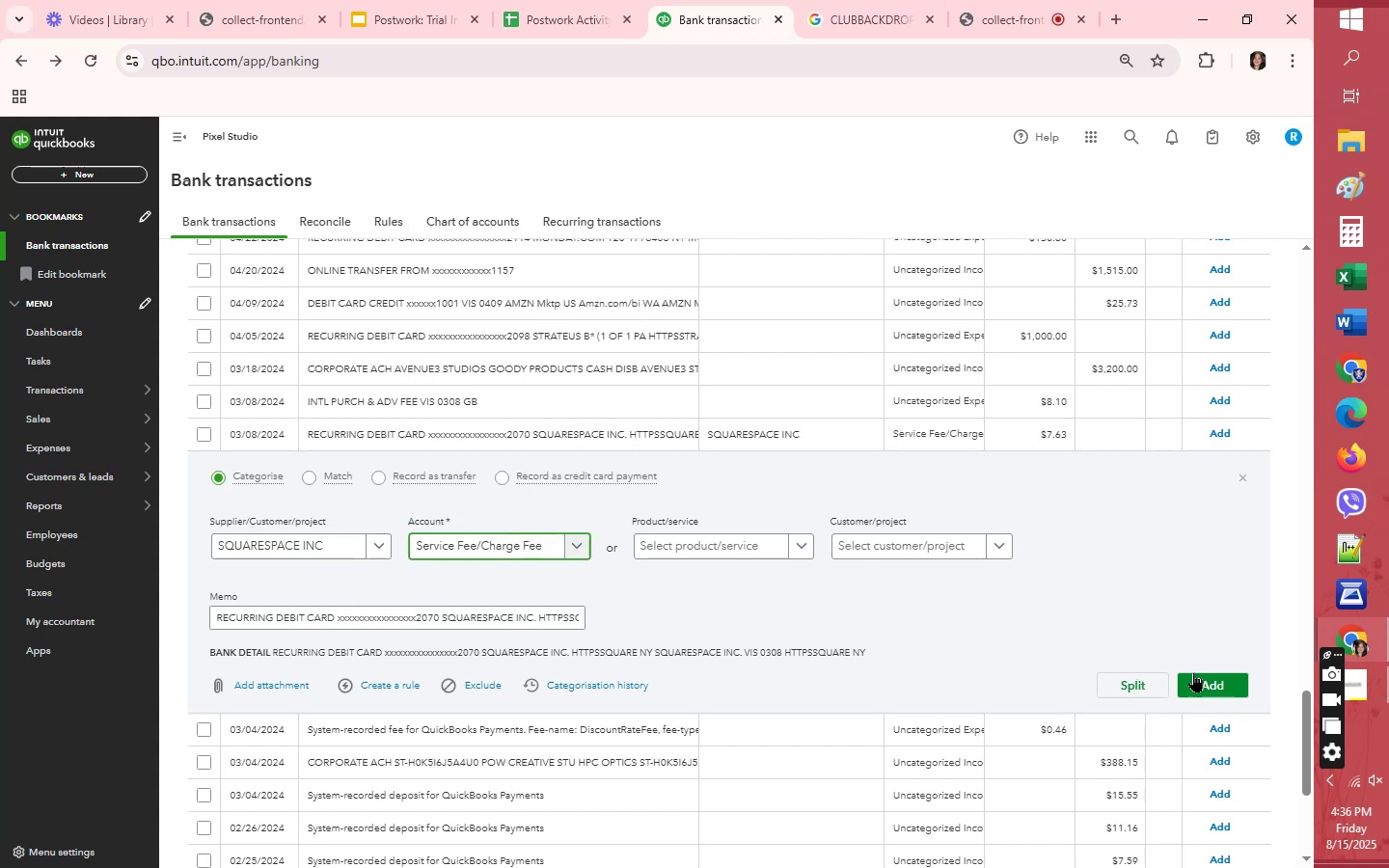 
left_click([1196, 682])
 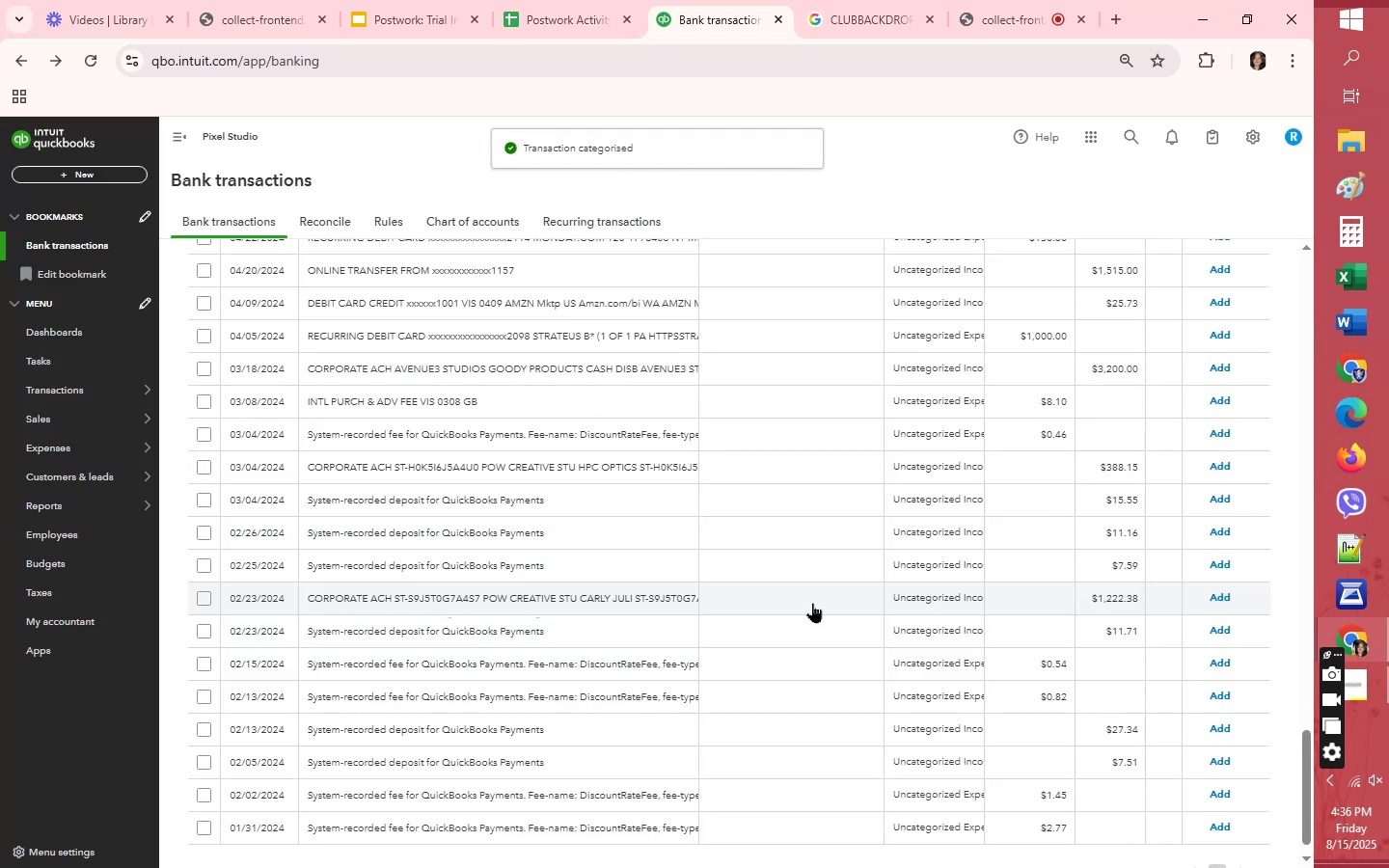 
scroll: coordinate [807, 648], scroll_direction: up, amount: 2.0
 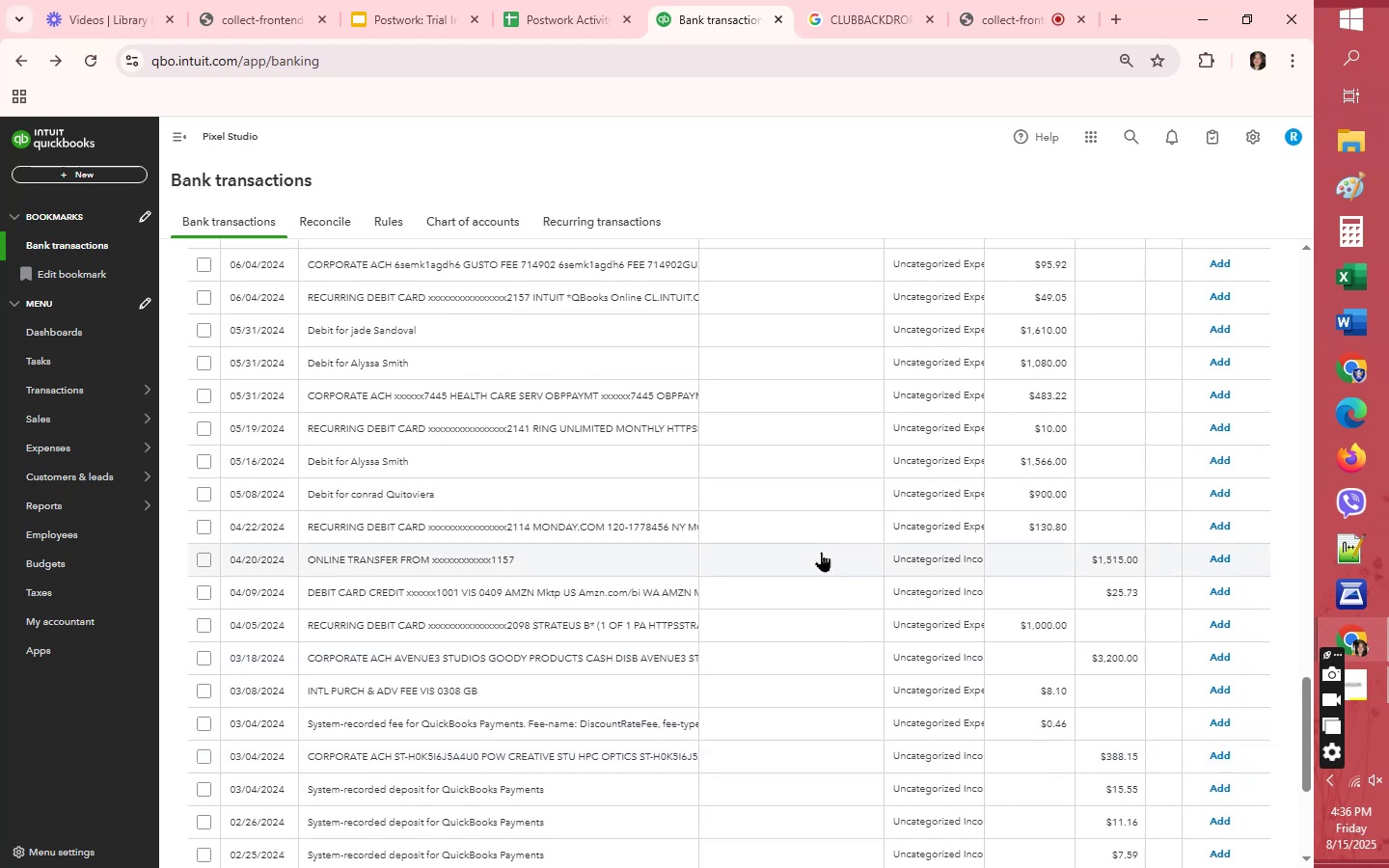 
left_click([829, 520])
 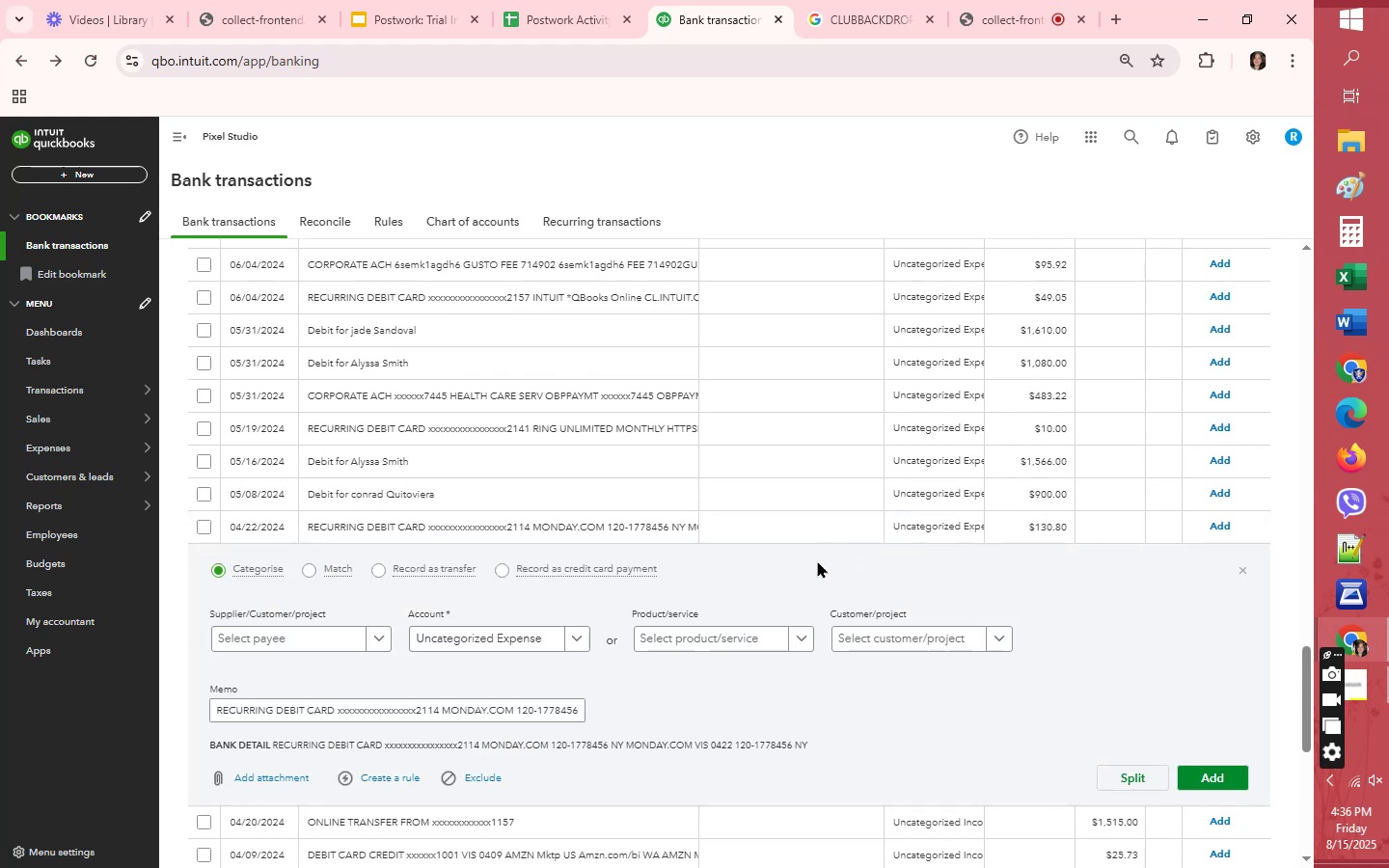 
left_click([348, 640])
 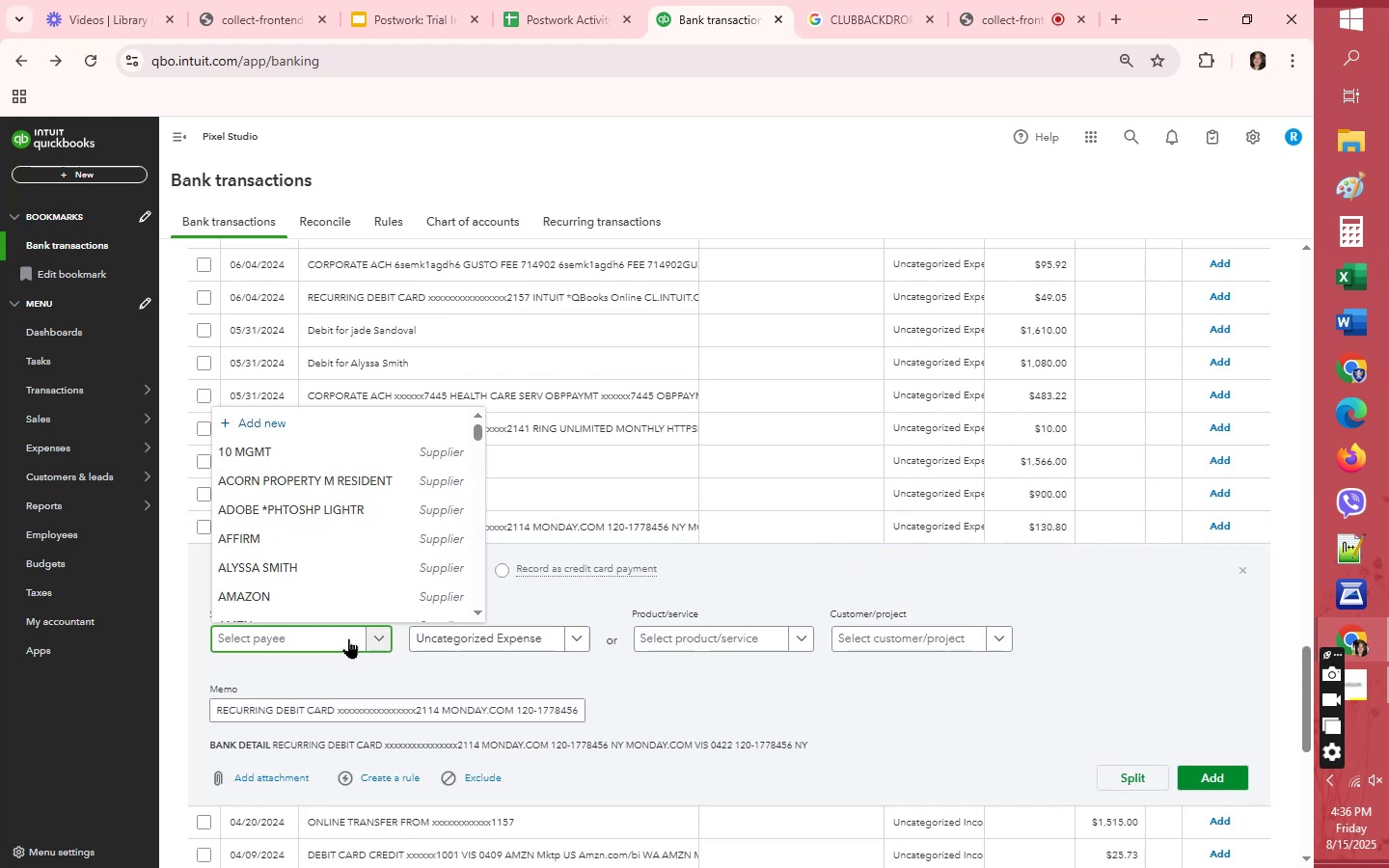 
type(MO)
 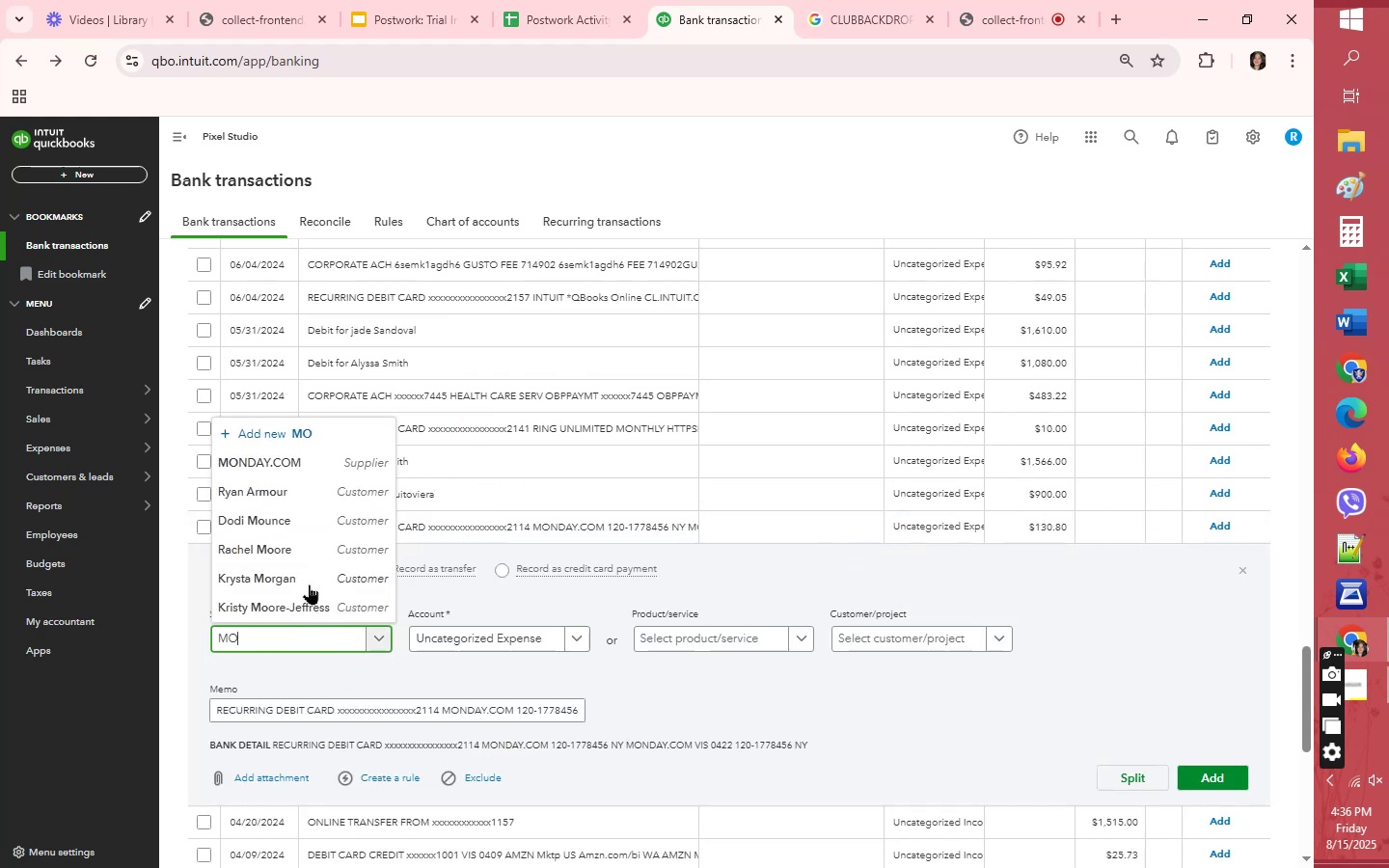 
left_click([293, 465])
 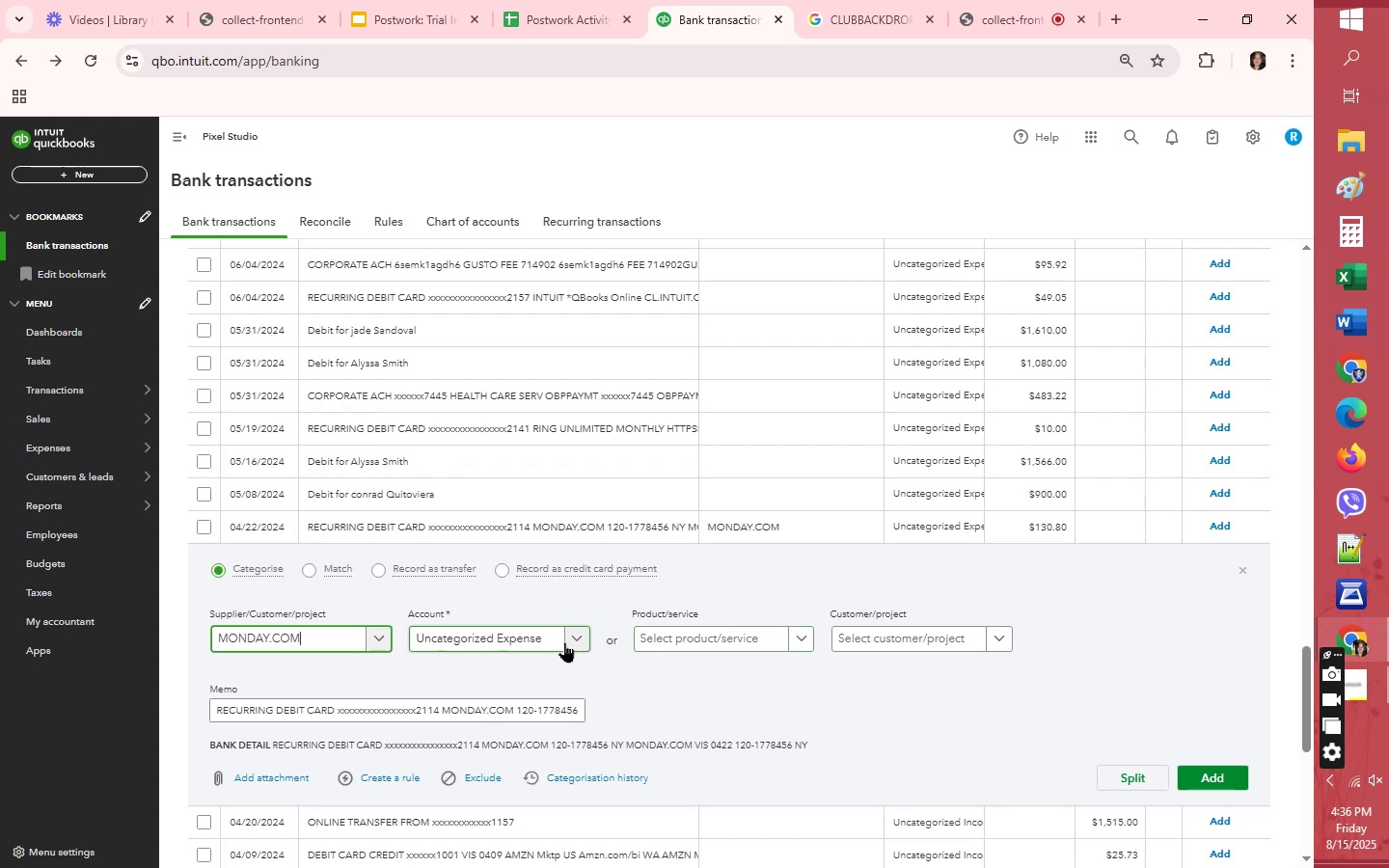 
left_click([558, 642])
 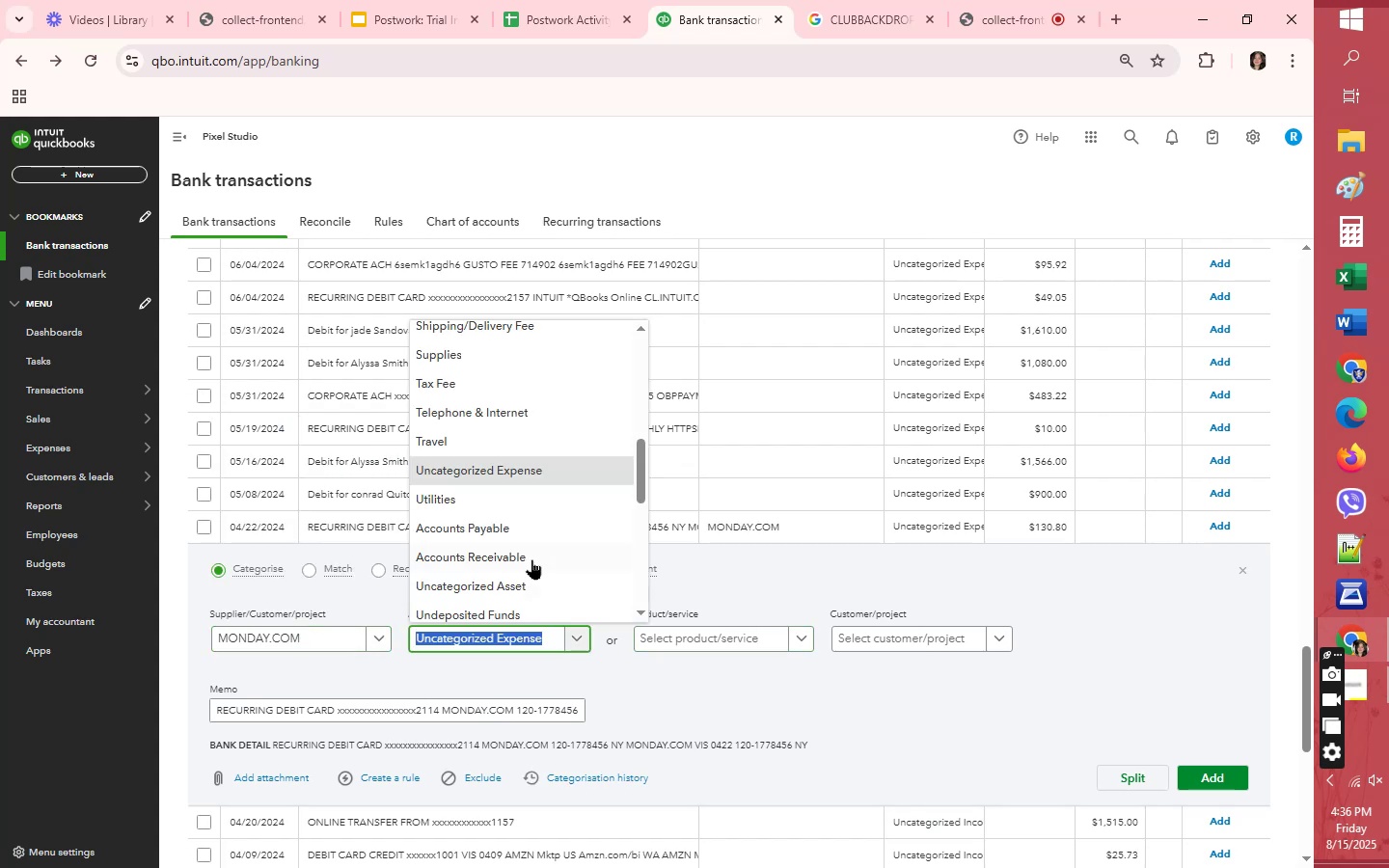 
scroll: coordinate [531, 555], scroll_direction: up, amount: 1.0
 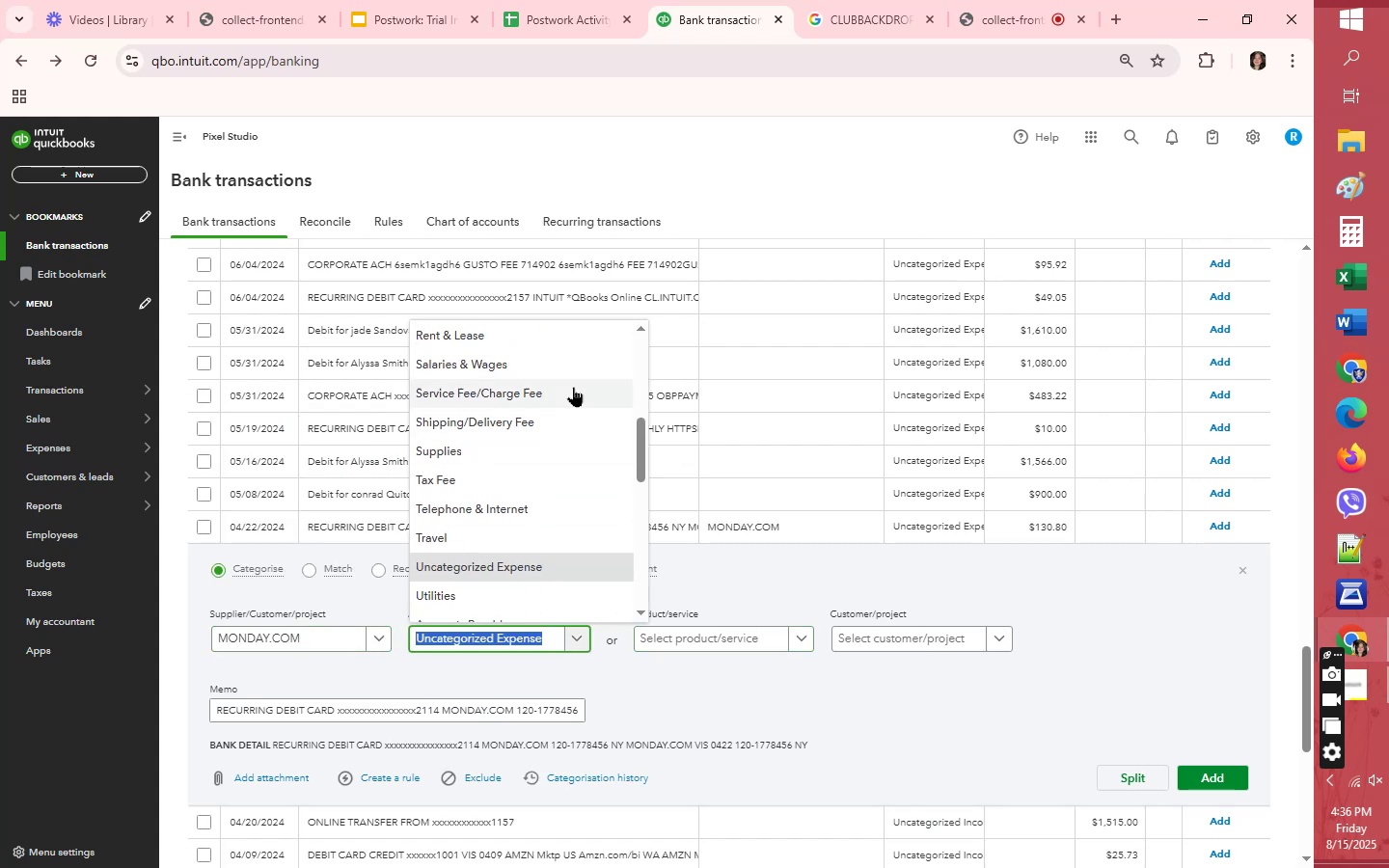 
left_click([573, 387])
 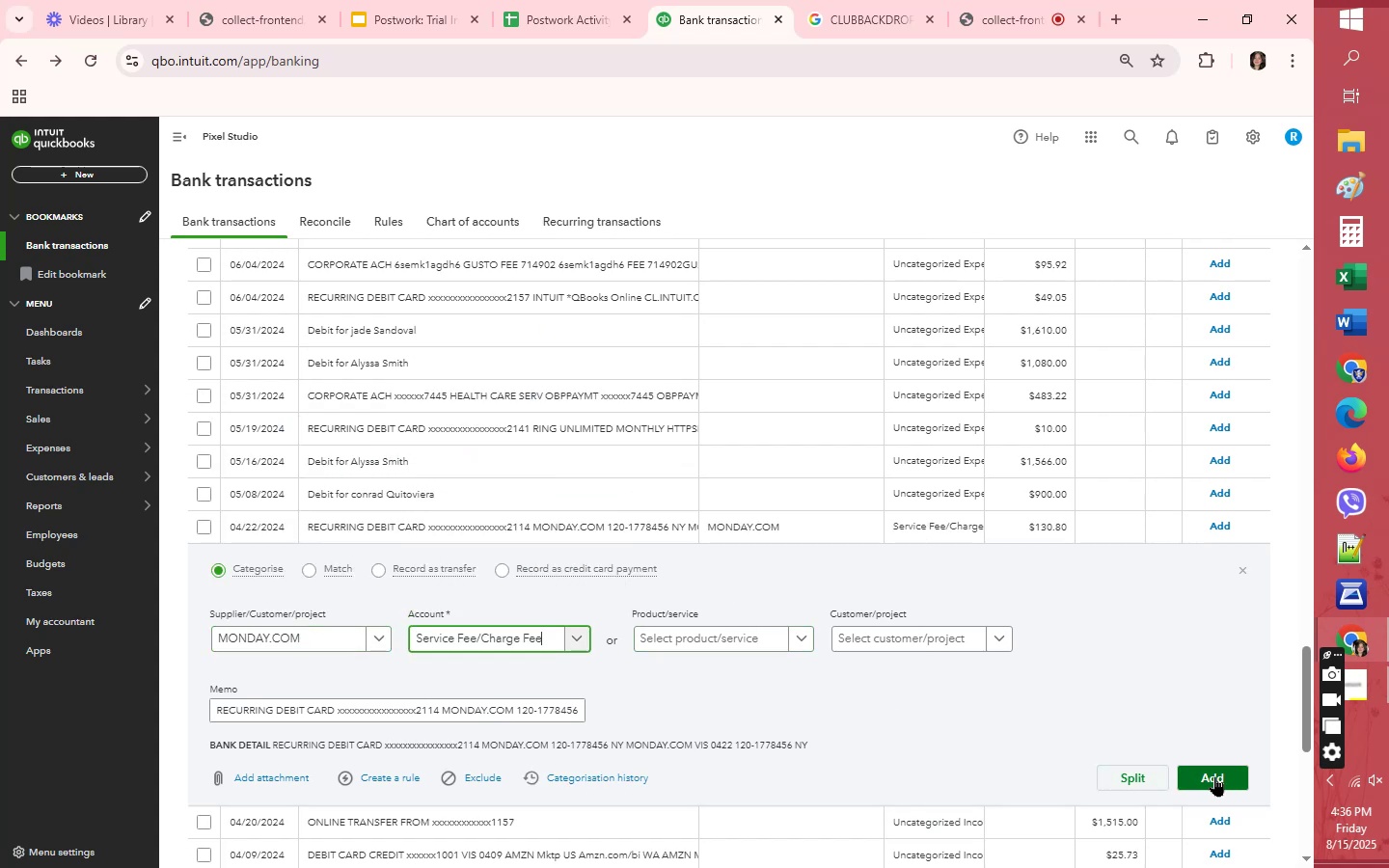 
left_click([1214, 776])
 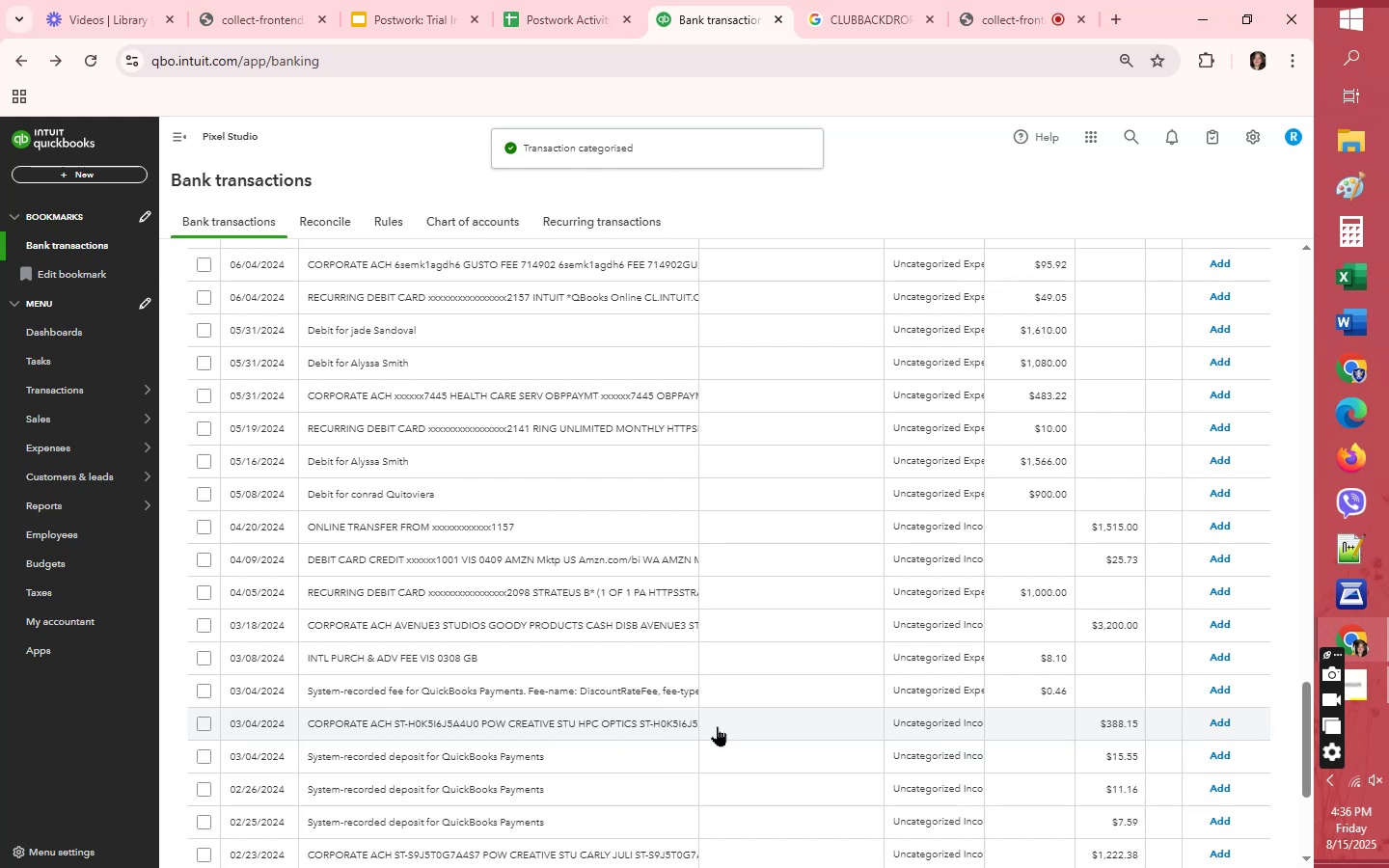 
wait(5.14)
 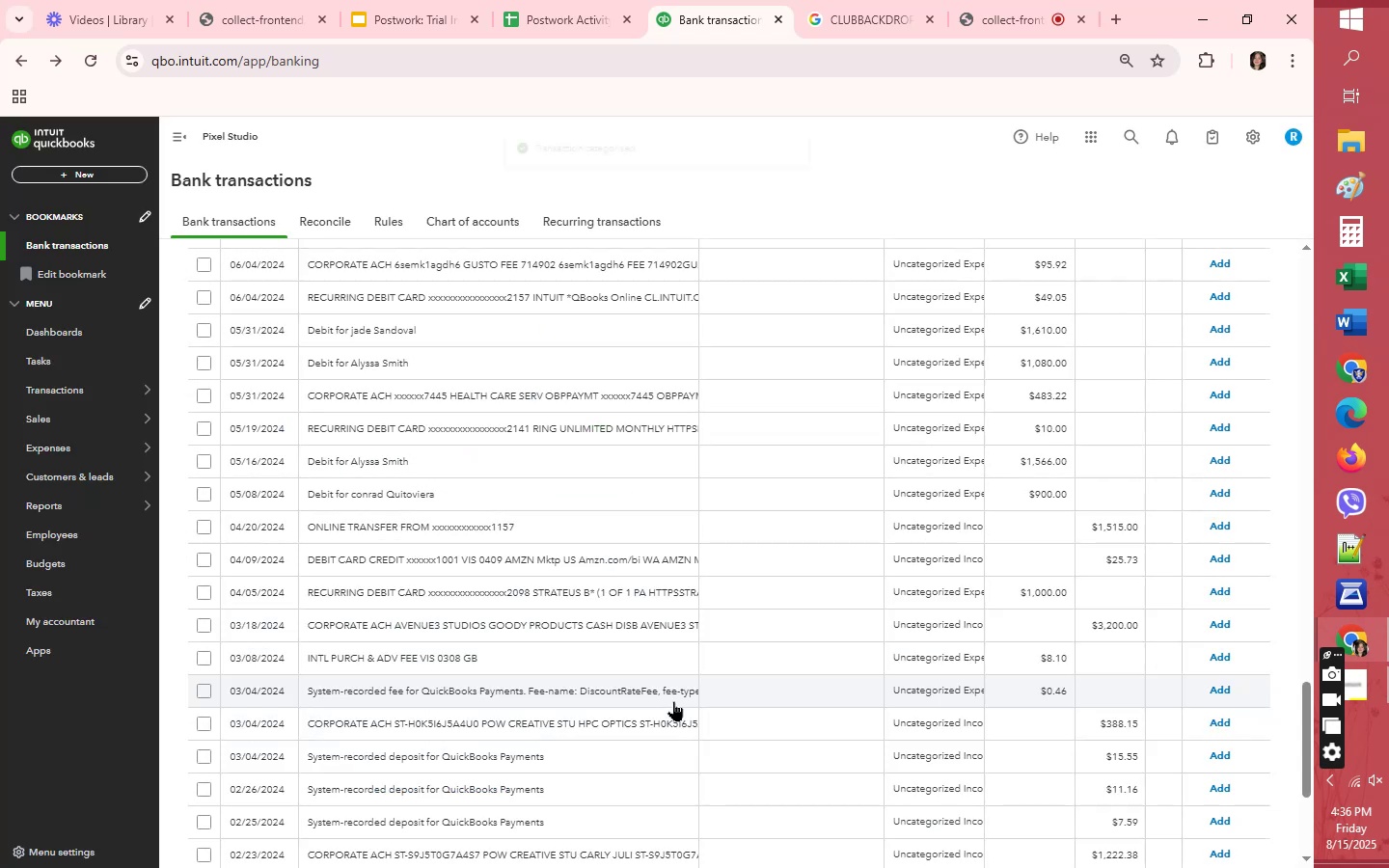 
scroll: coordinate [740, 658], scroll_direction: up, amount: 28.0
 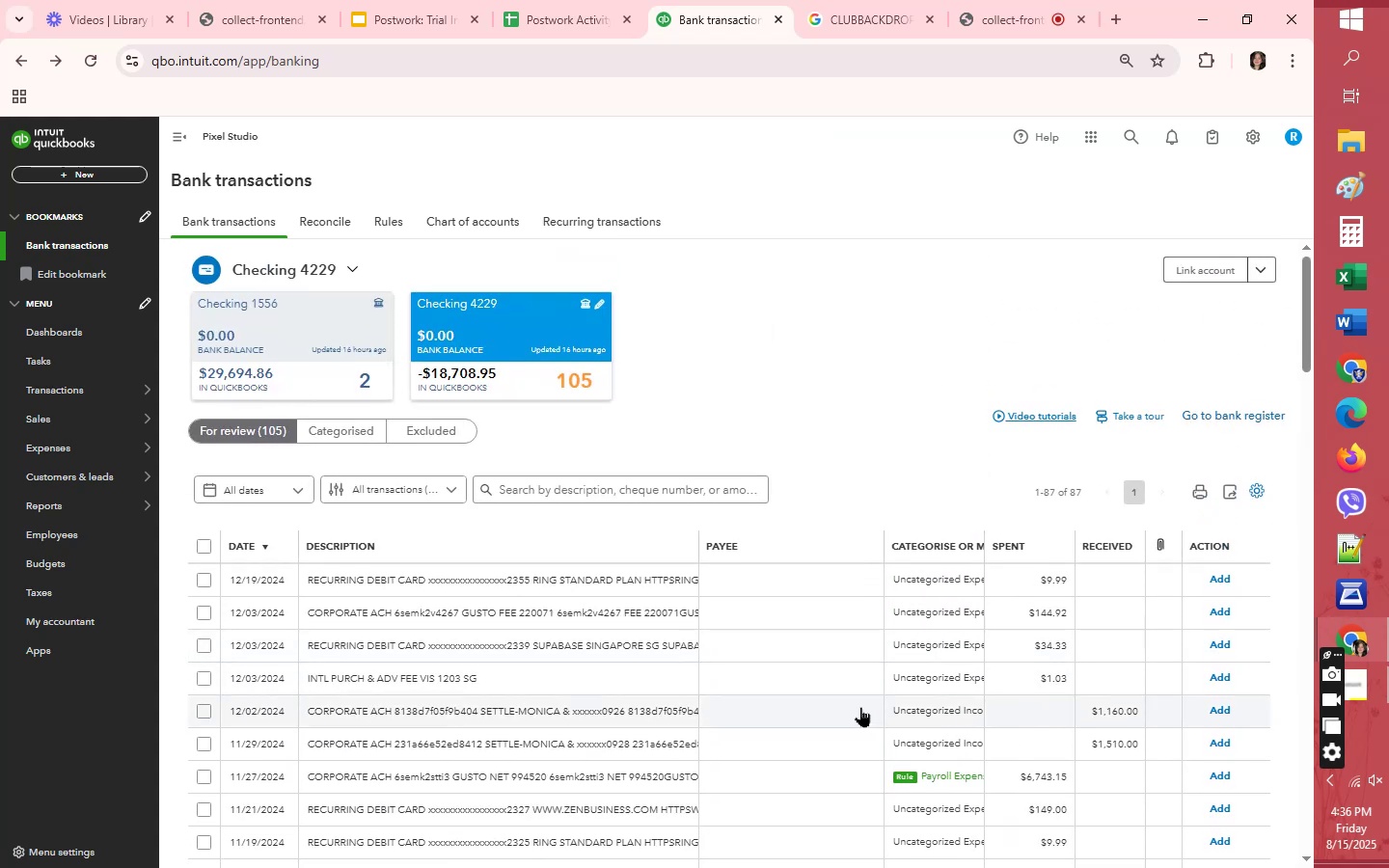 
scroll: coordinate [860, 707], scroll_direction: down, amount: 2.0
 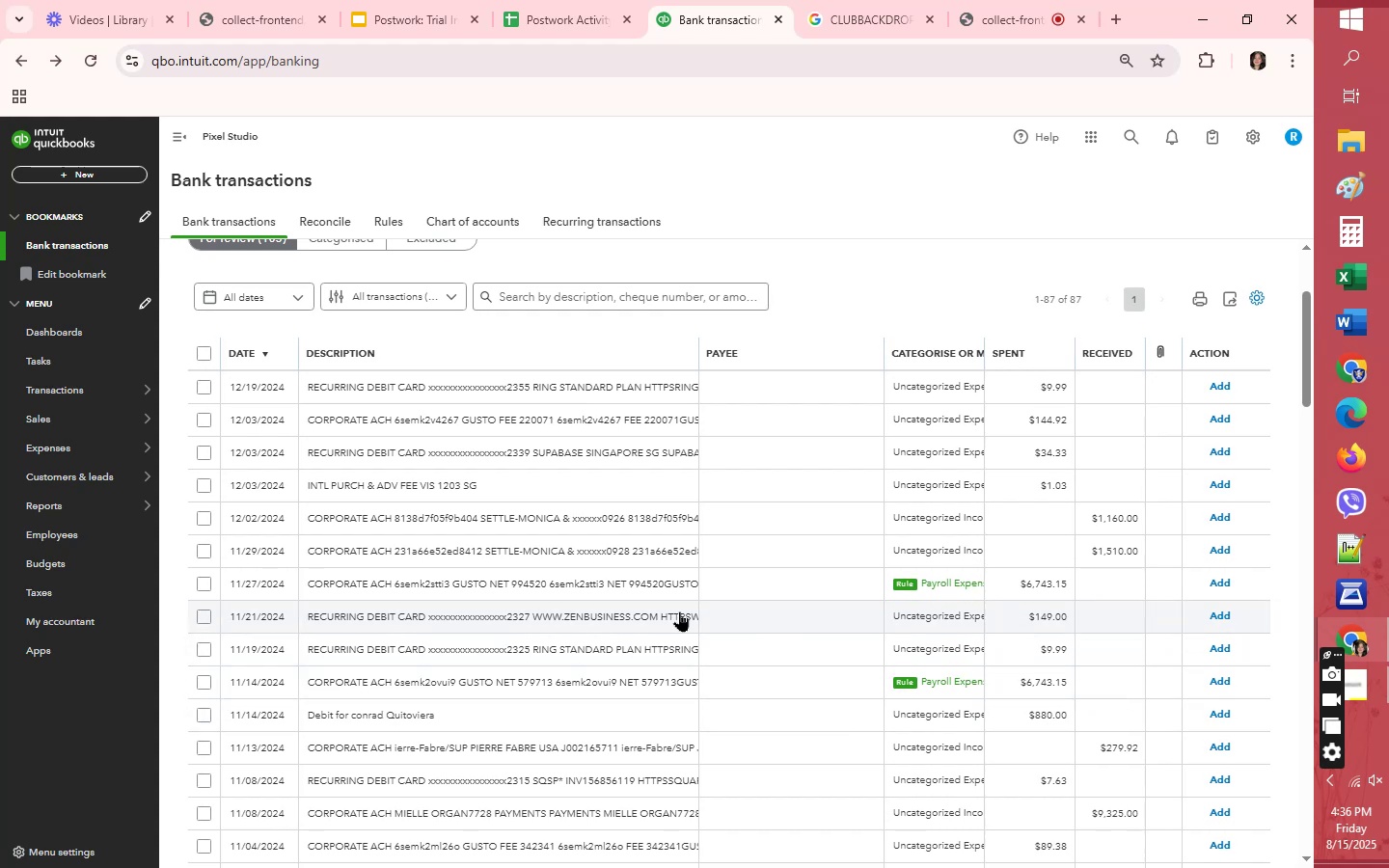 
left_click([677, 611])
 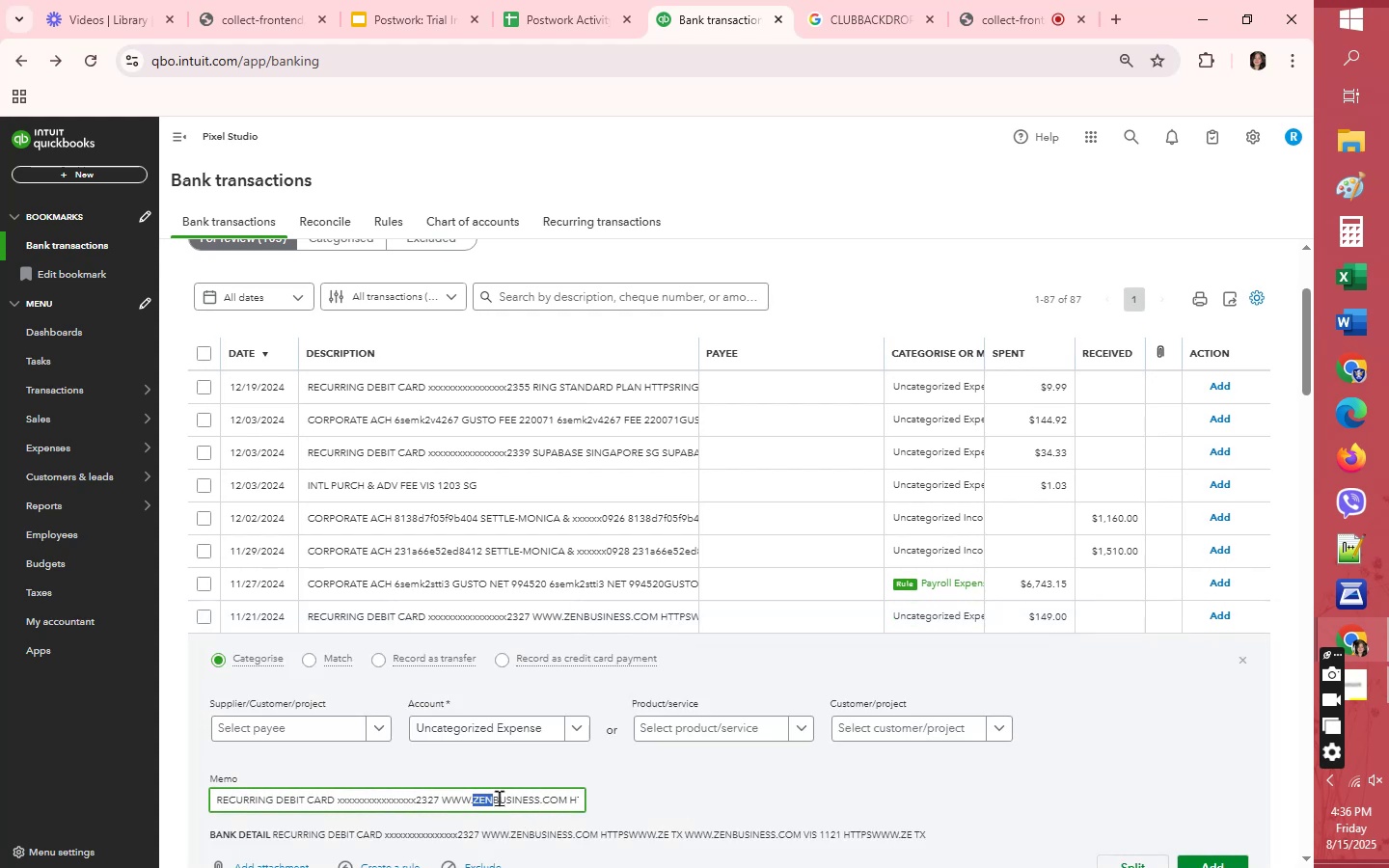 
key(Control+C)
 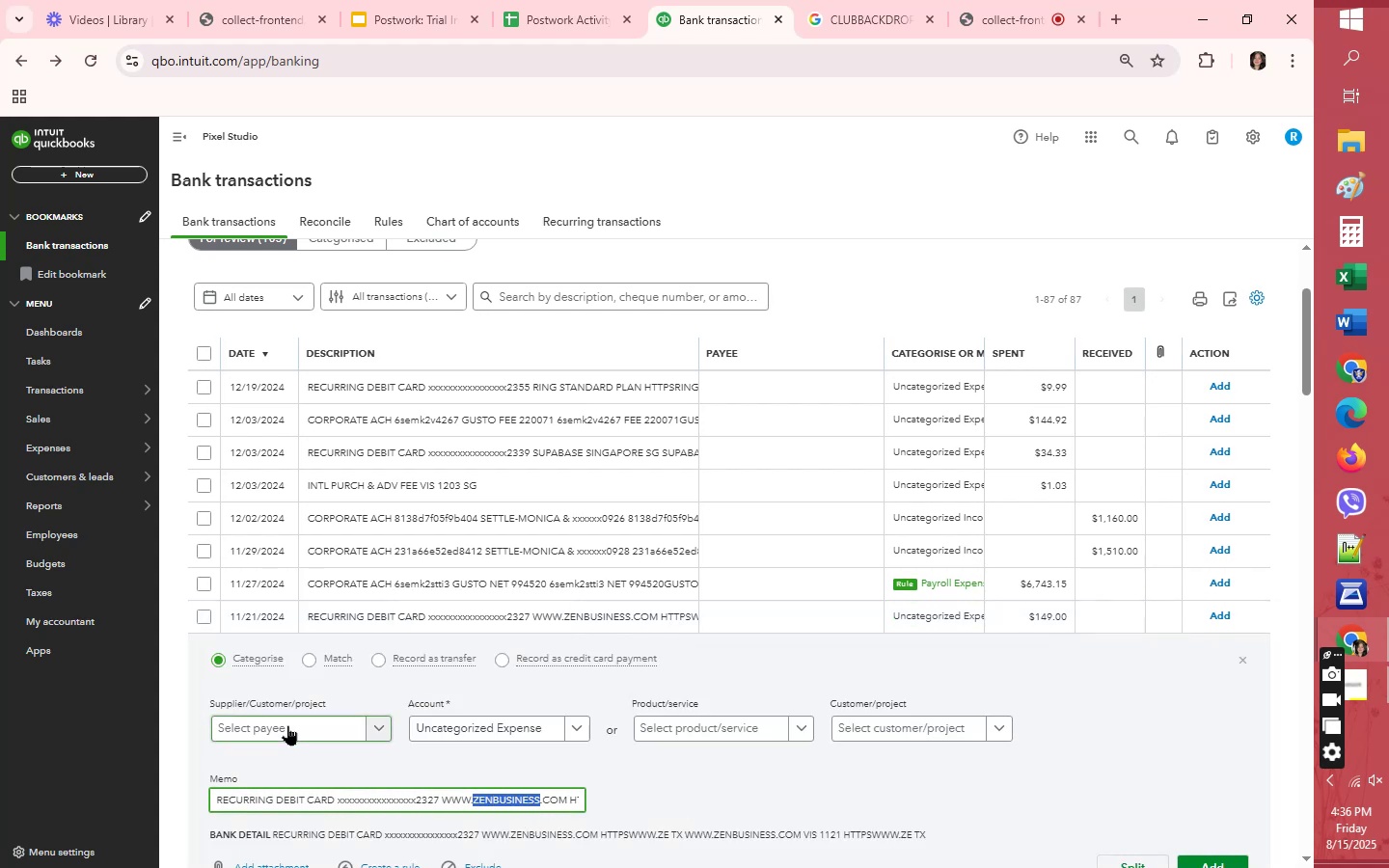 
left_click([287, 725])
 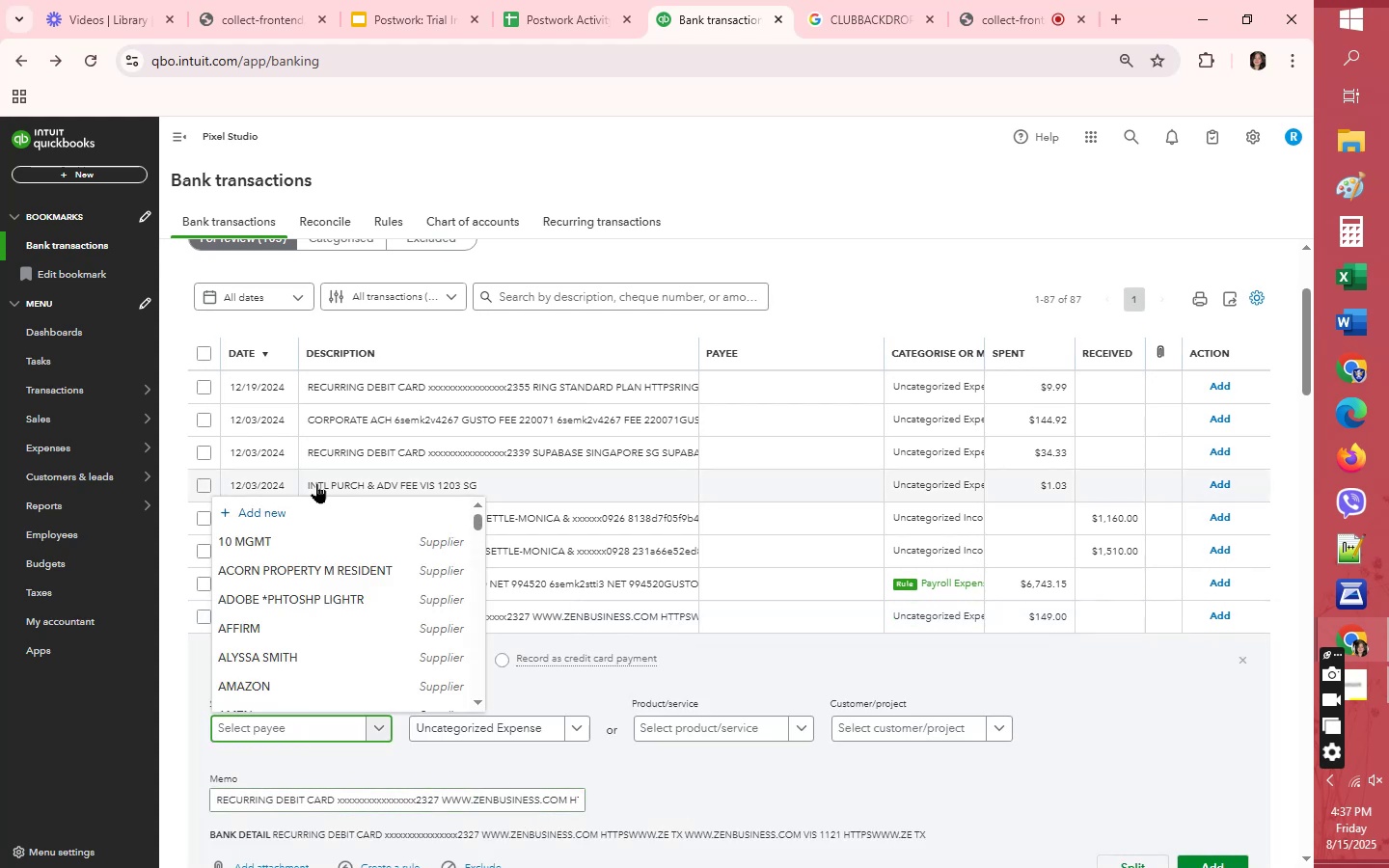 
left_click([310, 503])
 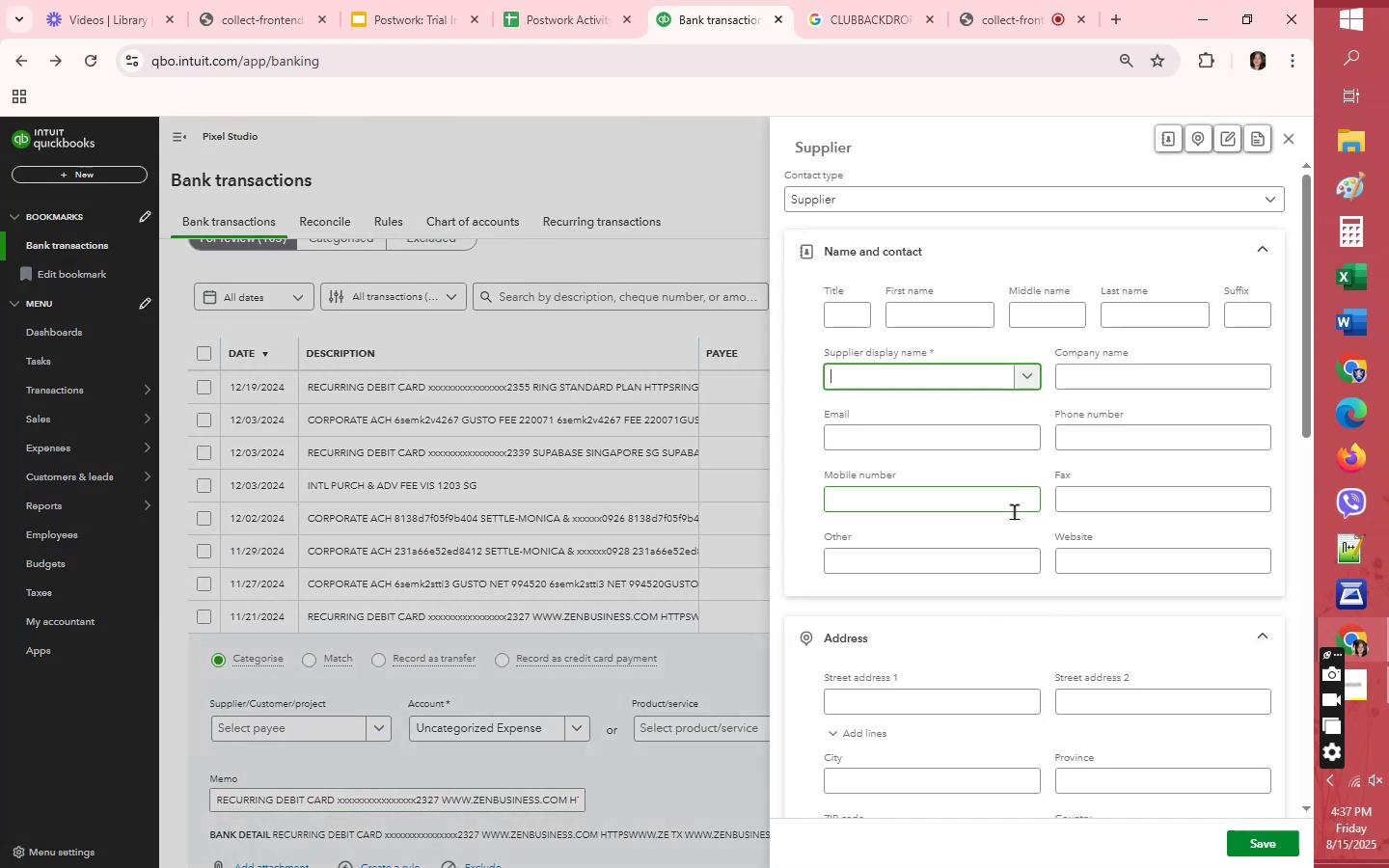 
key(Control+V)
 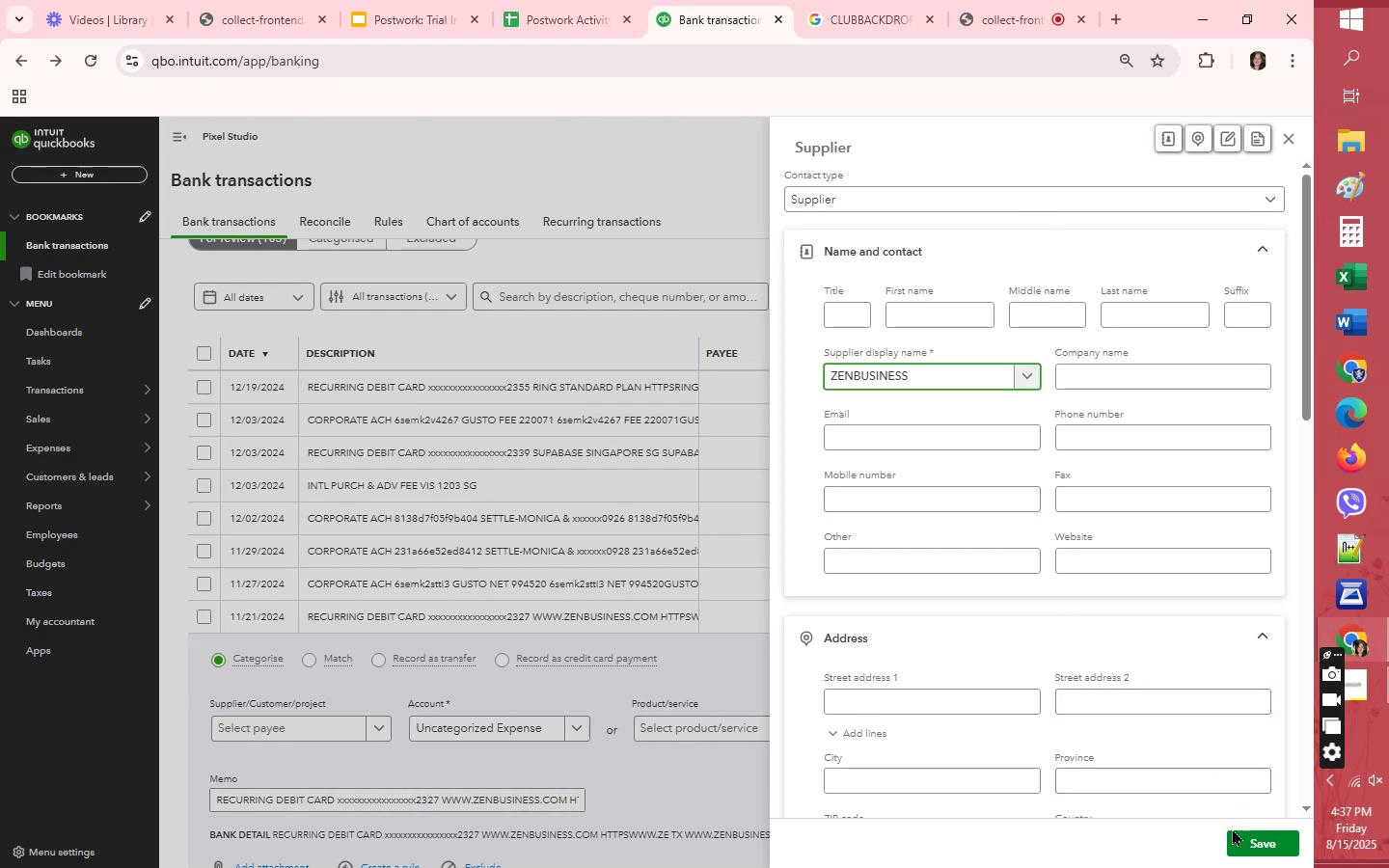 
left_click([1249, 851])
 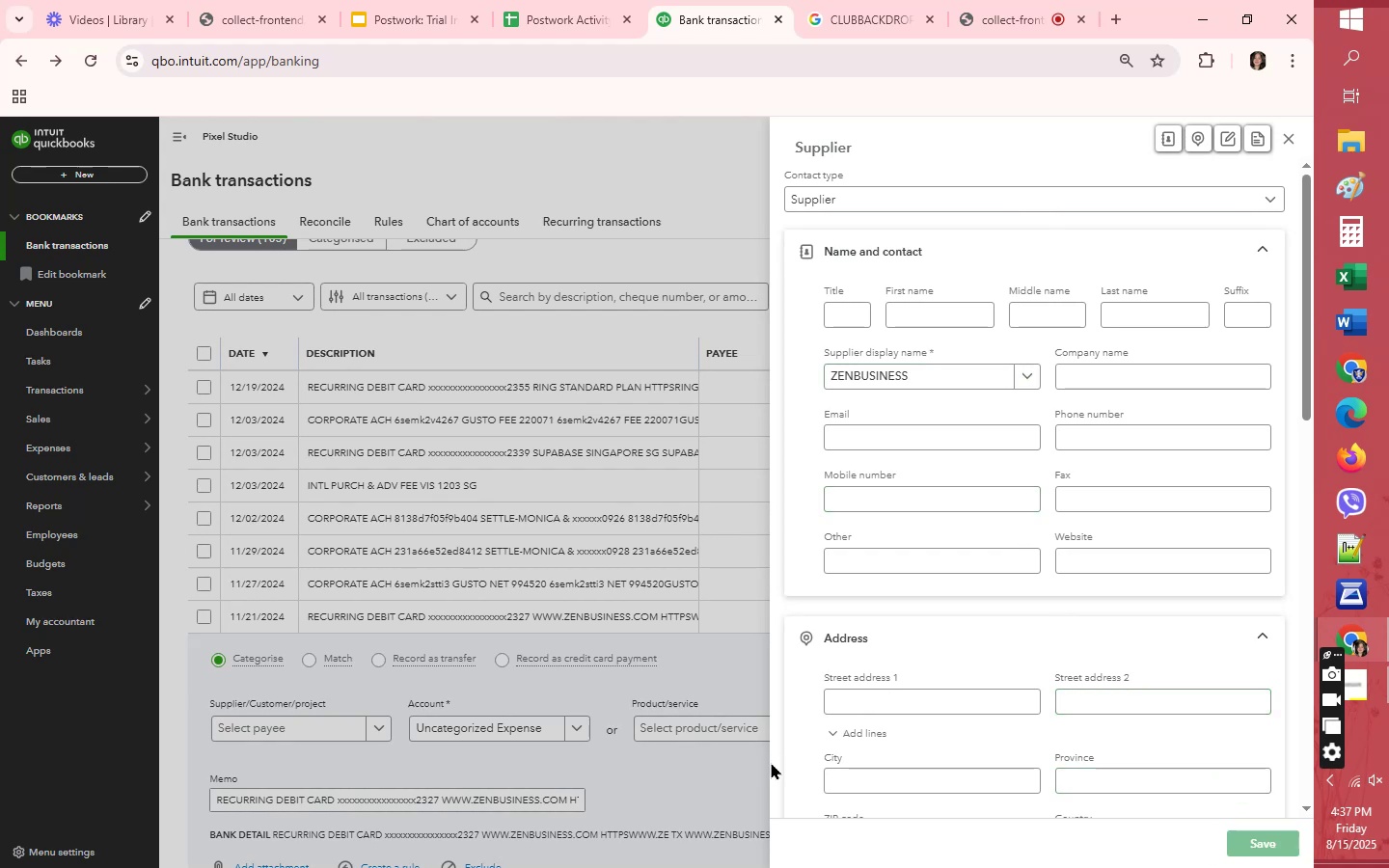 
mouse_move([747, 749])
 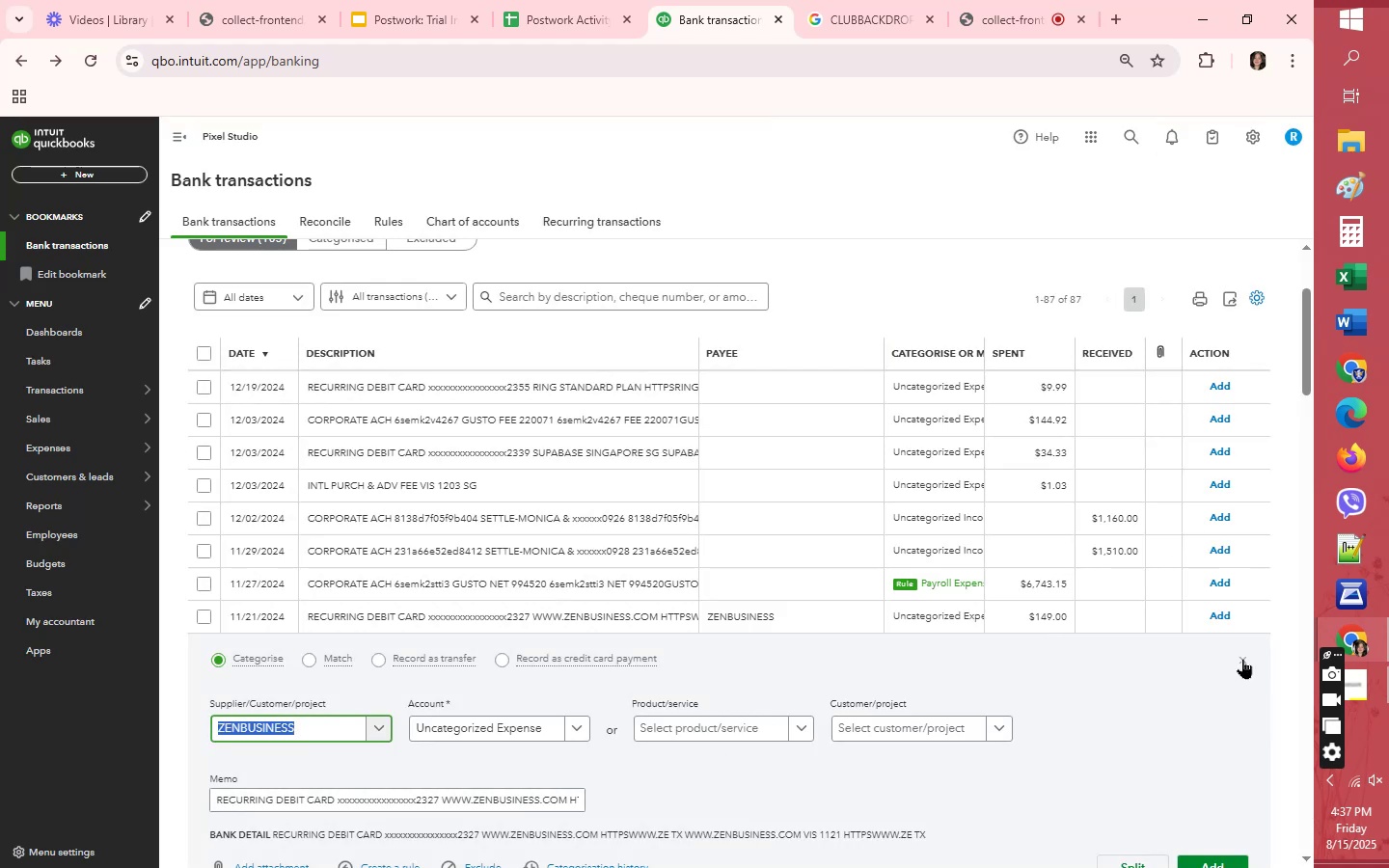 
left_click([1242, 659])
 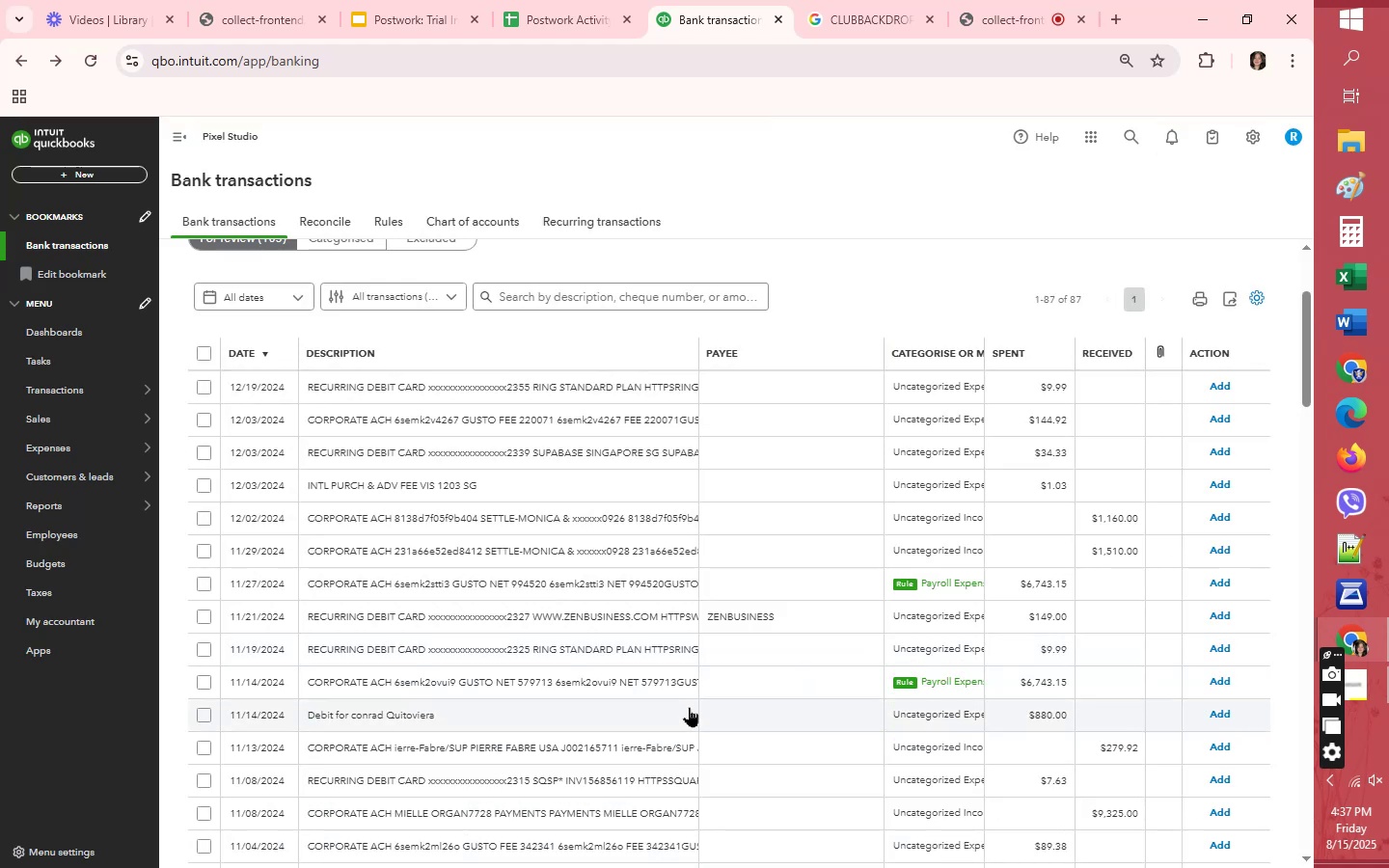 
wait(5.91)
 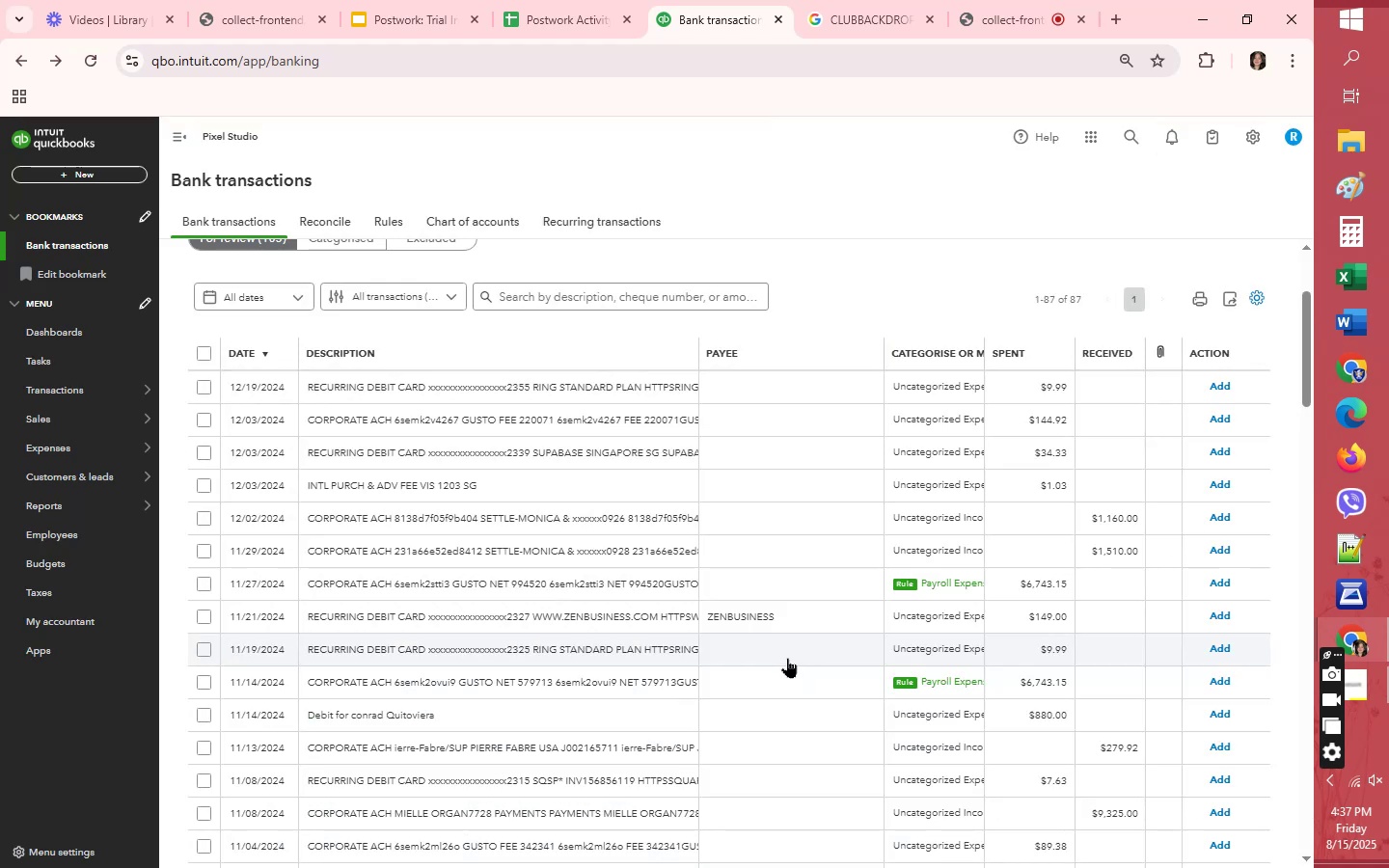 
scroll: coordinate [668, 658], scroll_direction: down, amount: 1.0
 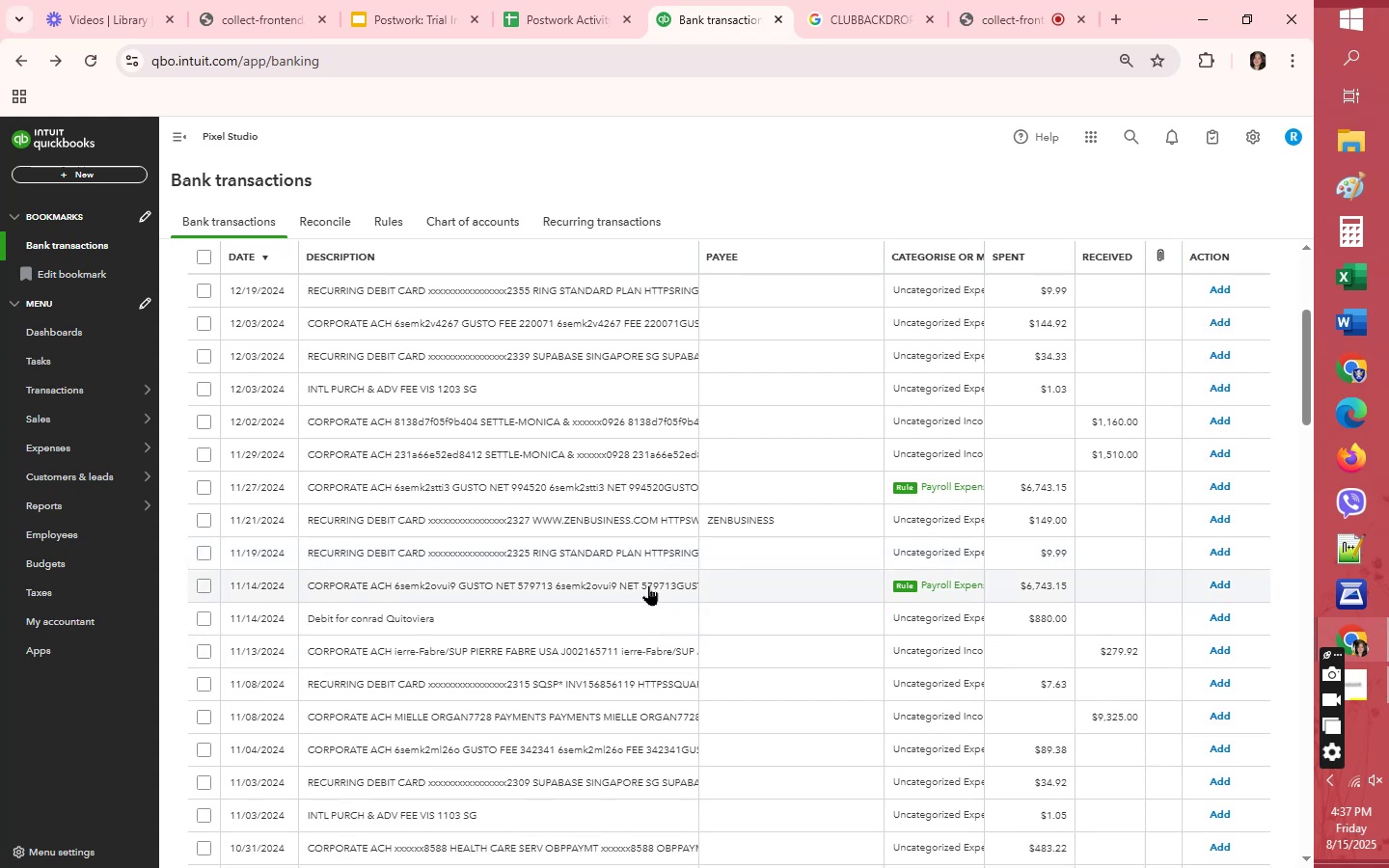 
wait(10.96)
 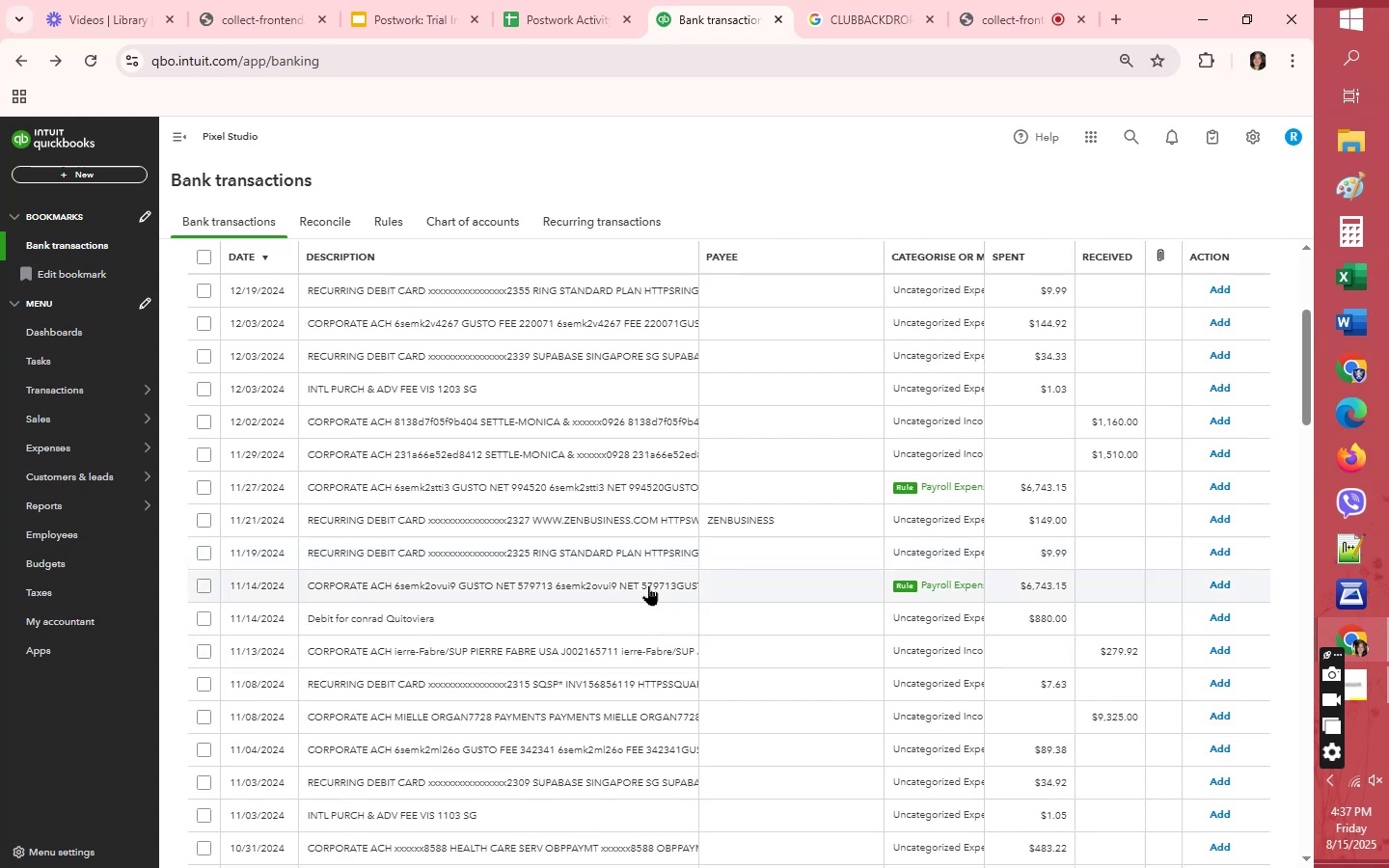 
left_click([759, 685])
 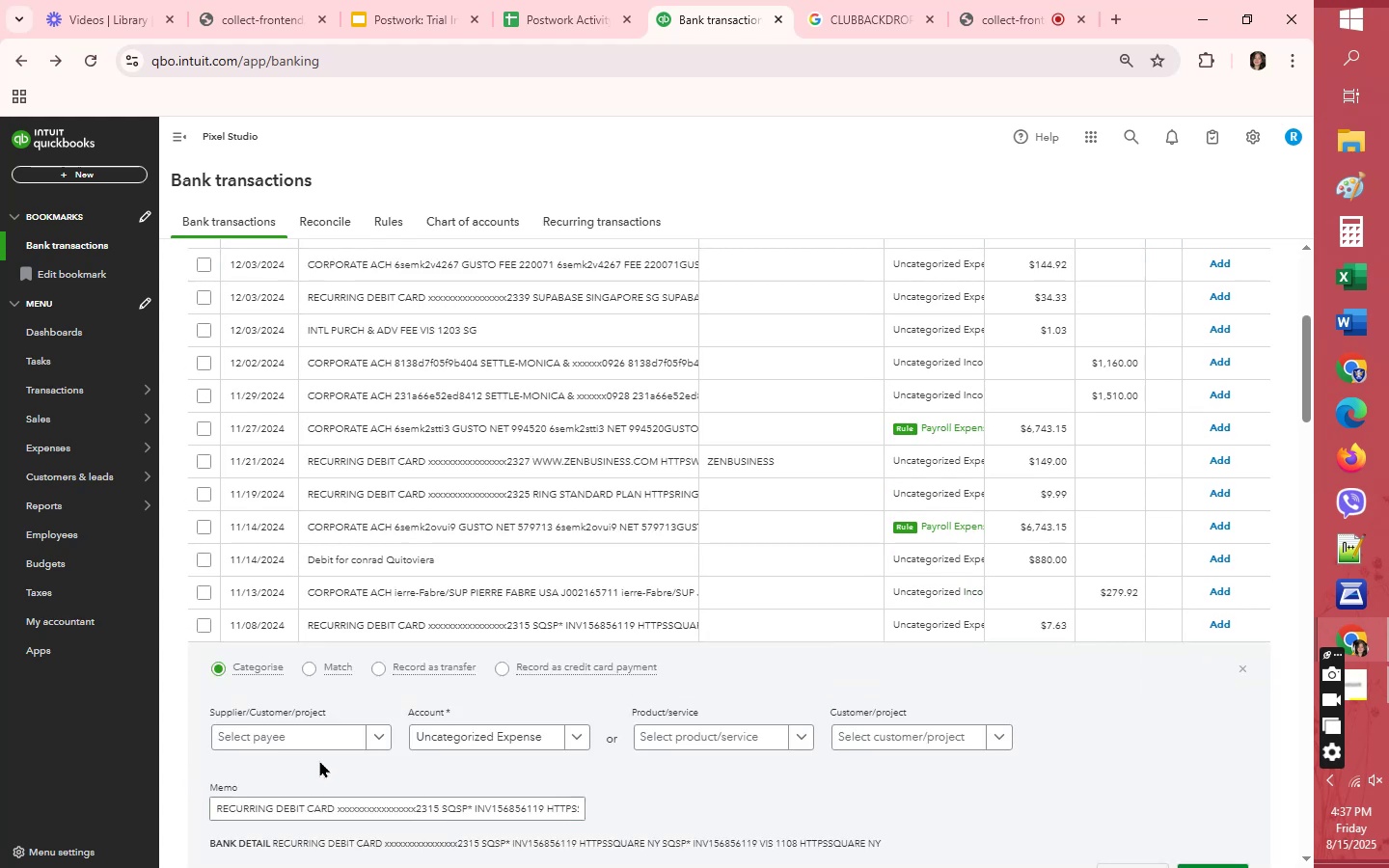 
left_click([319, 743])
 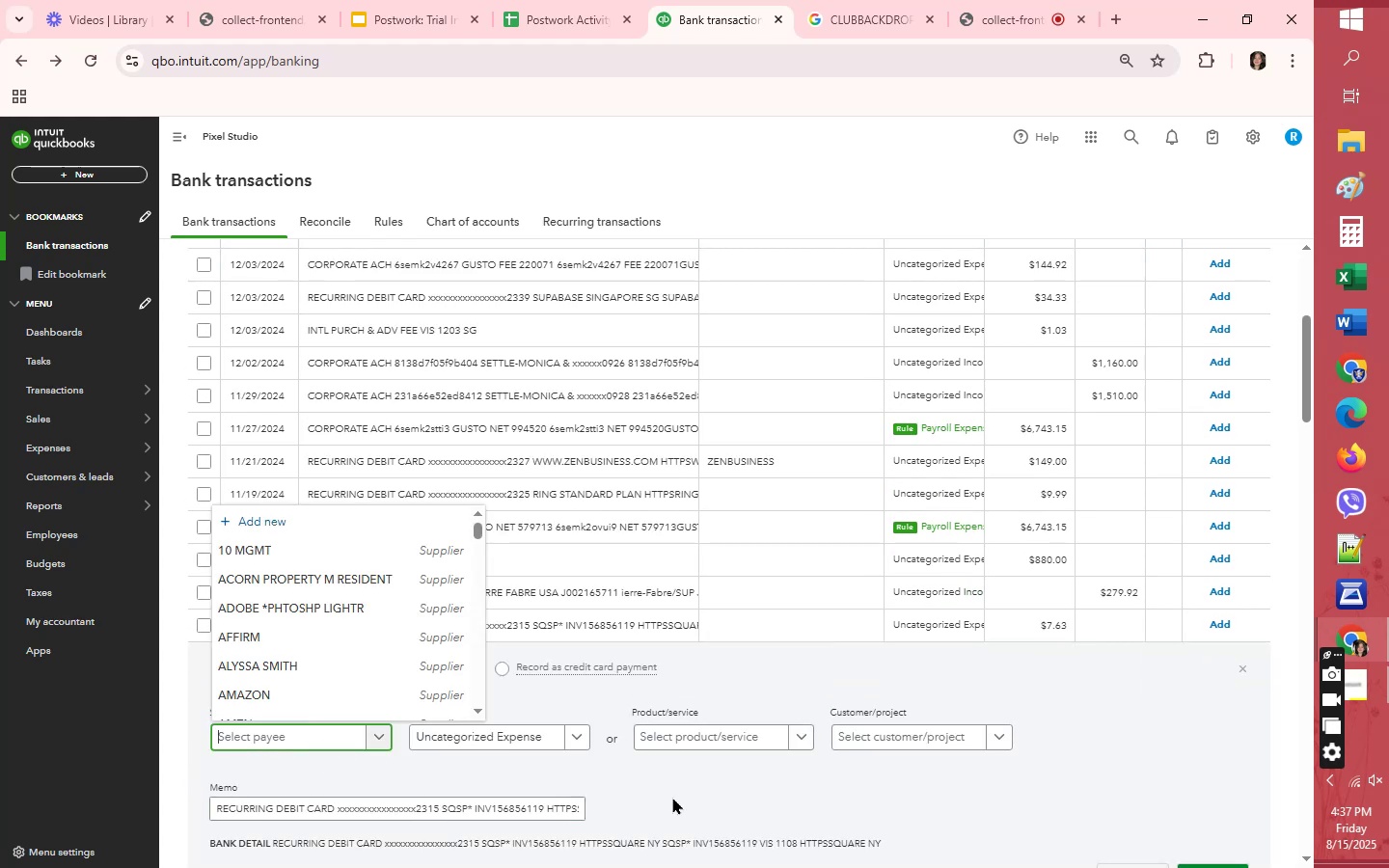 
type(SQ)
 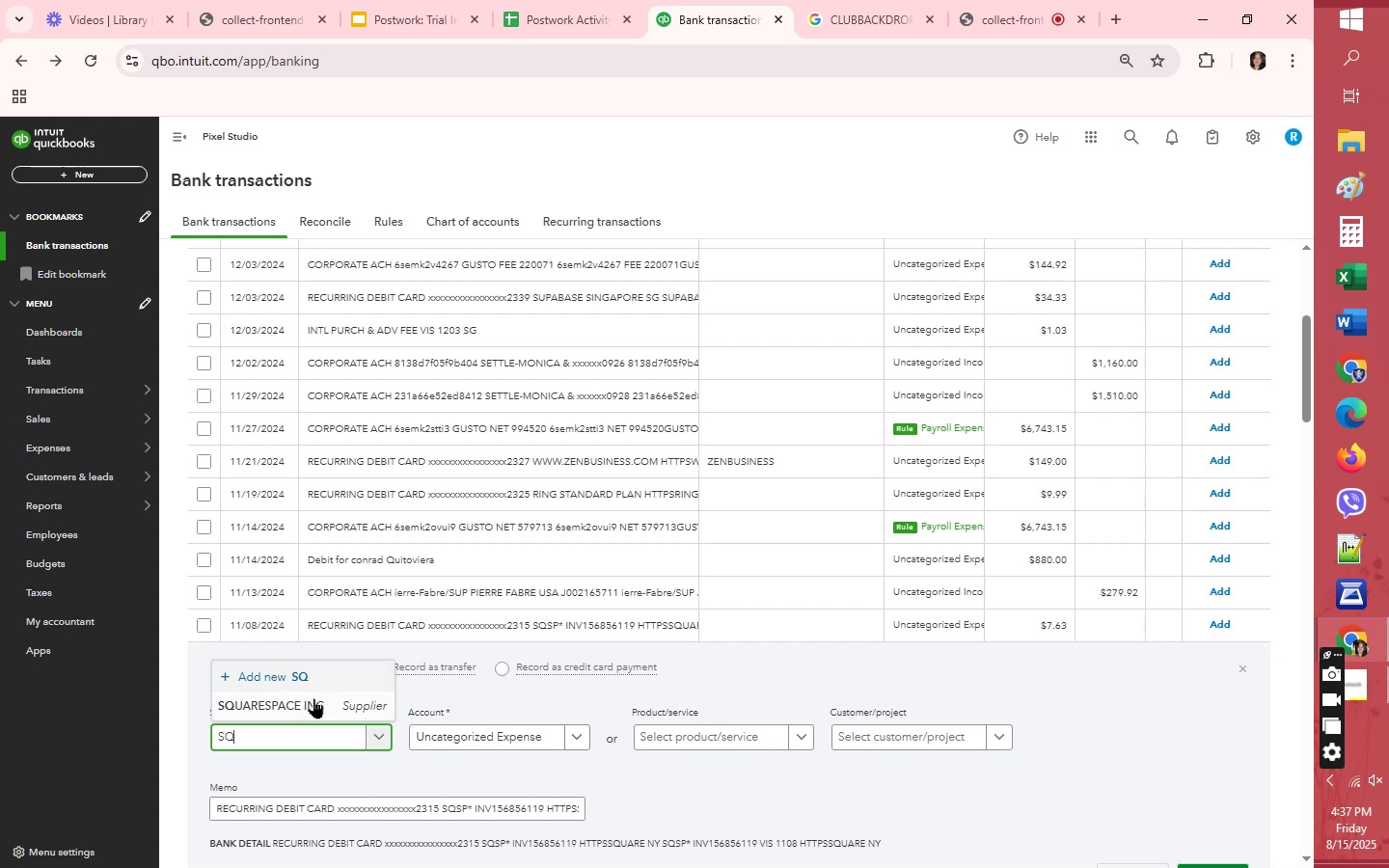 
left_click([313, 698])
 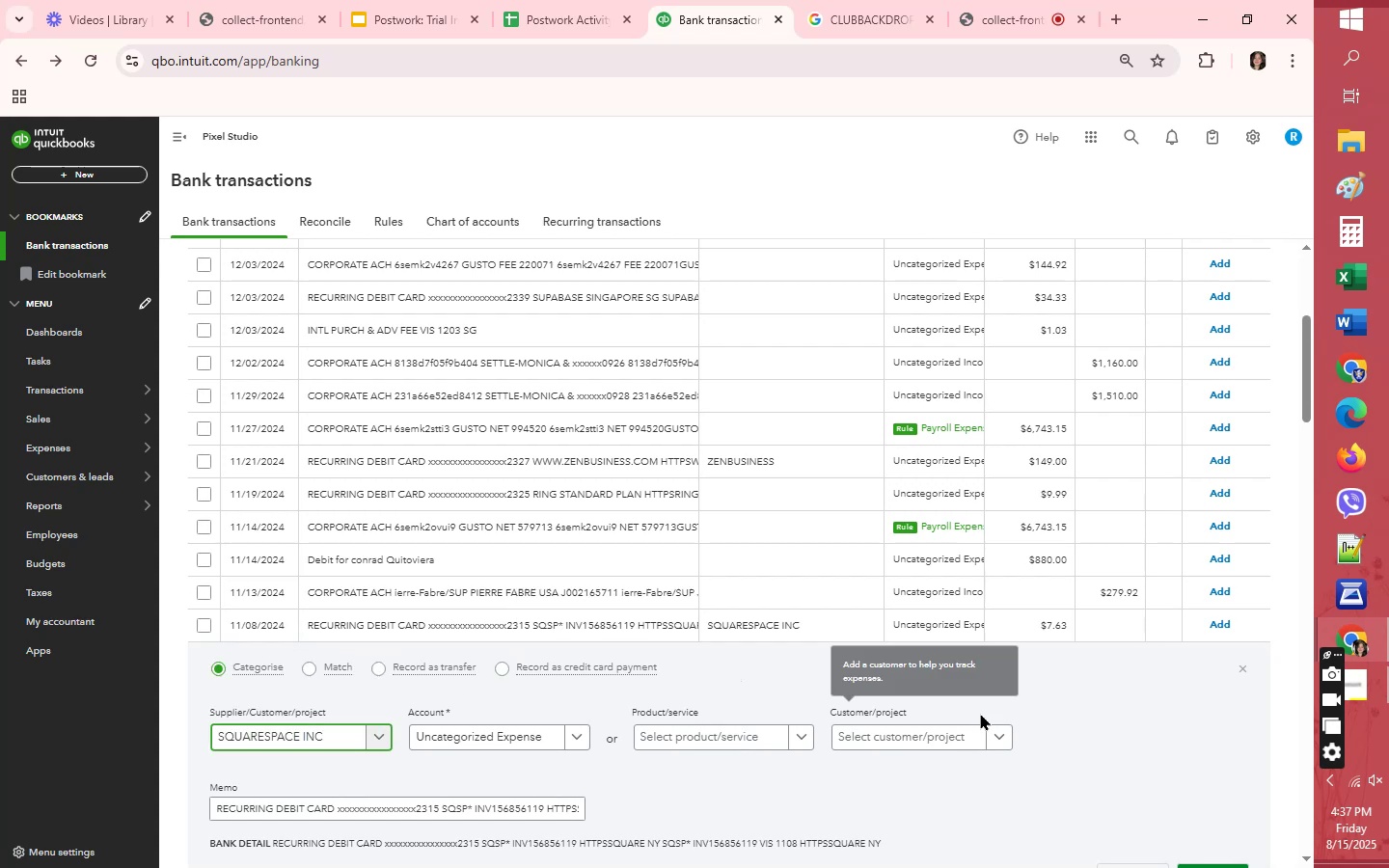 
scroll: coordinate [1165, 737], scroll_direction: down, amount: 3.0
 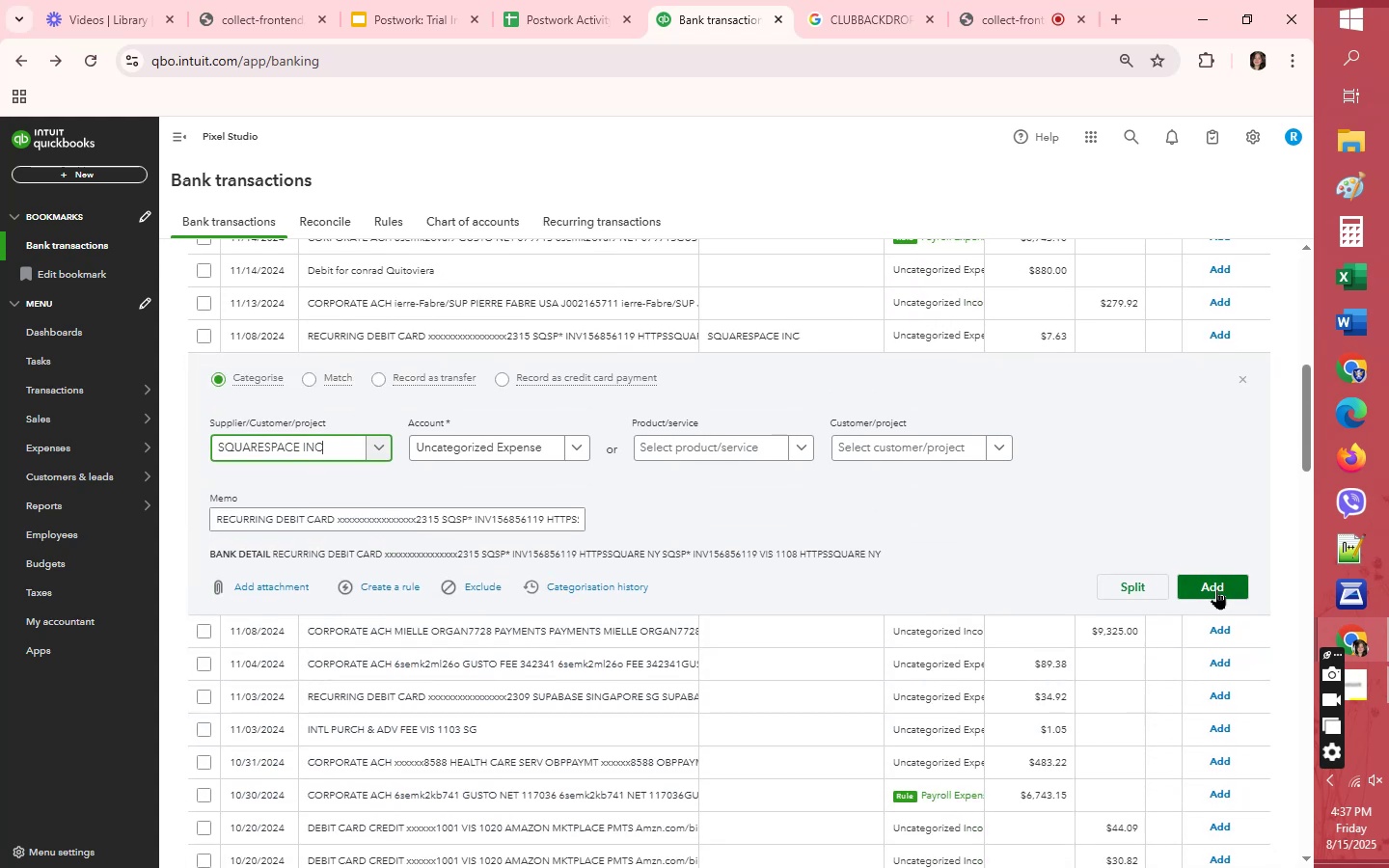 
left_click([1216, 589])
 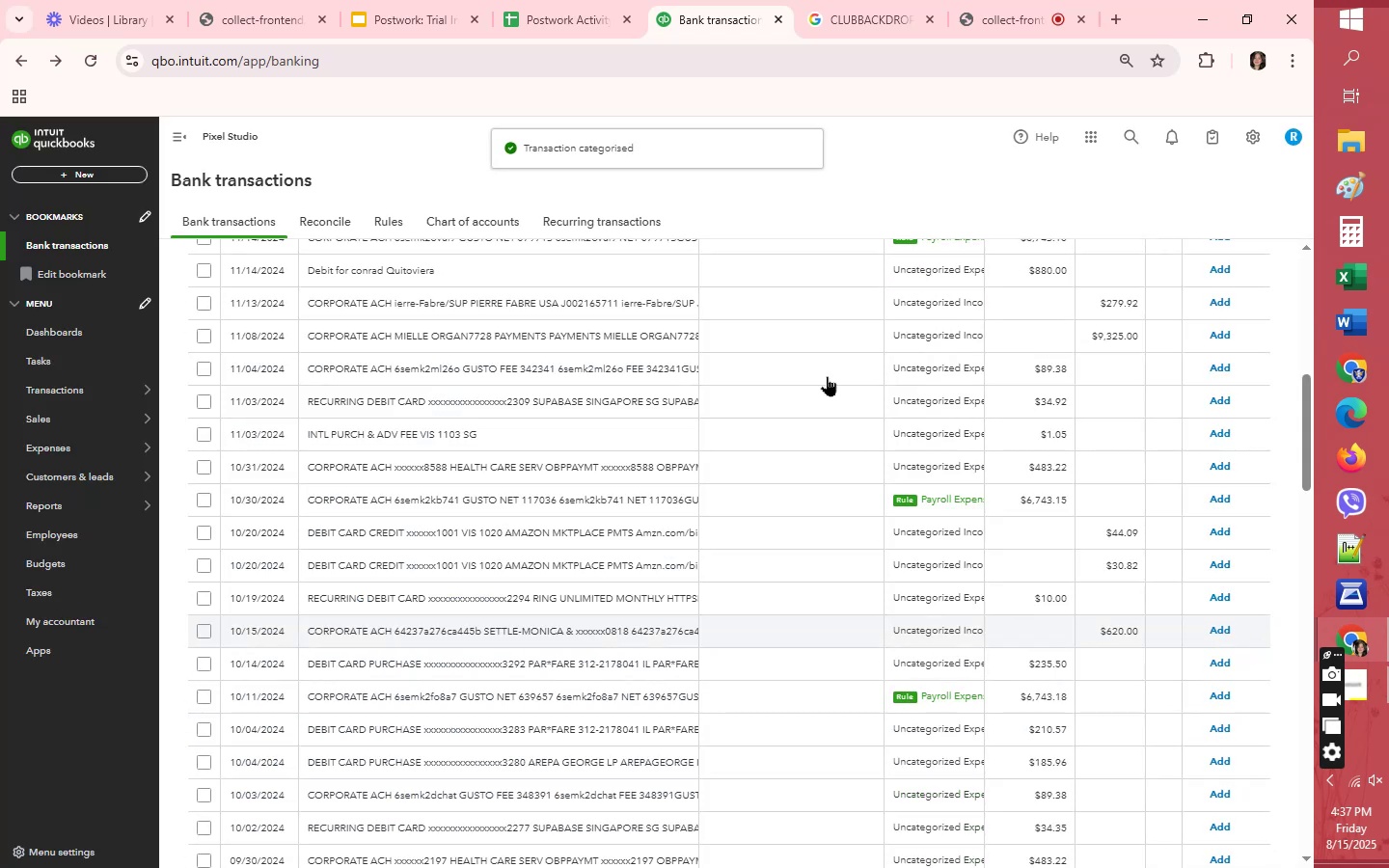 
scroll: coordinate [734, 431], scroll_direction: up, amount: 6.0
 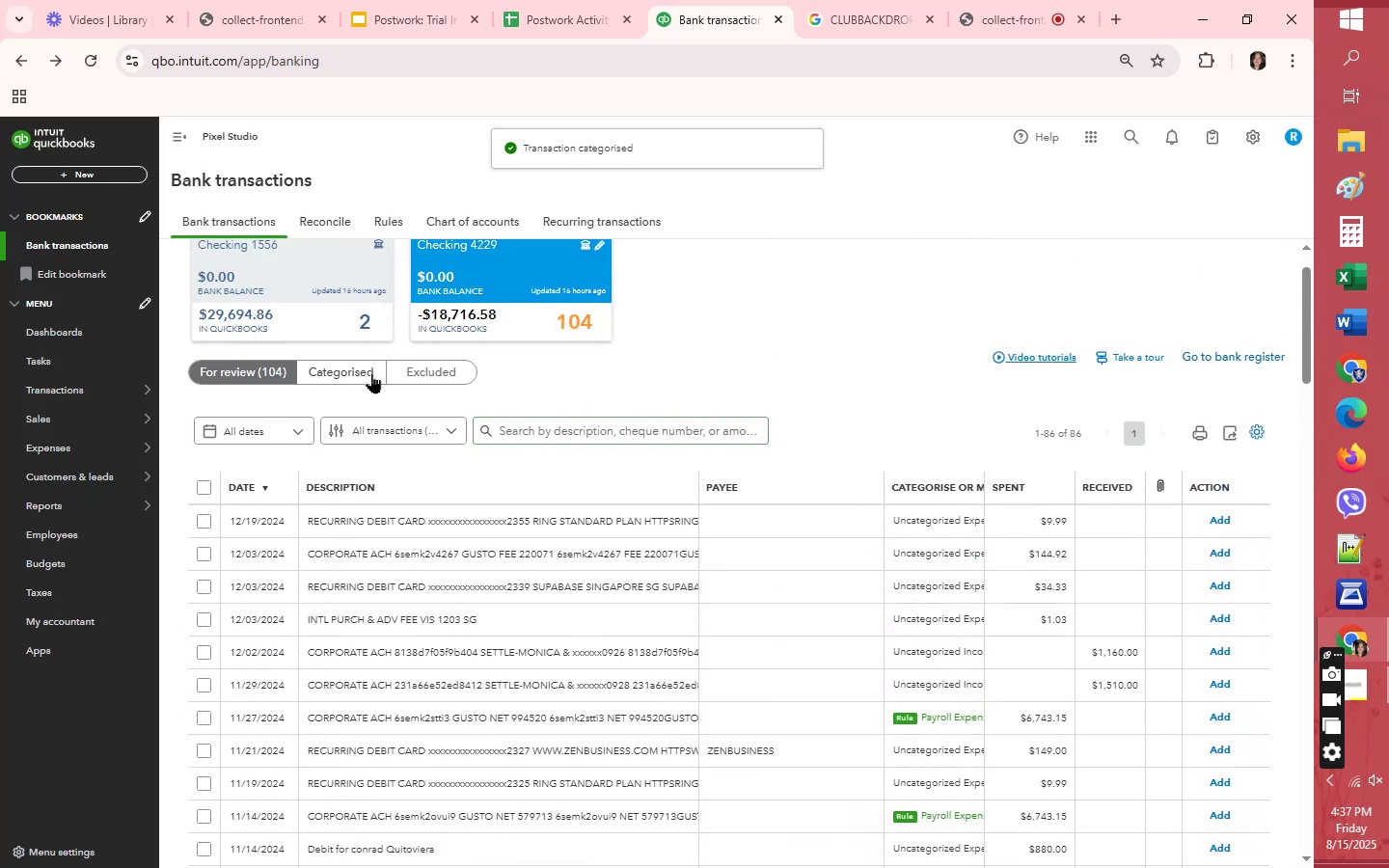 
left_click([371, 373])
 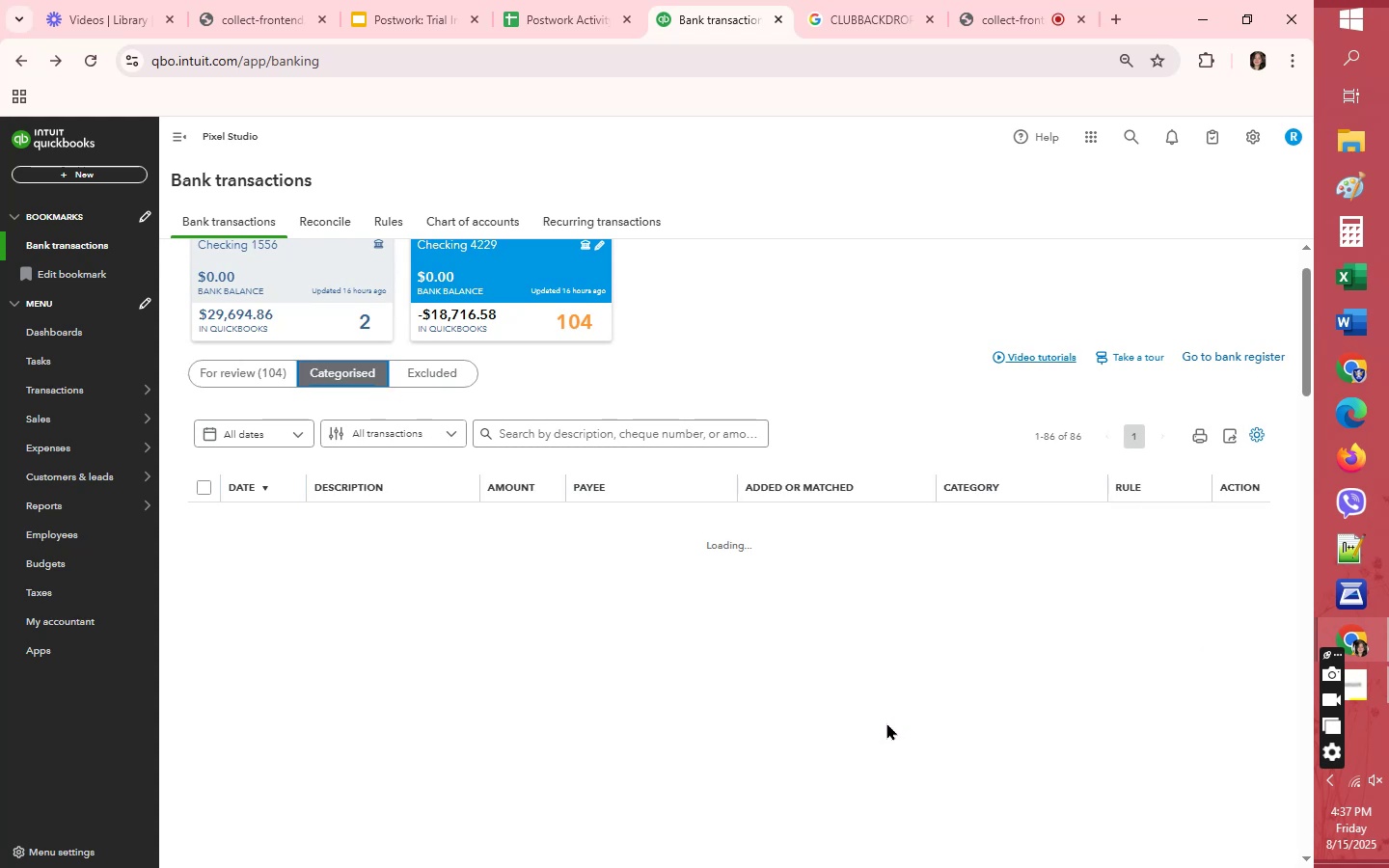 
scroll: coordinate [886, 722], scroll_direction: up, amount: 1.0
 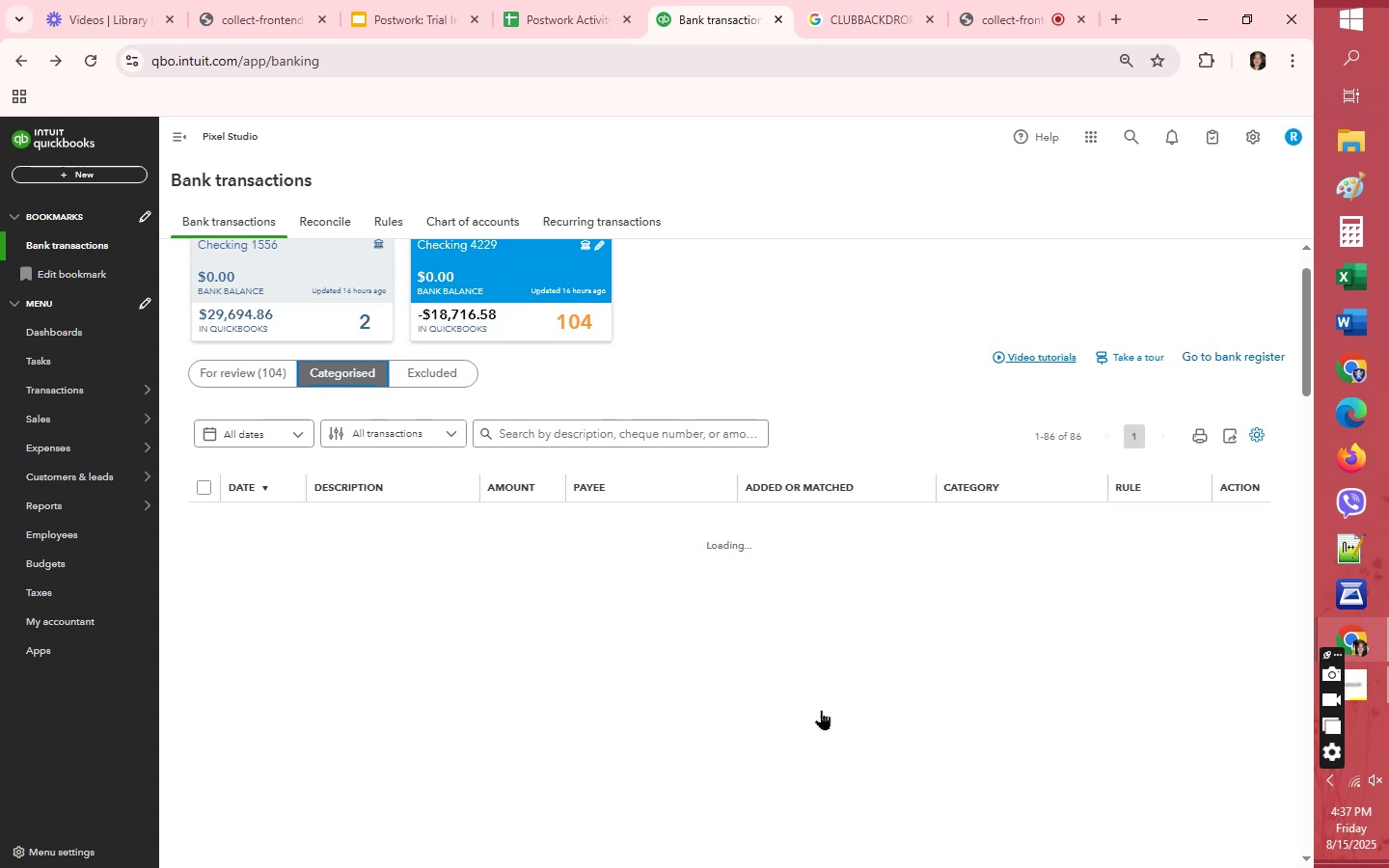 
wait(5.17)
 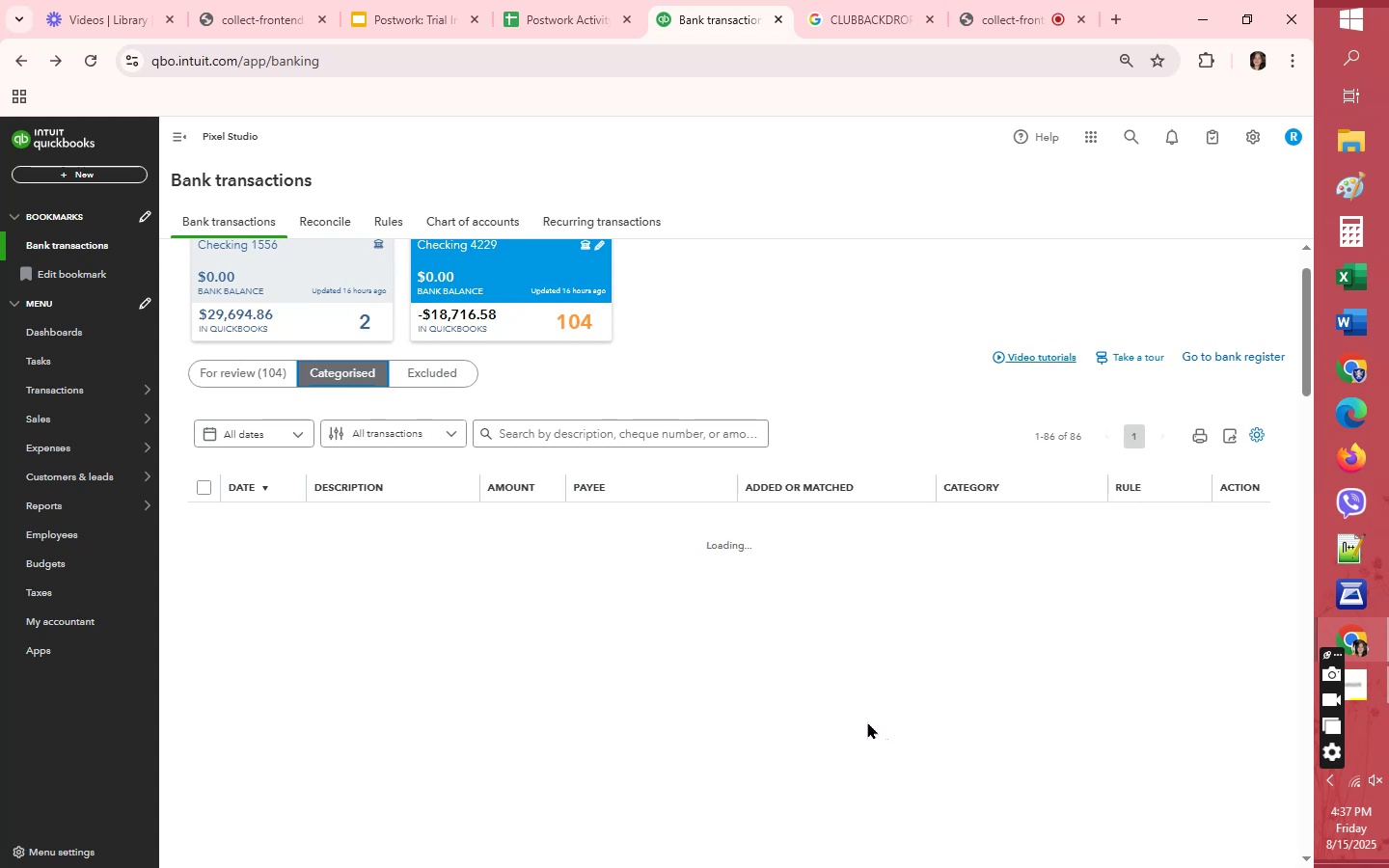 
scroll: coordinate [795, 735], scroll_direction: up, amount: 7.0
 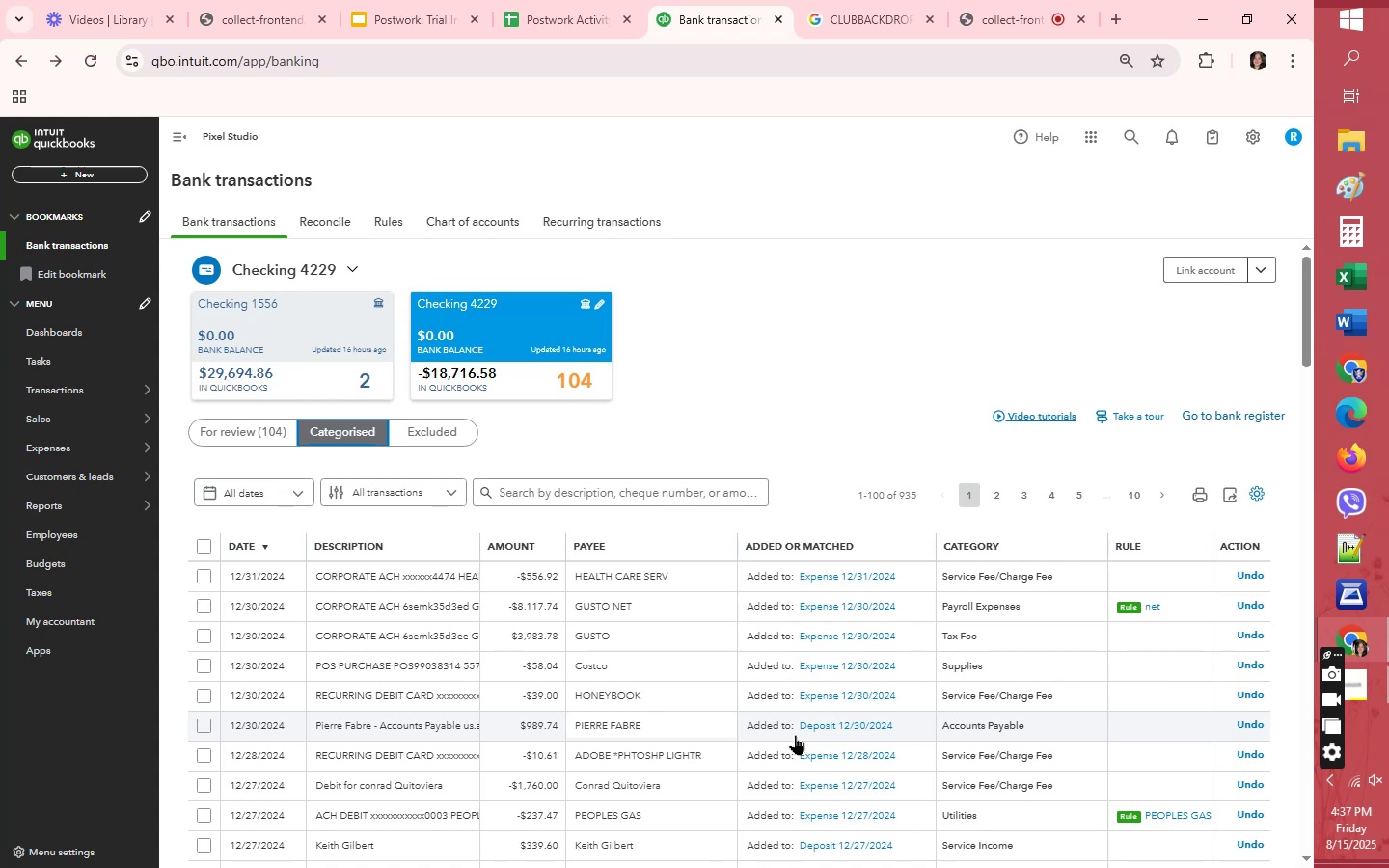 
wait(8.47)
 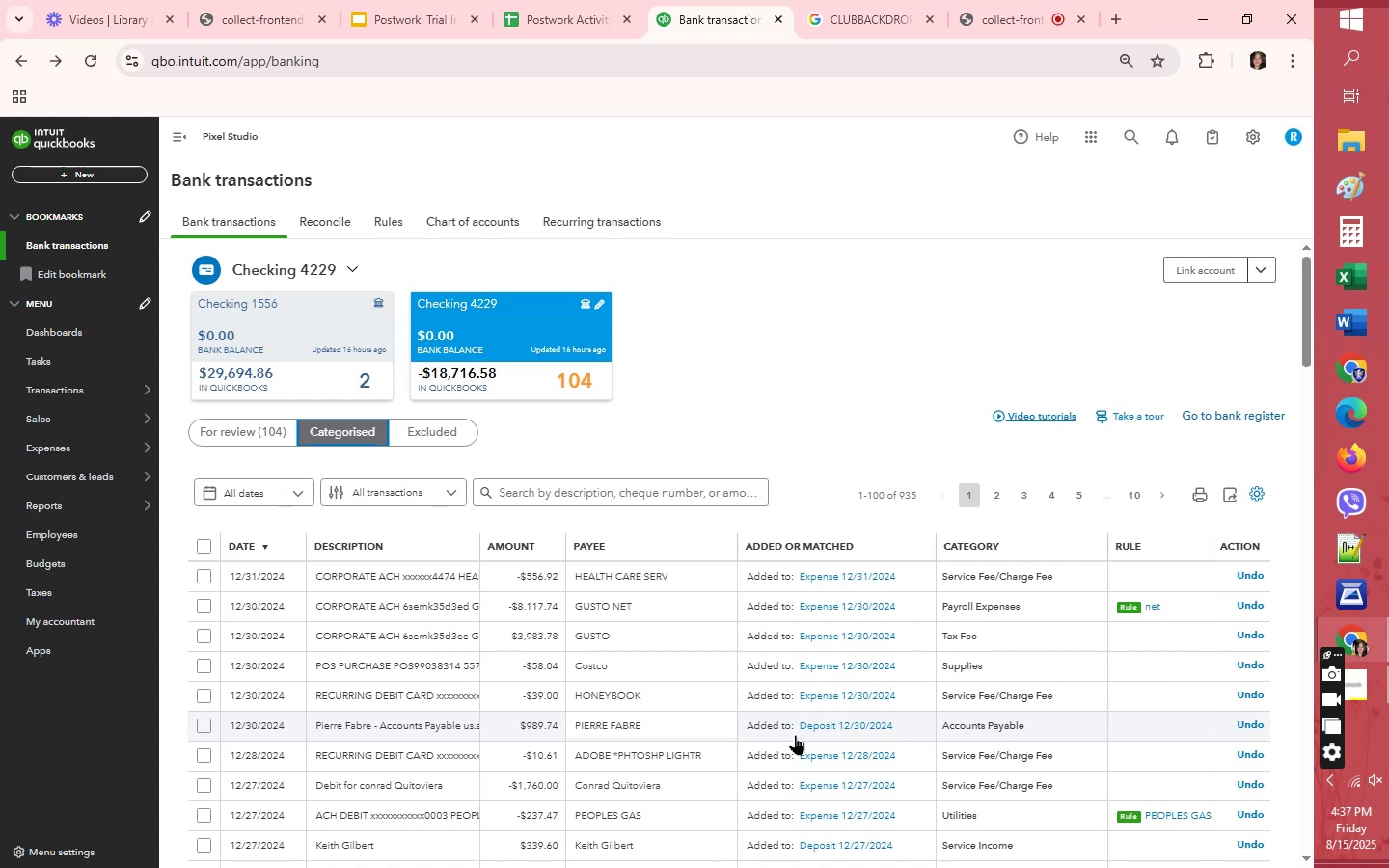 
scroll: coordinate [793, 735], scroll_direction: down, amount: 5.0
 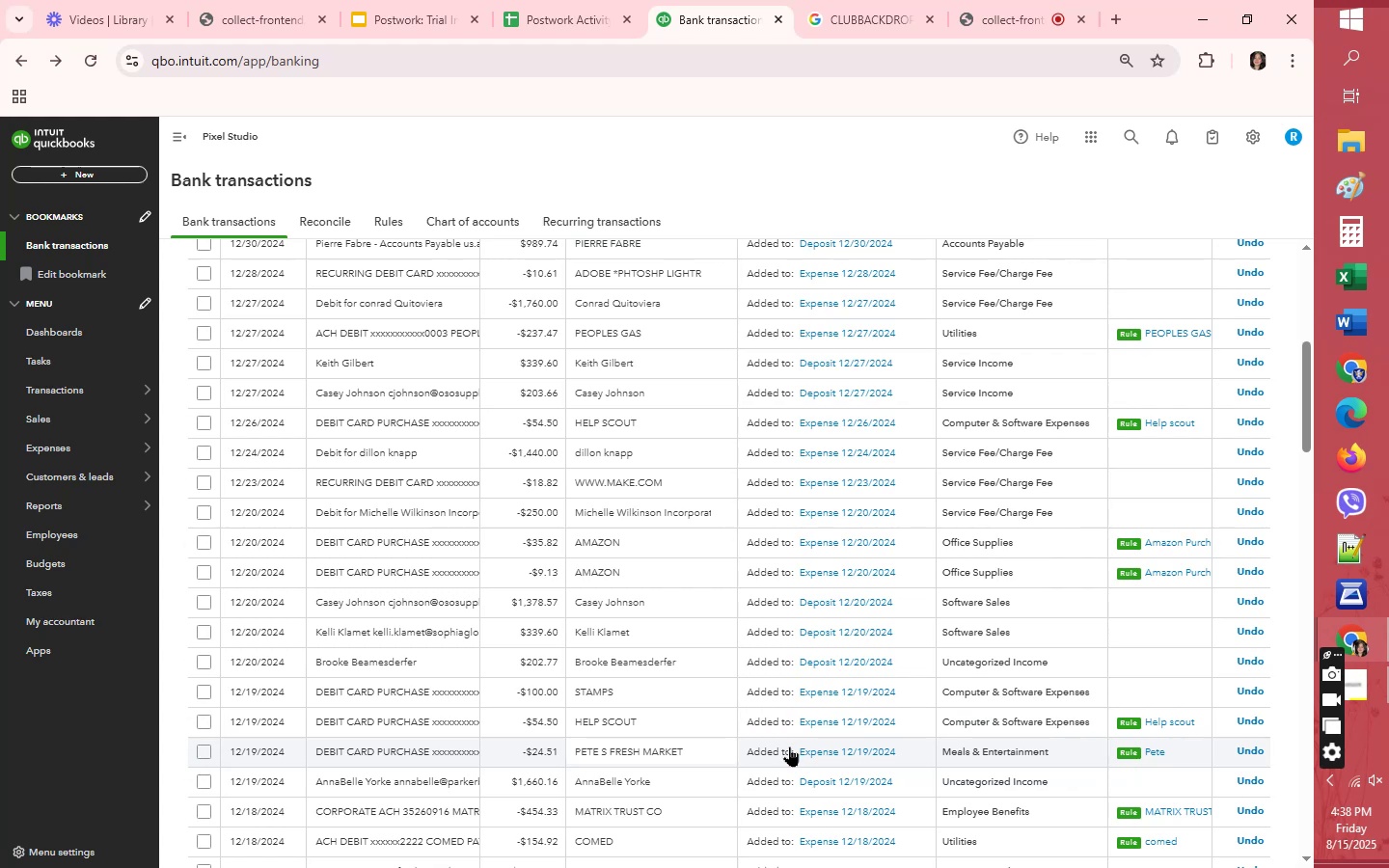 
wait(9.75)
 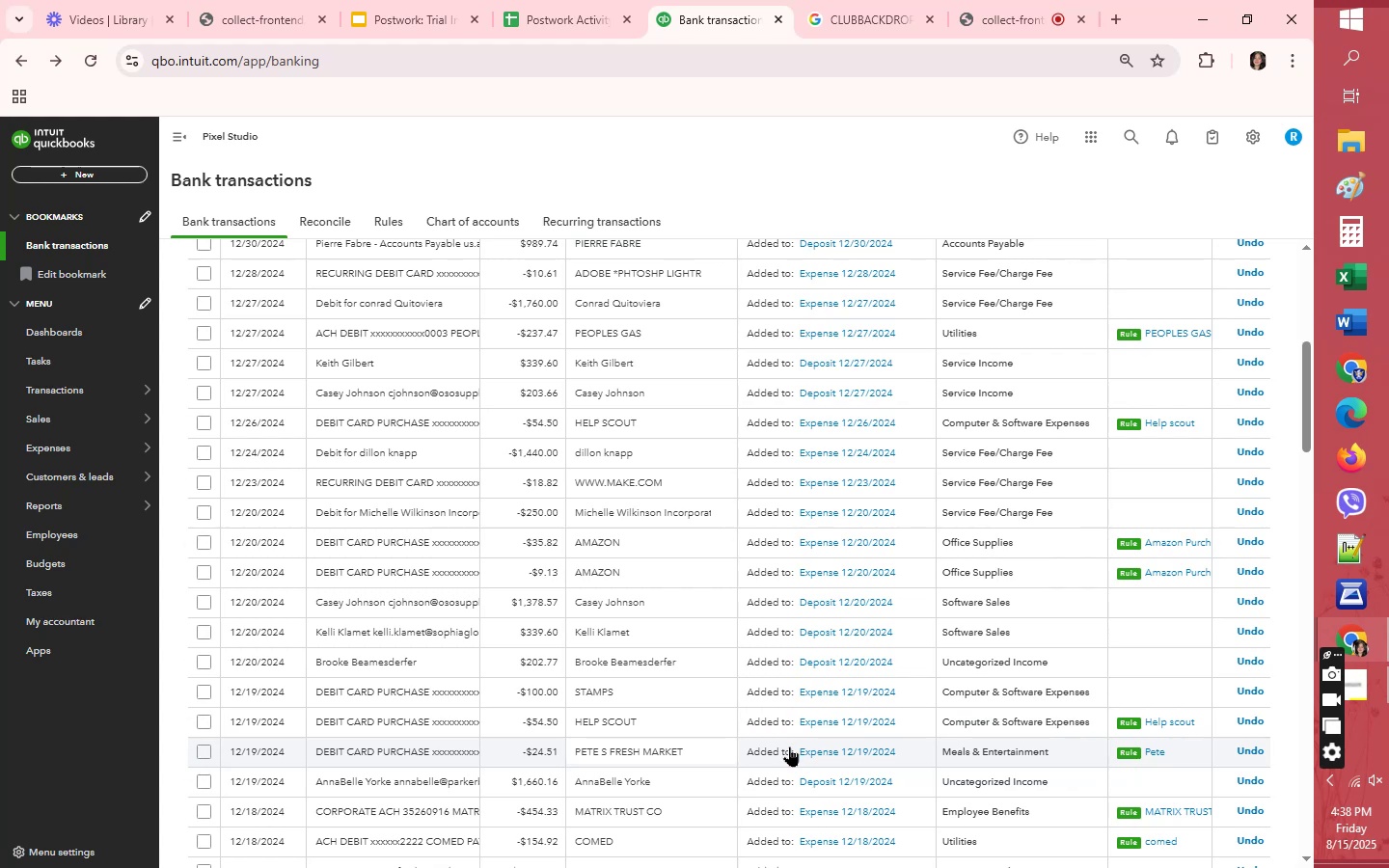 
scroll: coordinate [787, 713], scroll_direction: up, amount: 14.0
 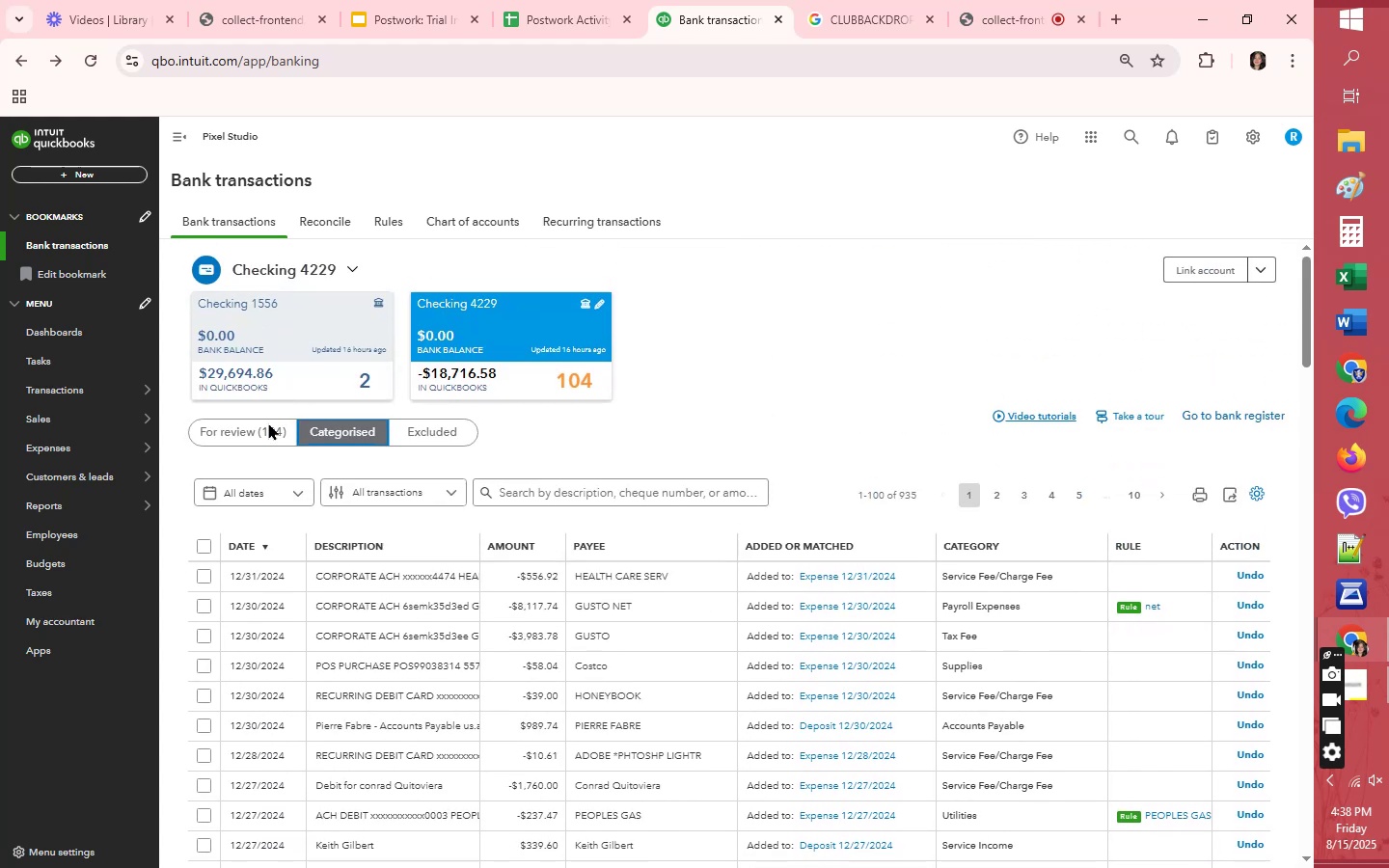 
left_click([266, 431])
 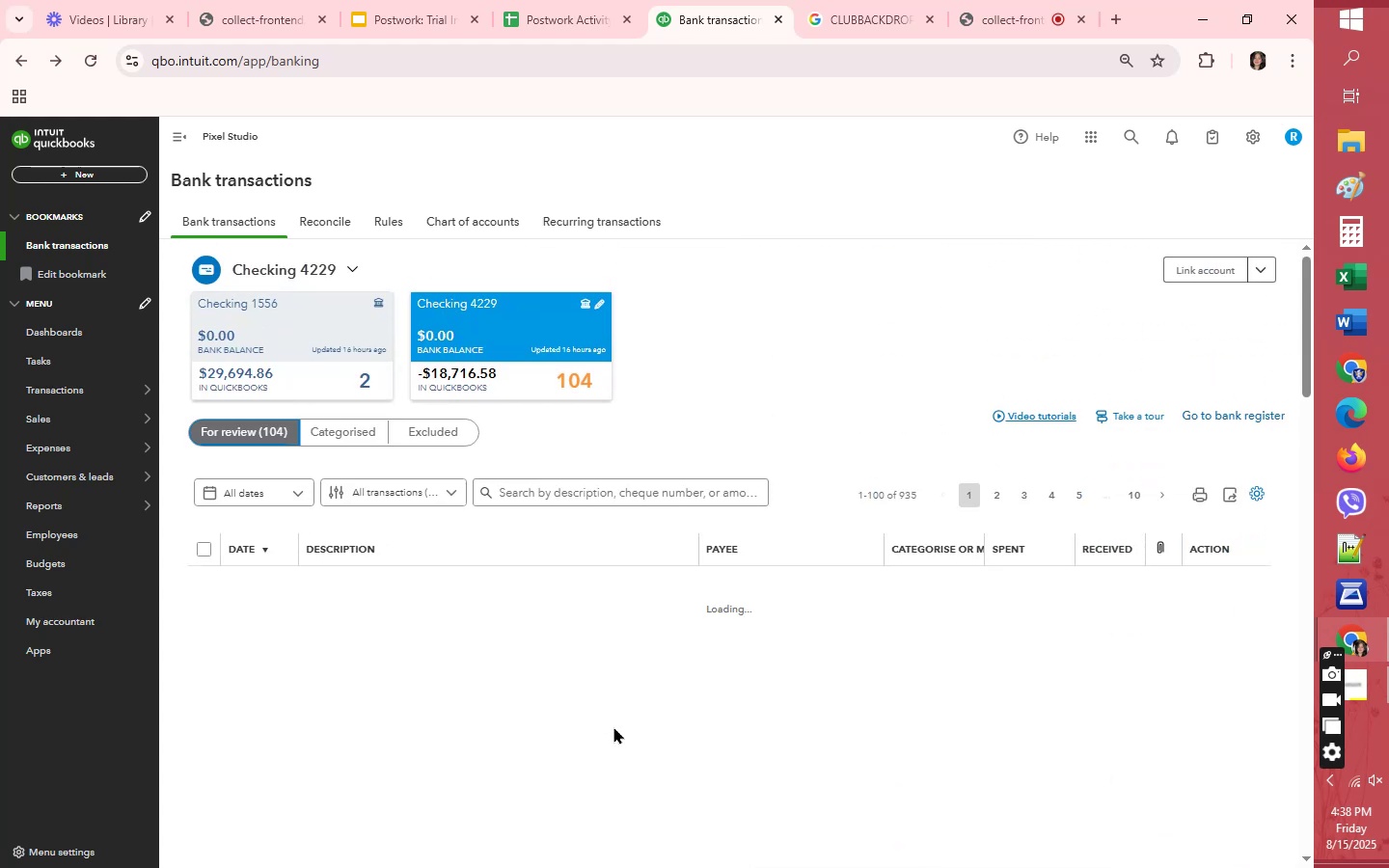 
scroll: coordinate [613, 726], scroll_direction: down, amount: 4.0
 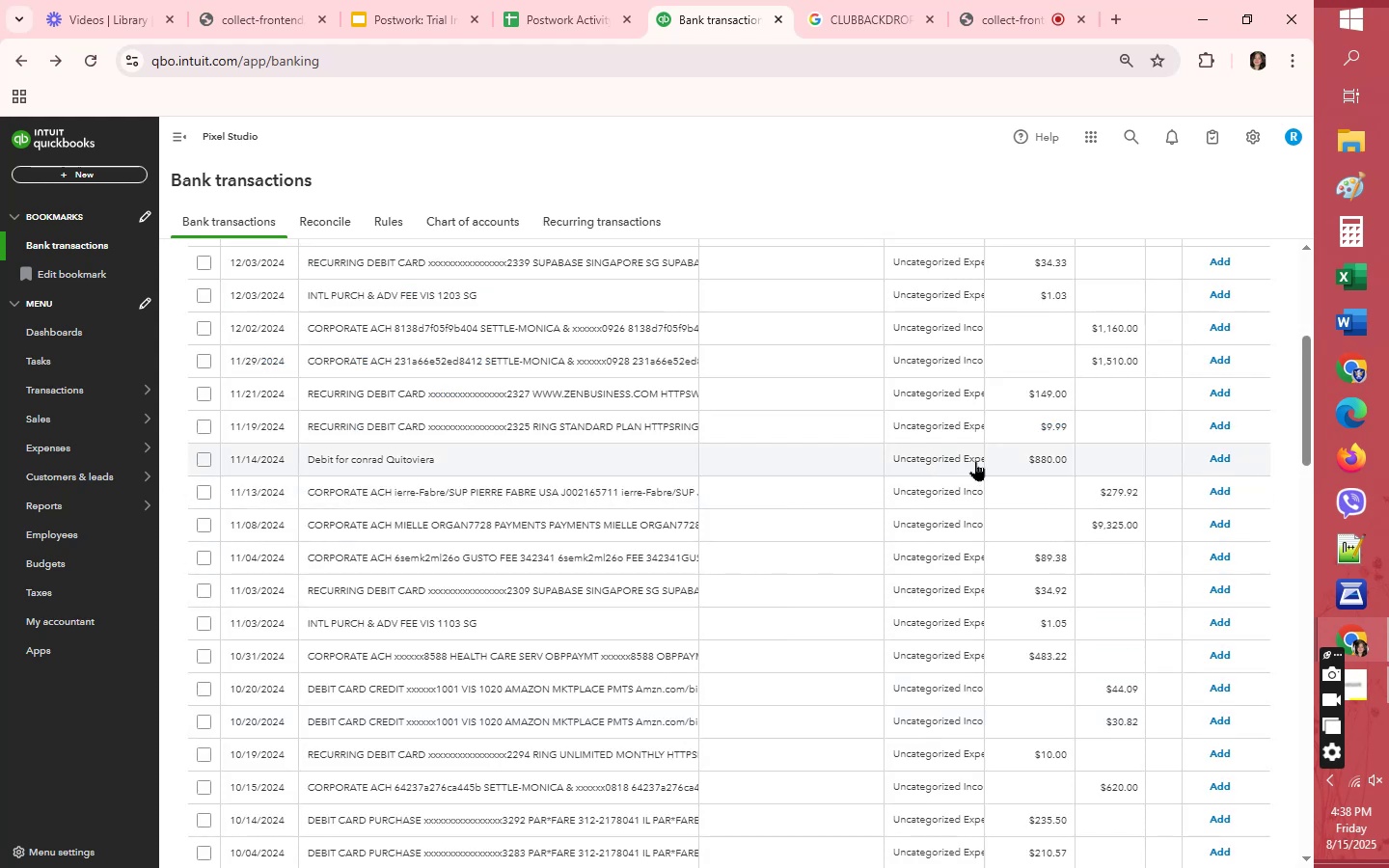 
wait(6.33)
 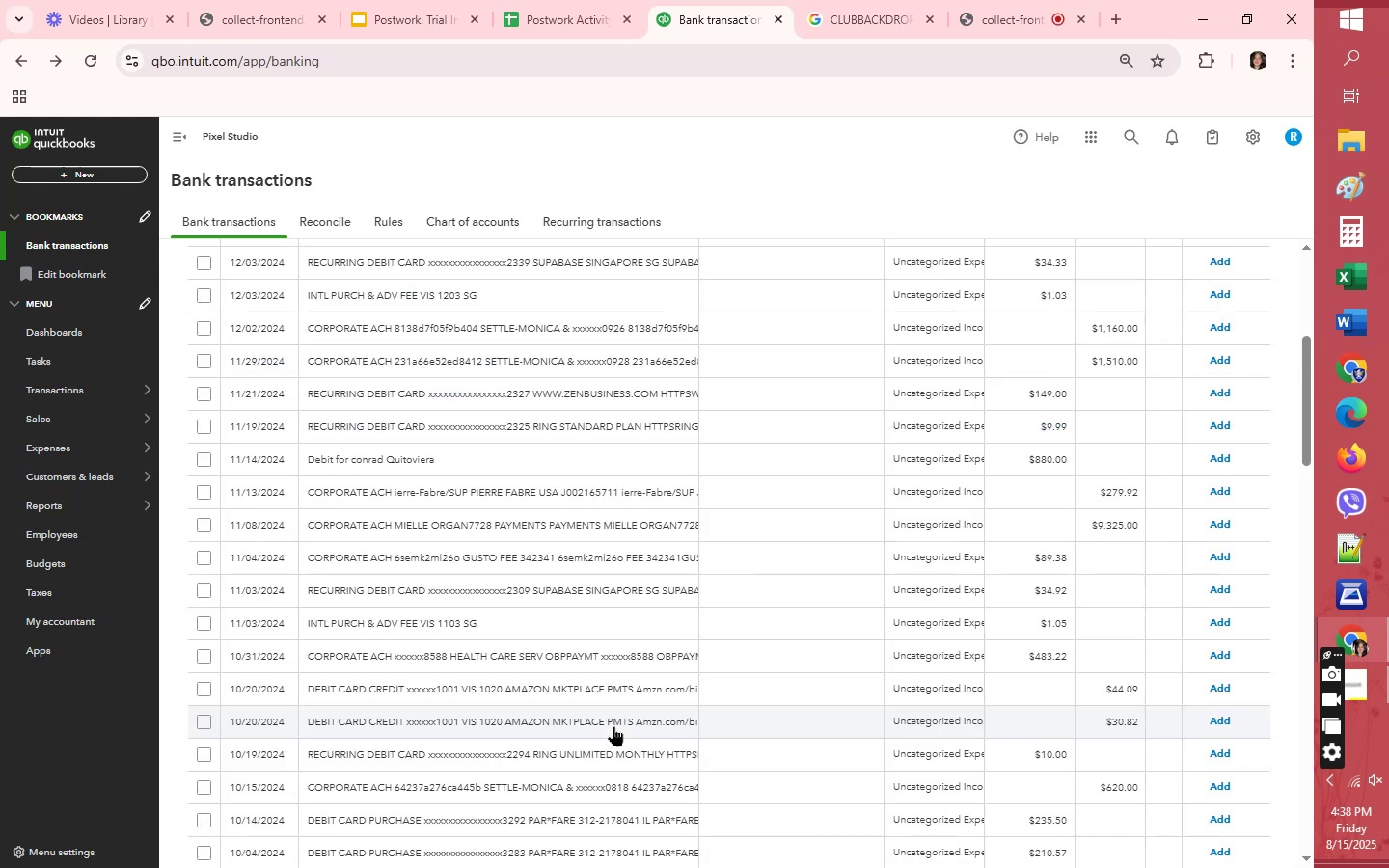 
scroll: coordinate [905, 615], scroll_direction: down, amount: 8.0
 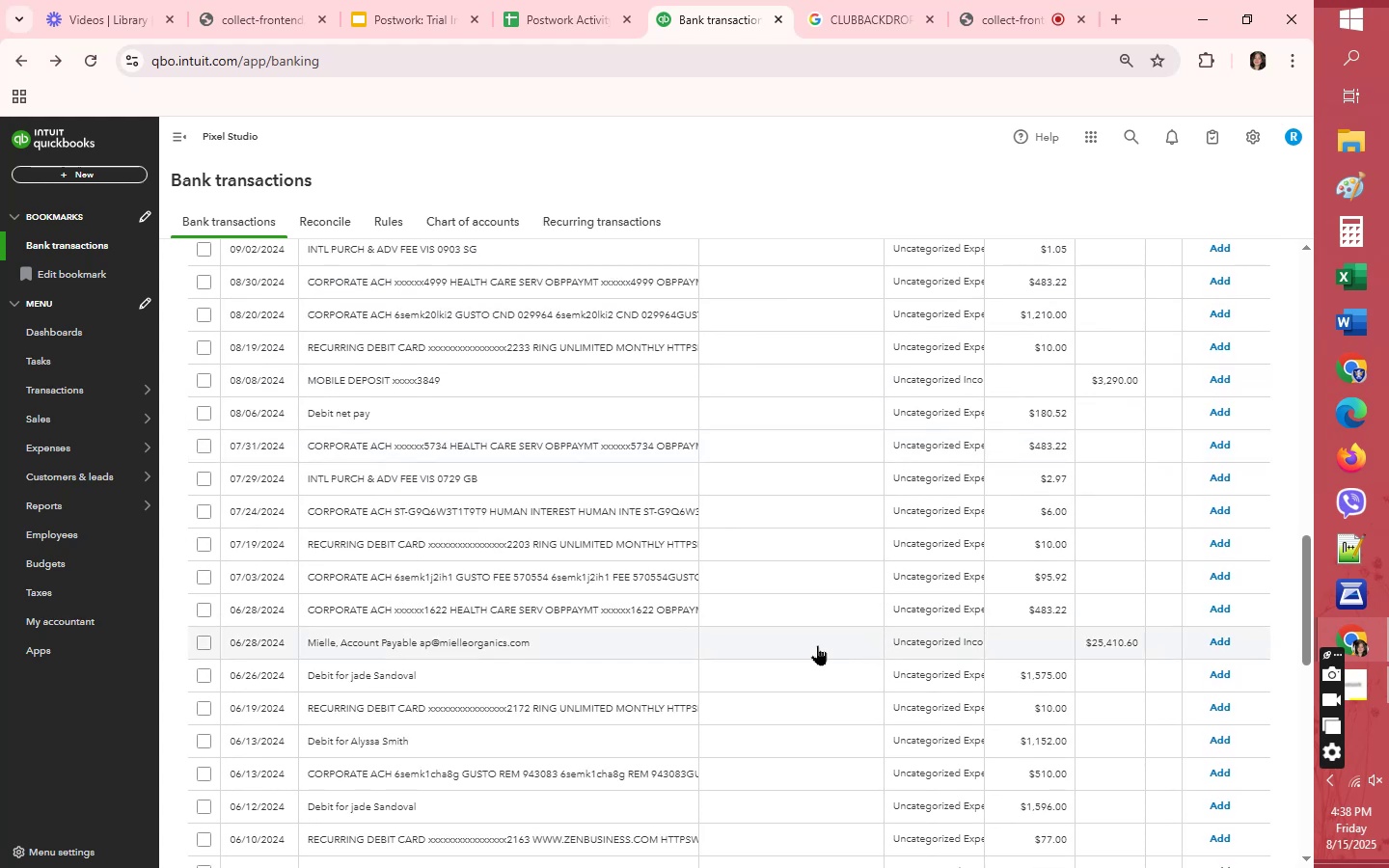 
left_click([817, 645])
 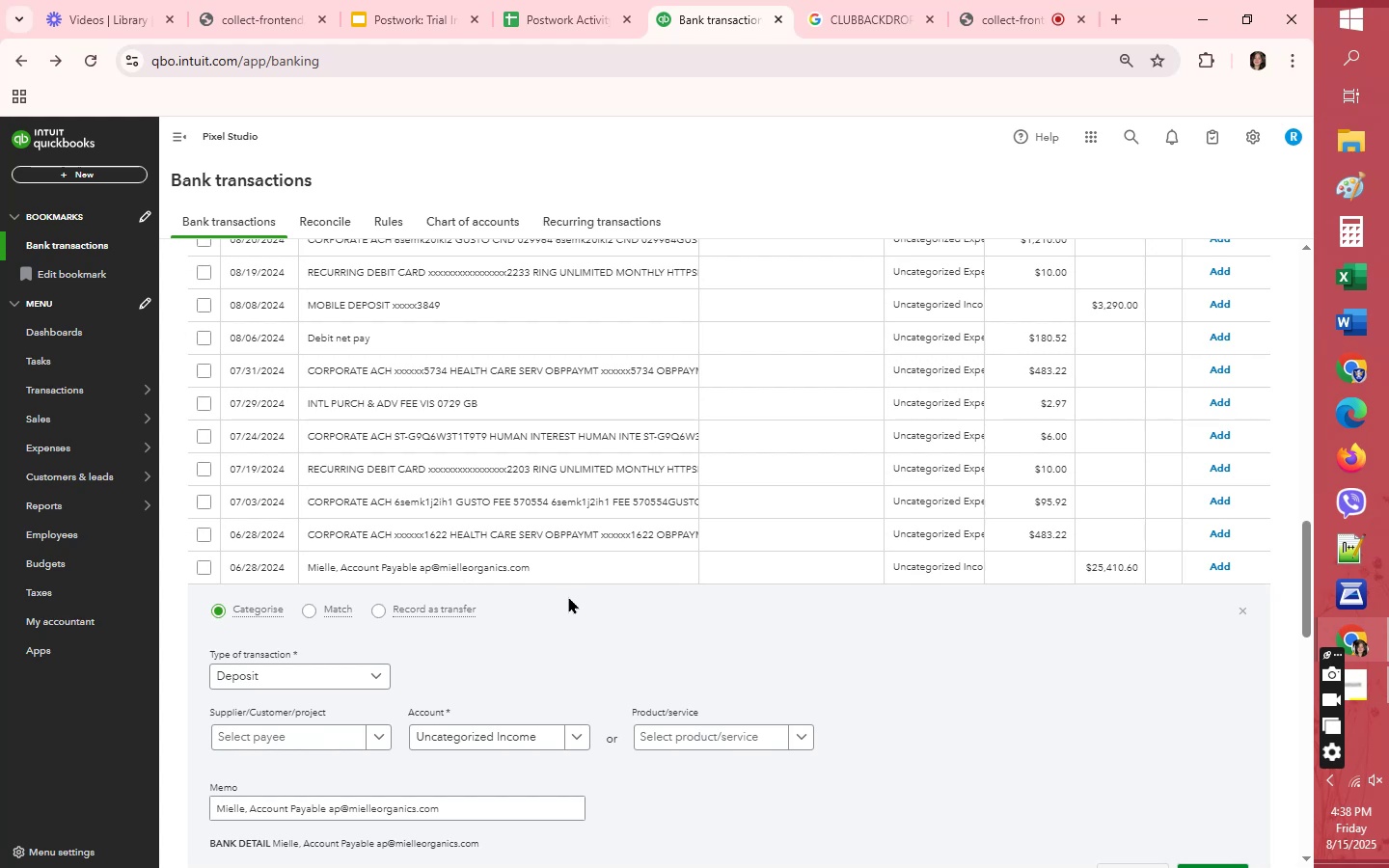 
wait(5.77)
 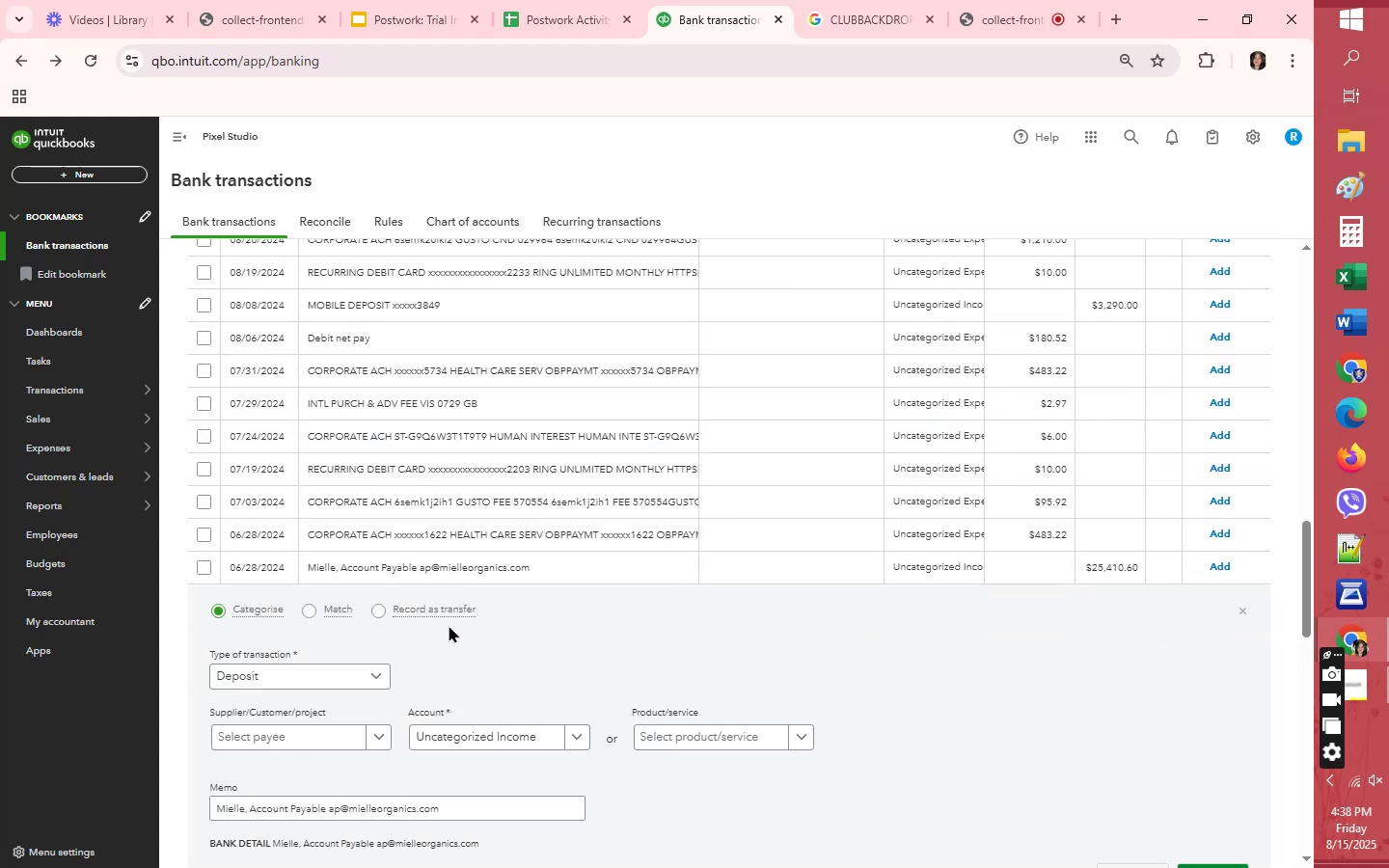 
scroll: coordinate [796, 478], scroll_direction: down, amount: 1.0
 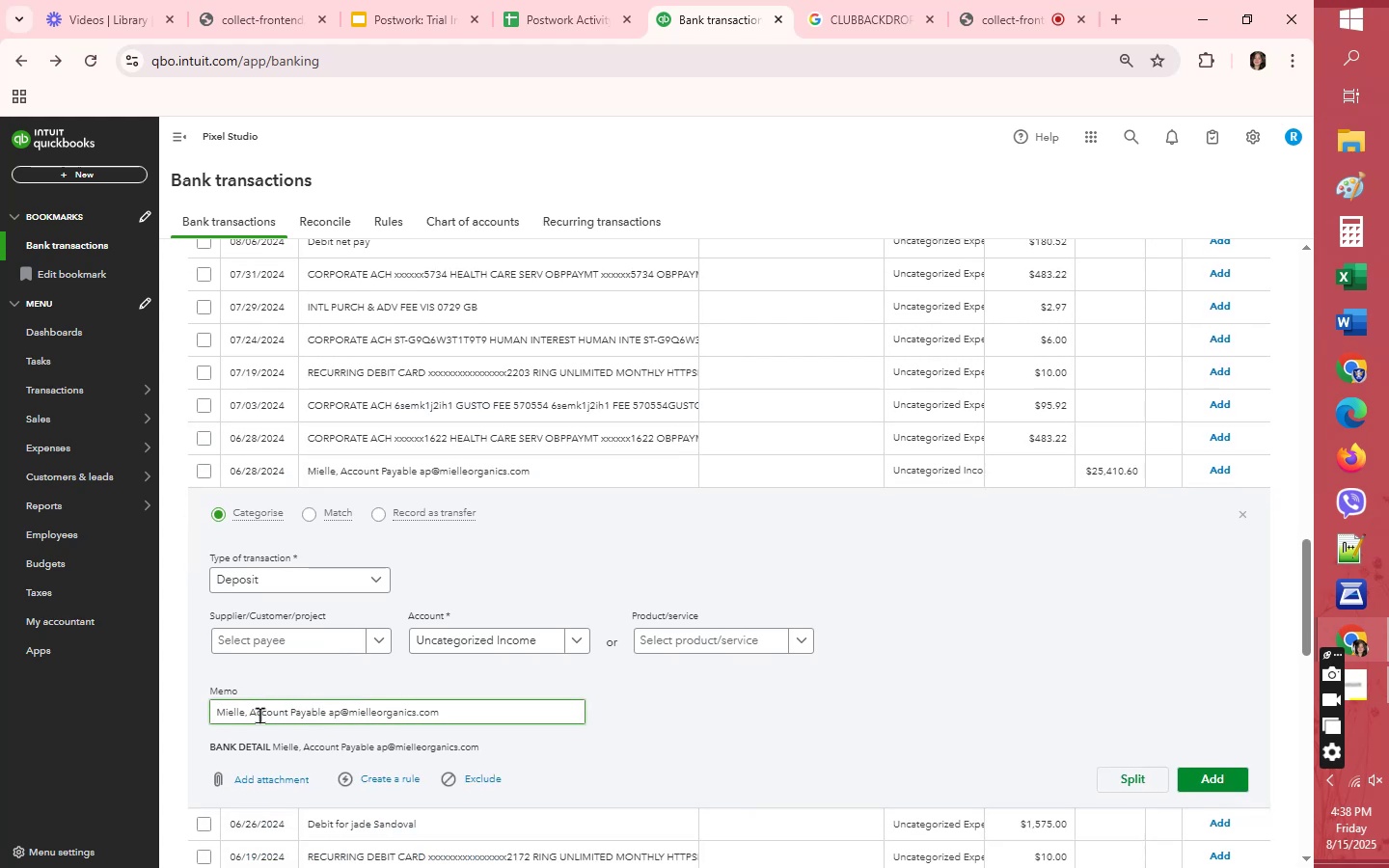 
wait(11.33)
 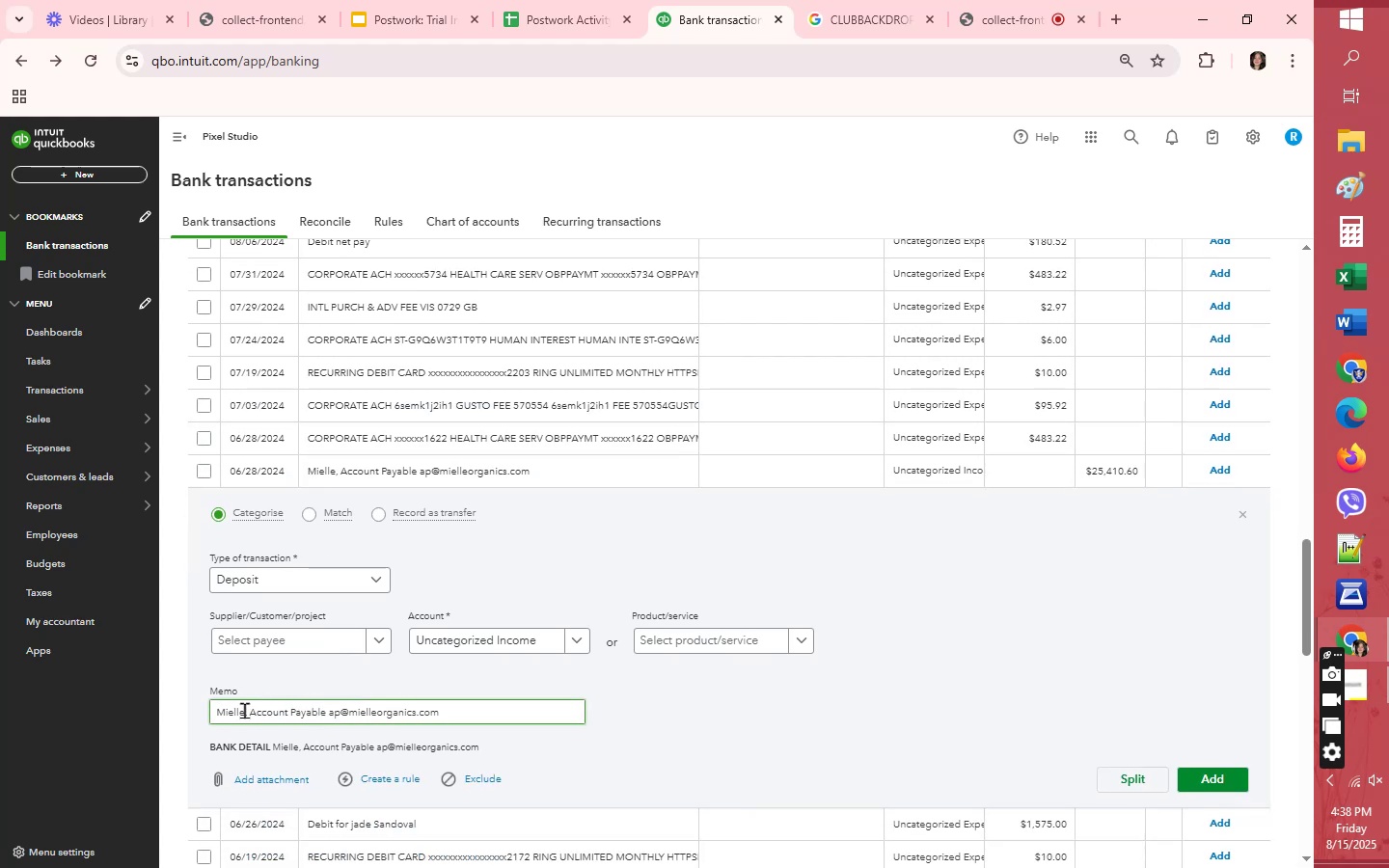 
key(Control+C)
 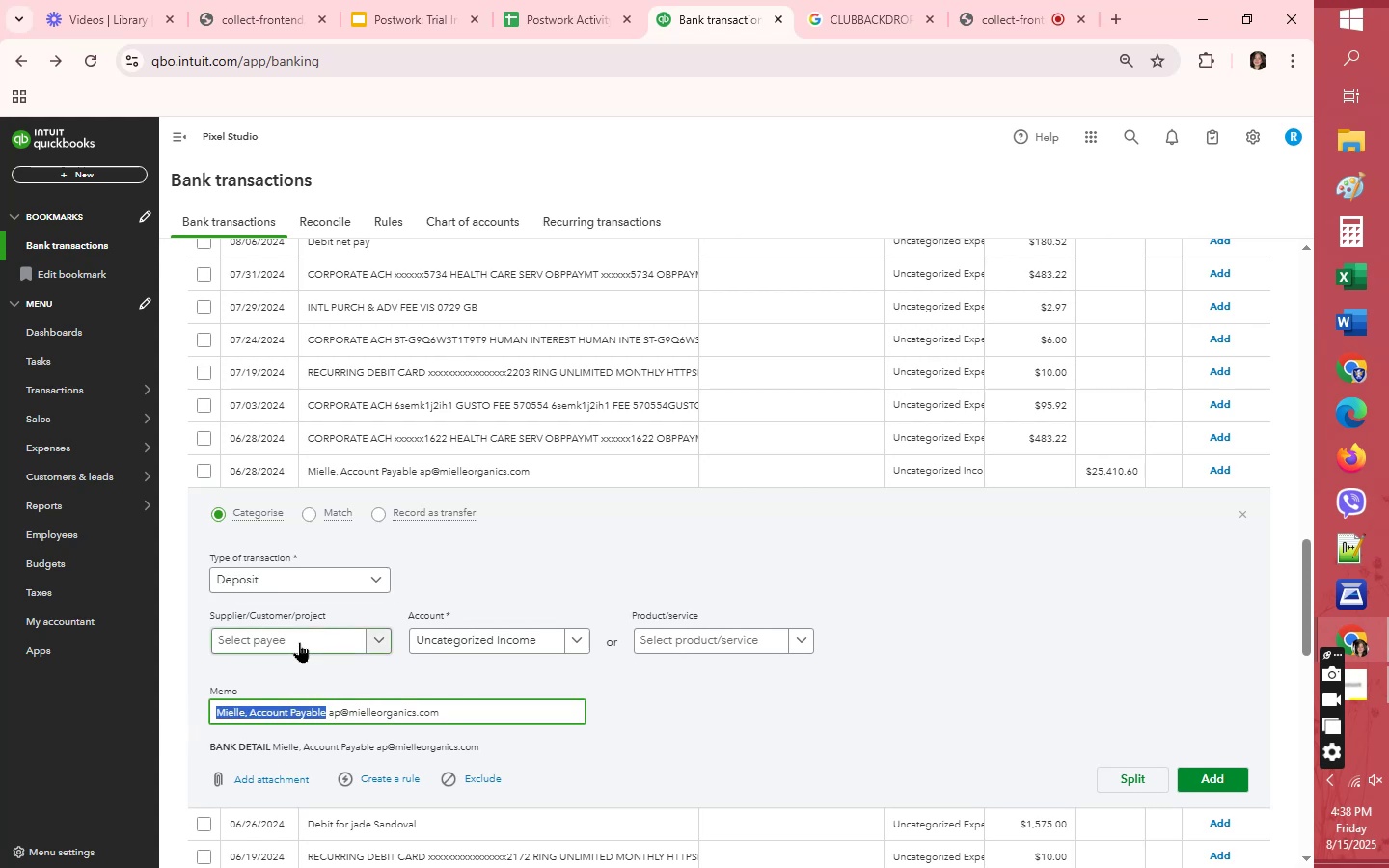 
left_click([299, 642])
 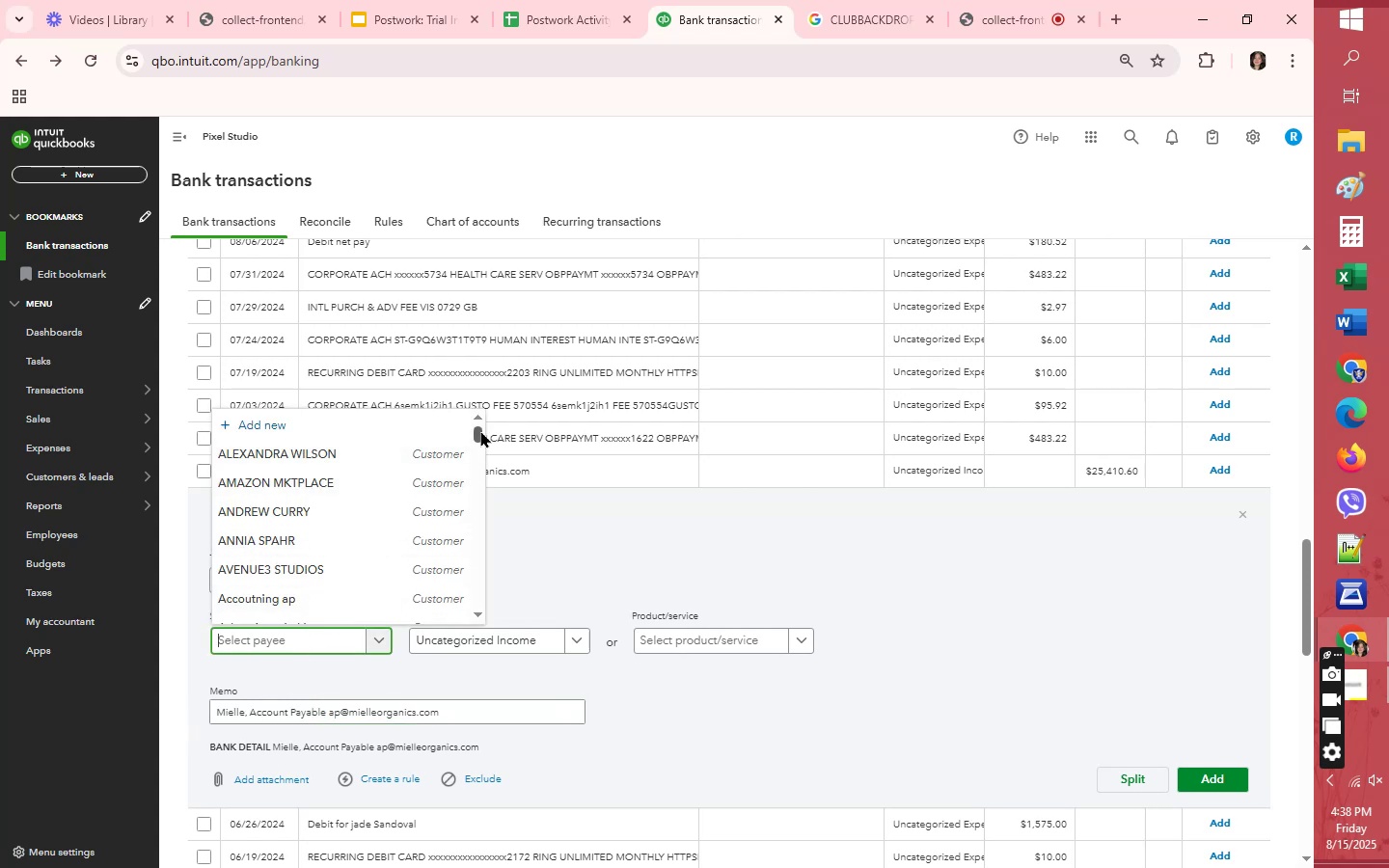 
key(Control+V)
 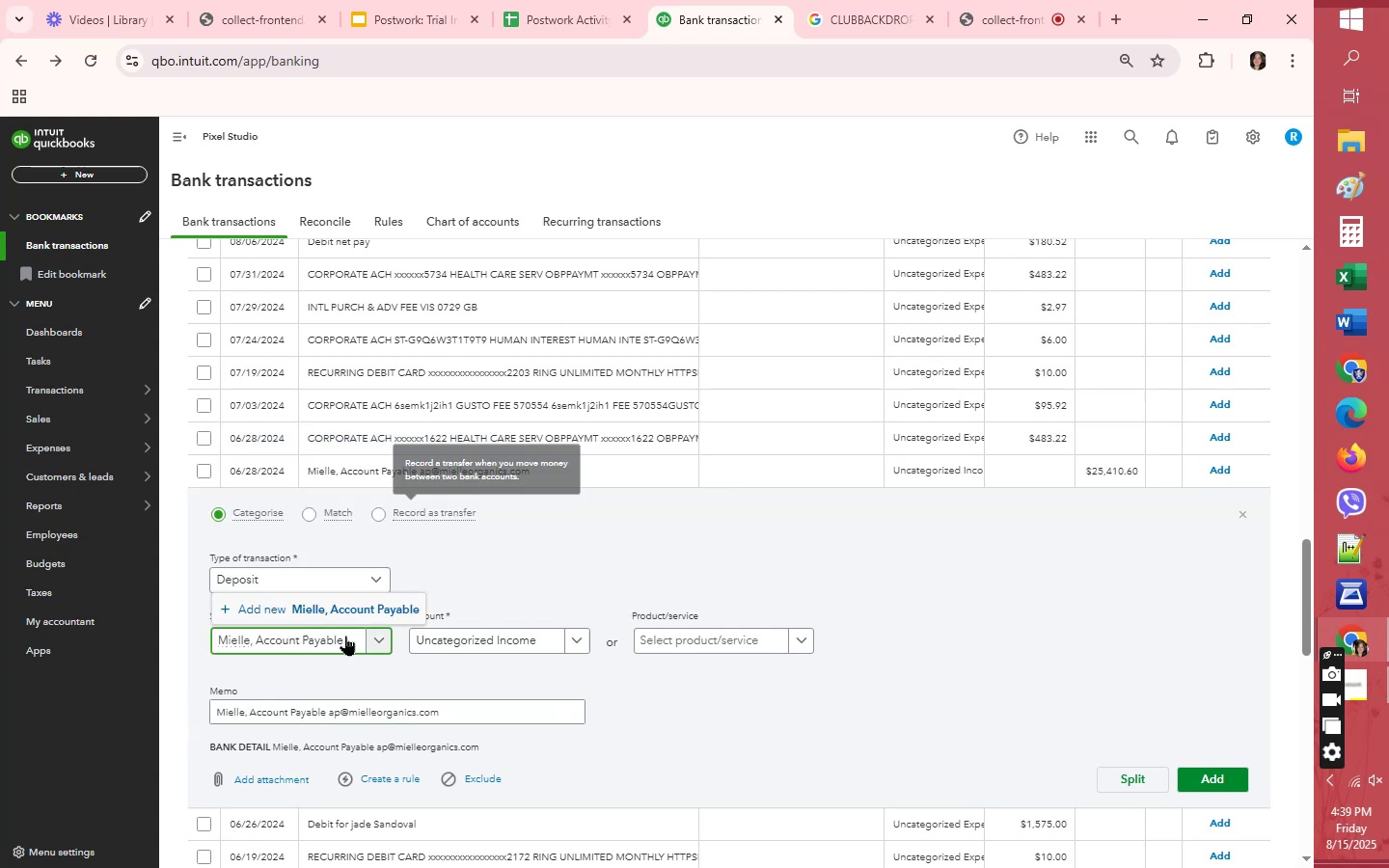 
left_click([359, 610])
 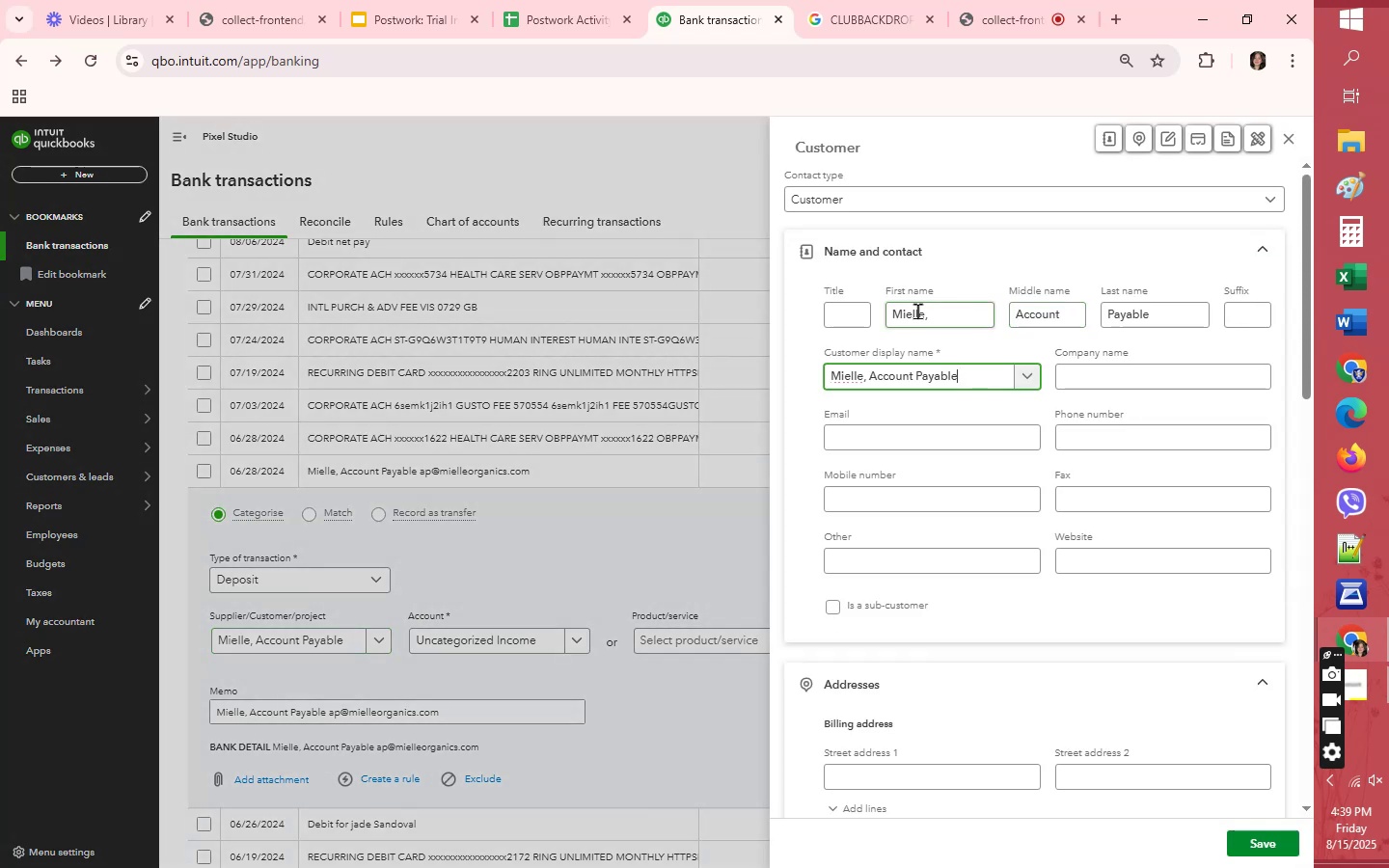 
double_click([977, 317])
 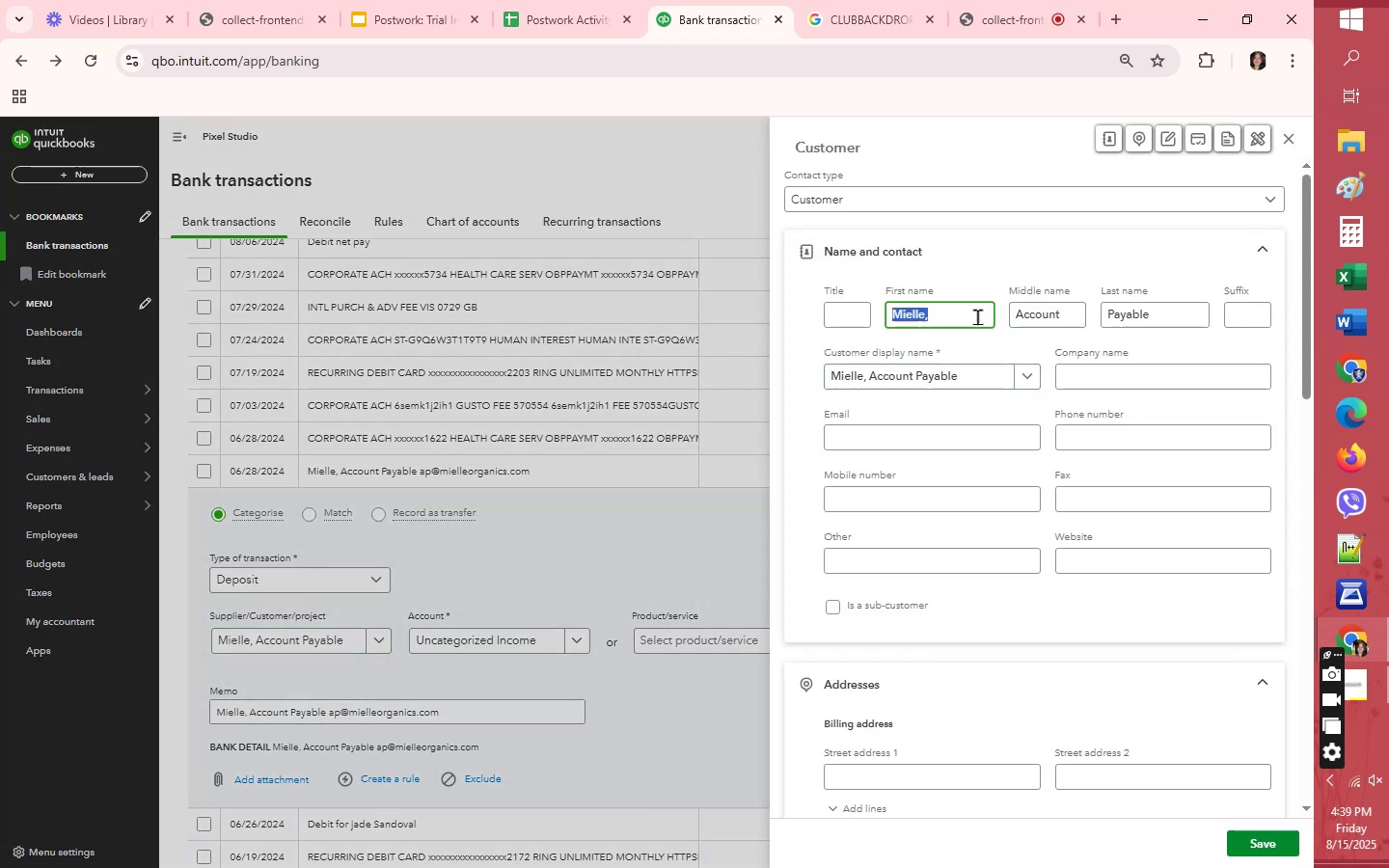 
key(Backspace)
 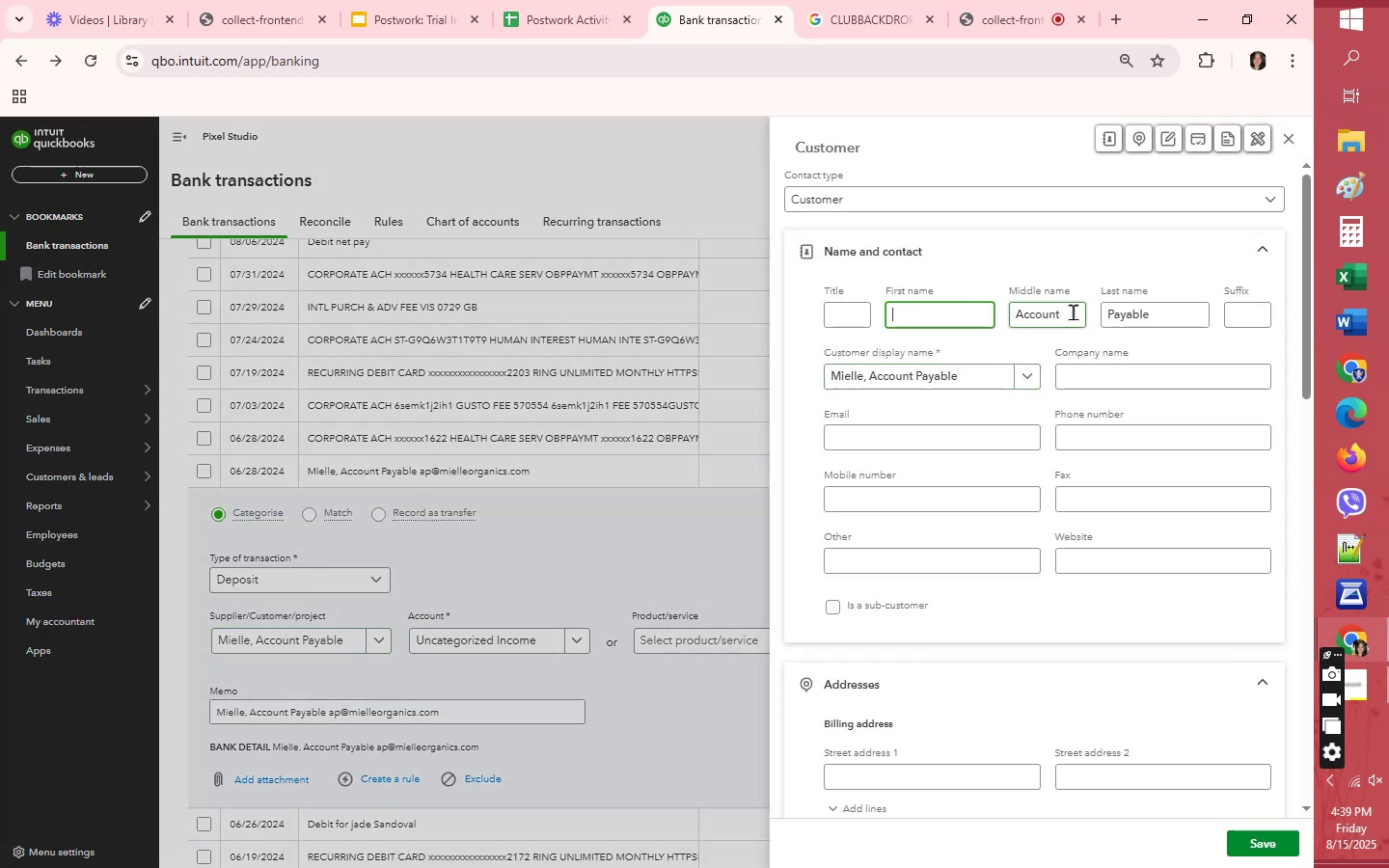 
double_click([1073, 312])
 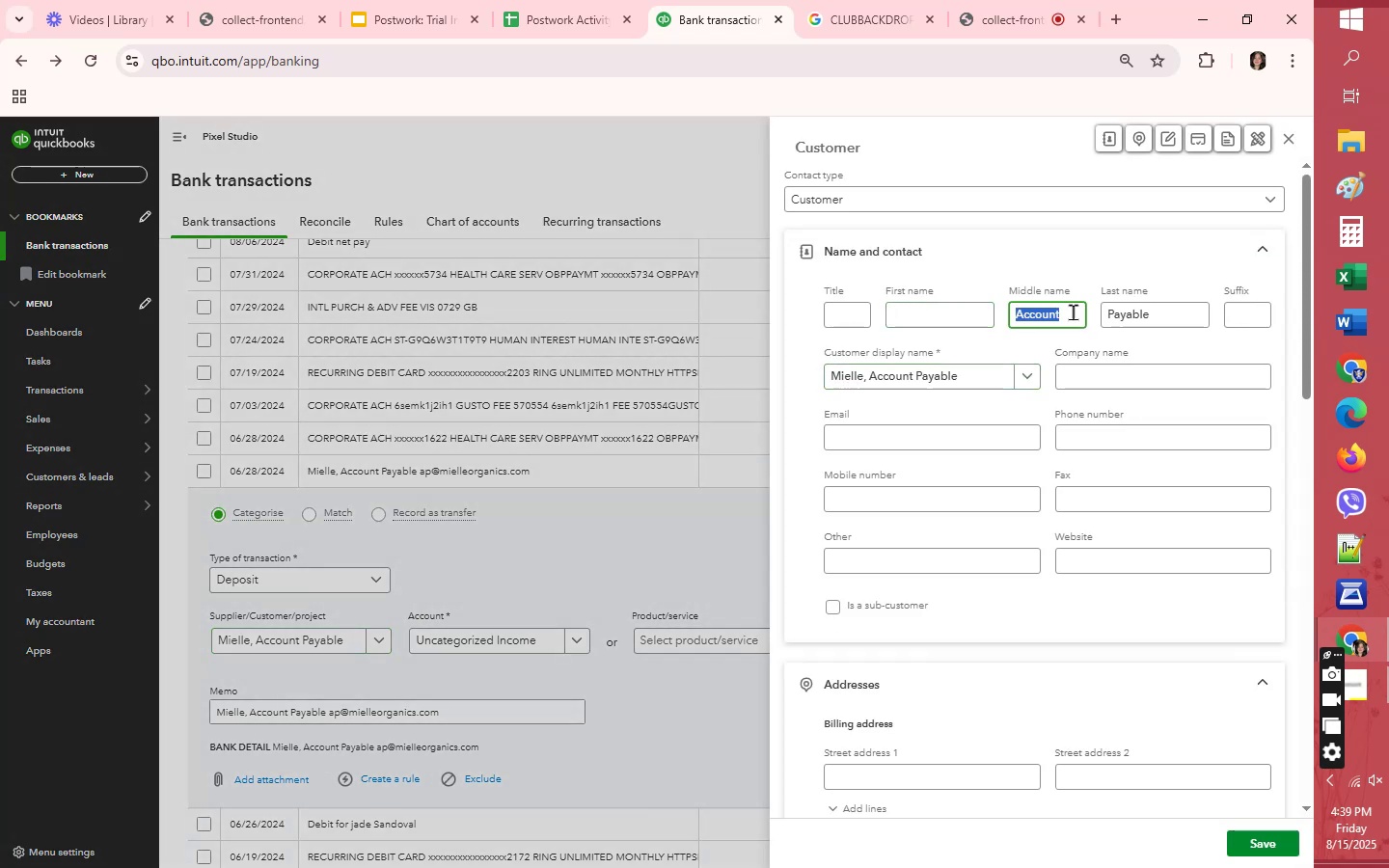 
key(Backspace)
 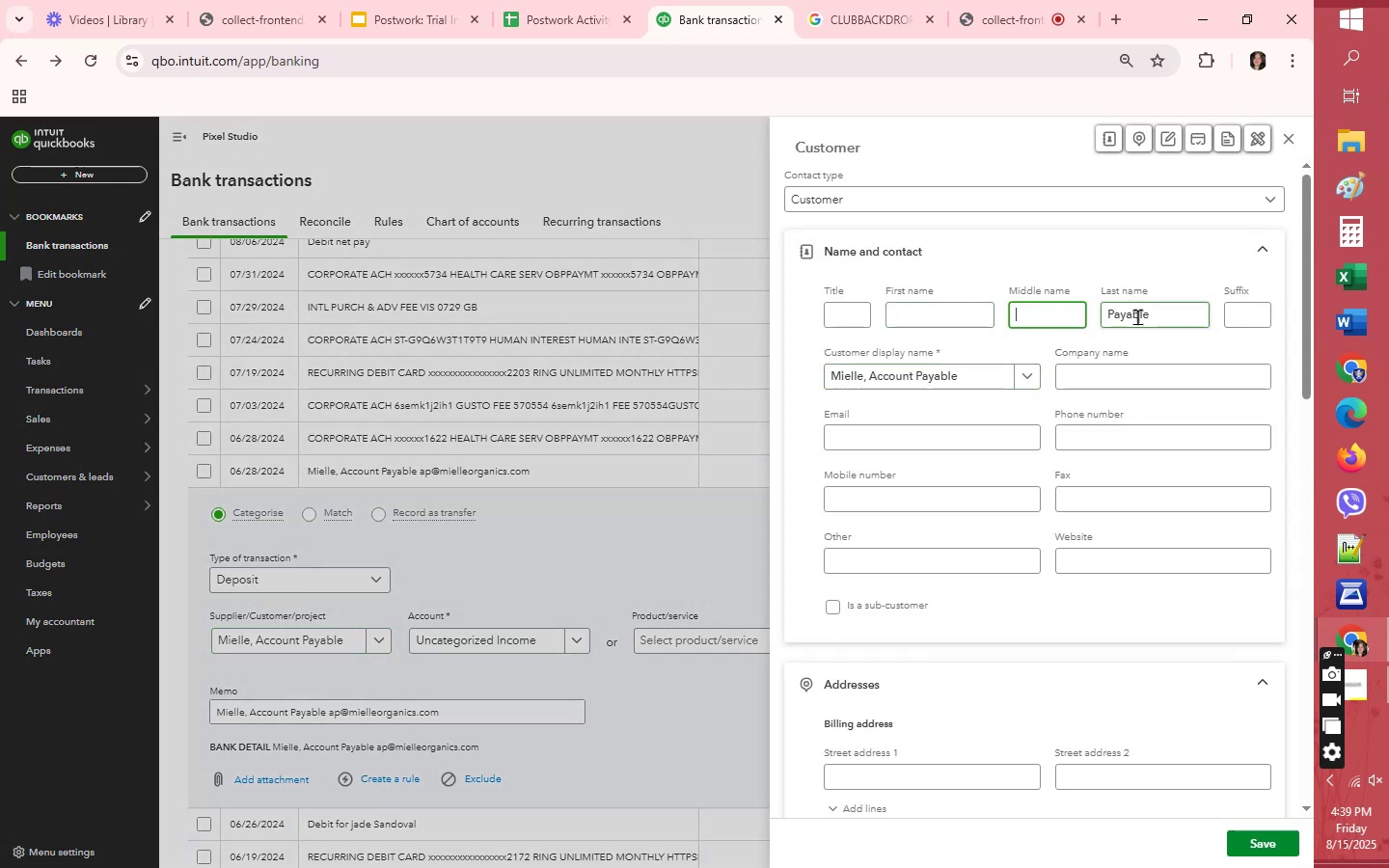 
double_click([1138, 316])
 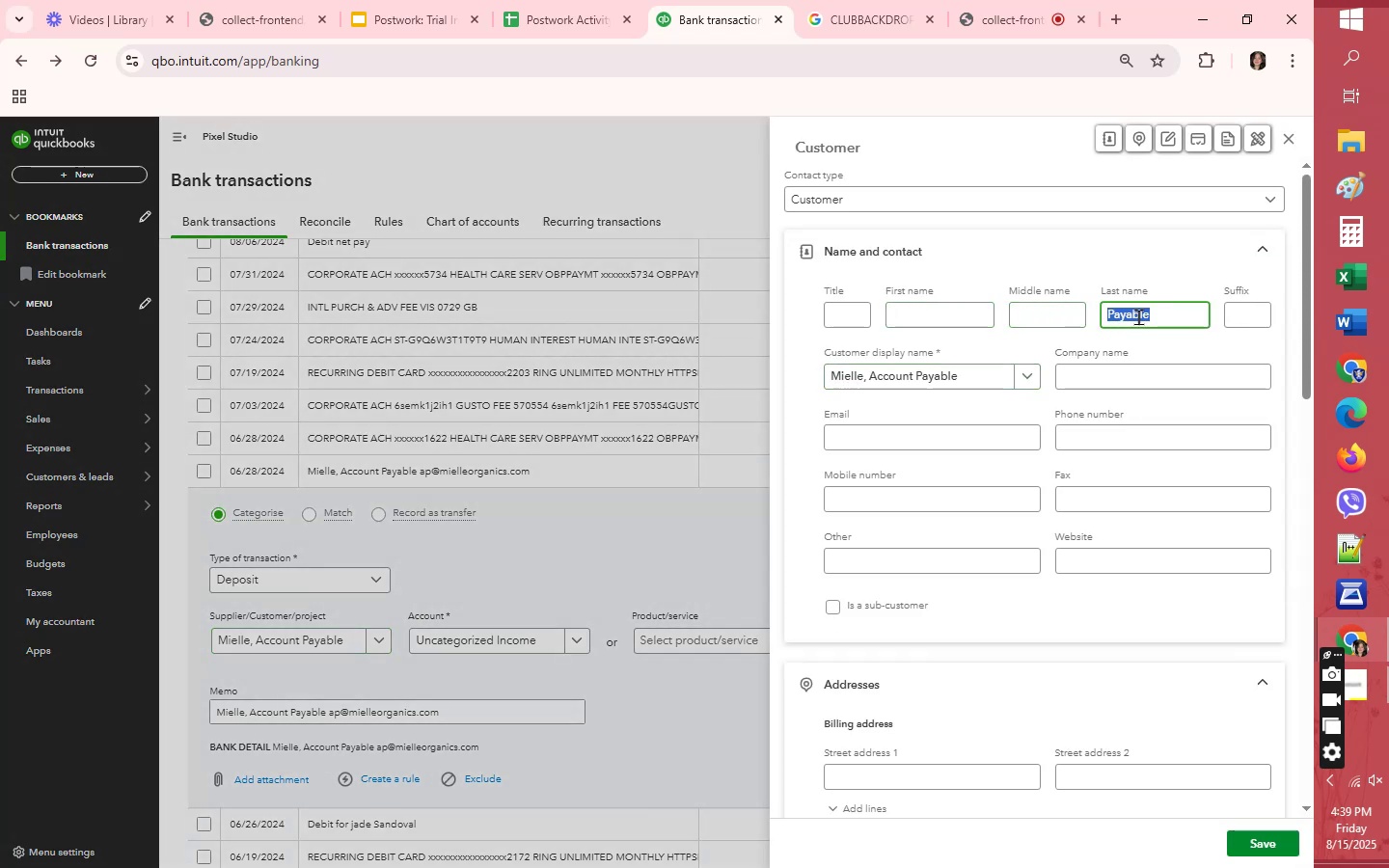 
key(Backspace)
 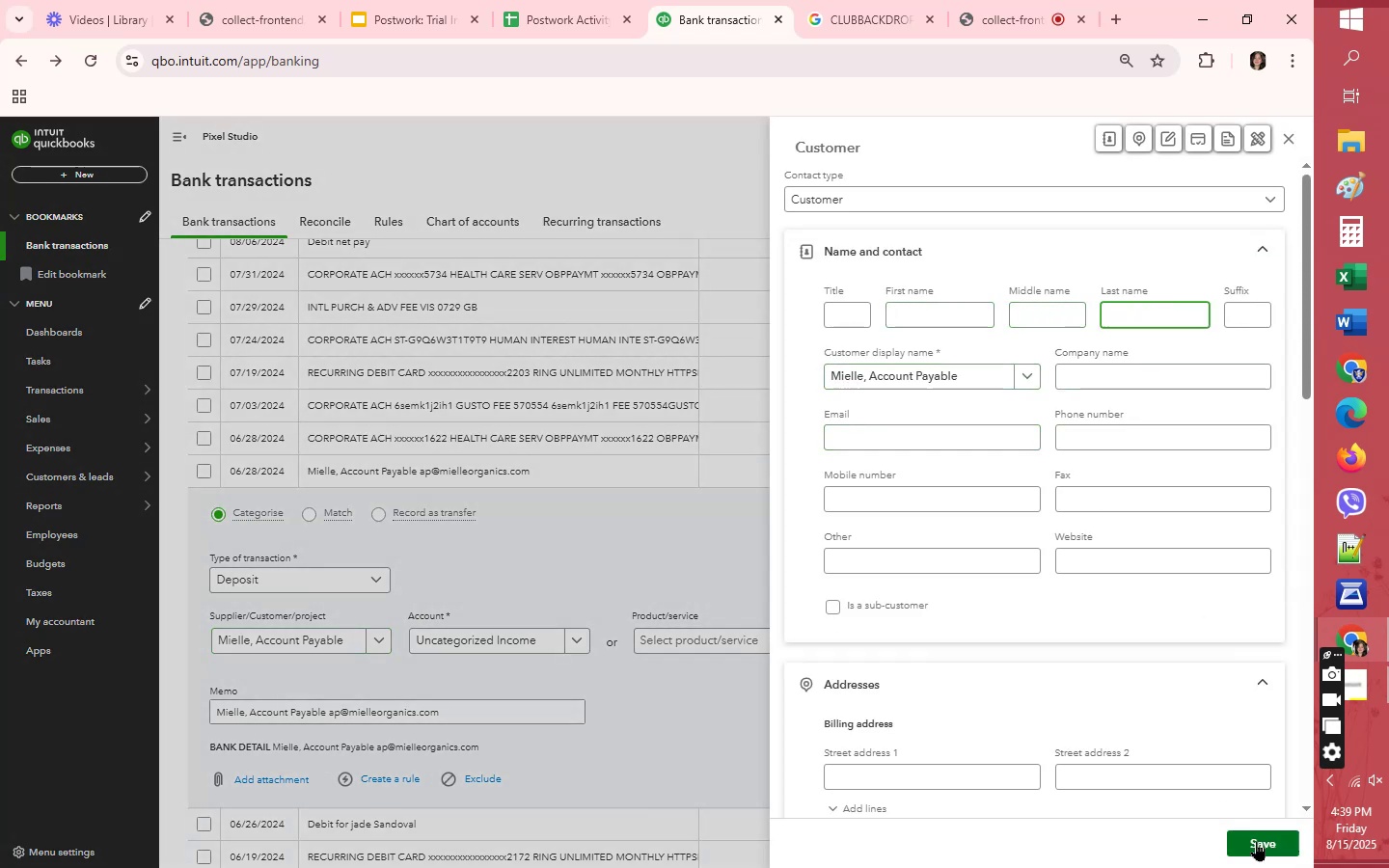 
left_click([1254, 838])
 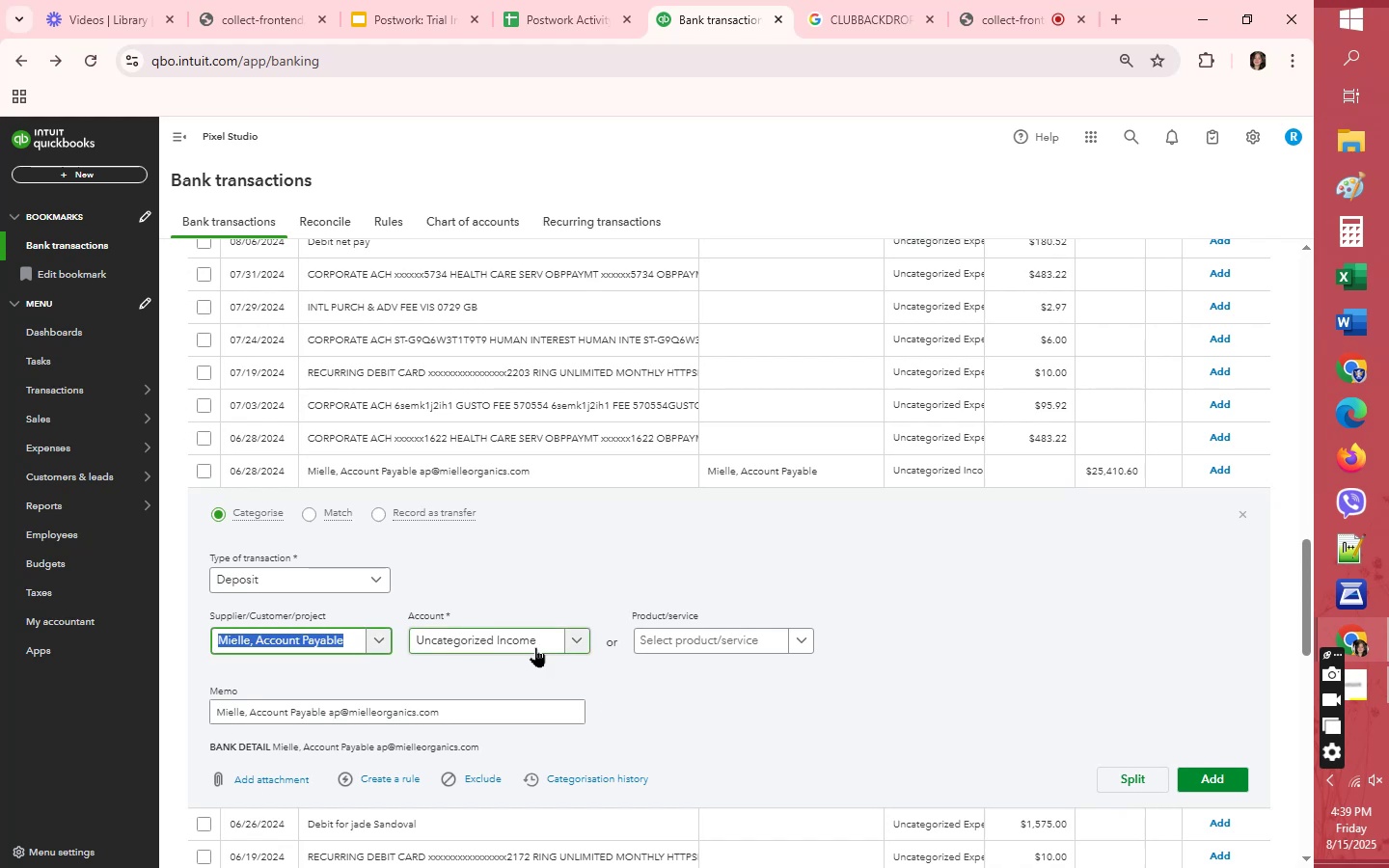 
left_click([535, 647])
 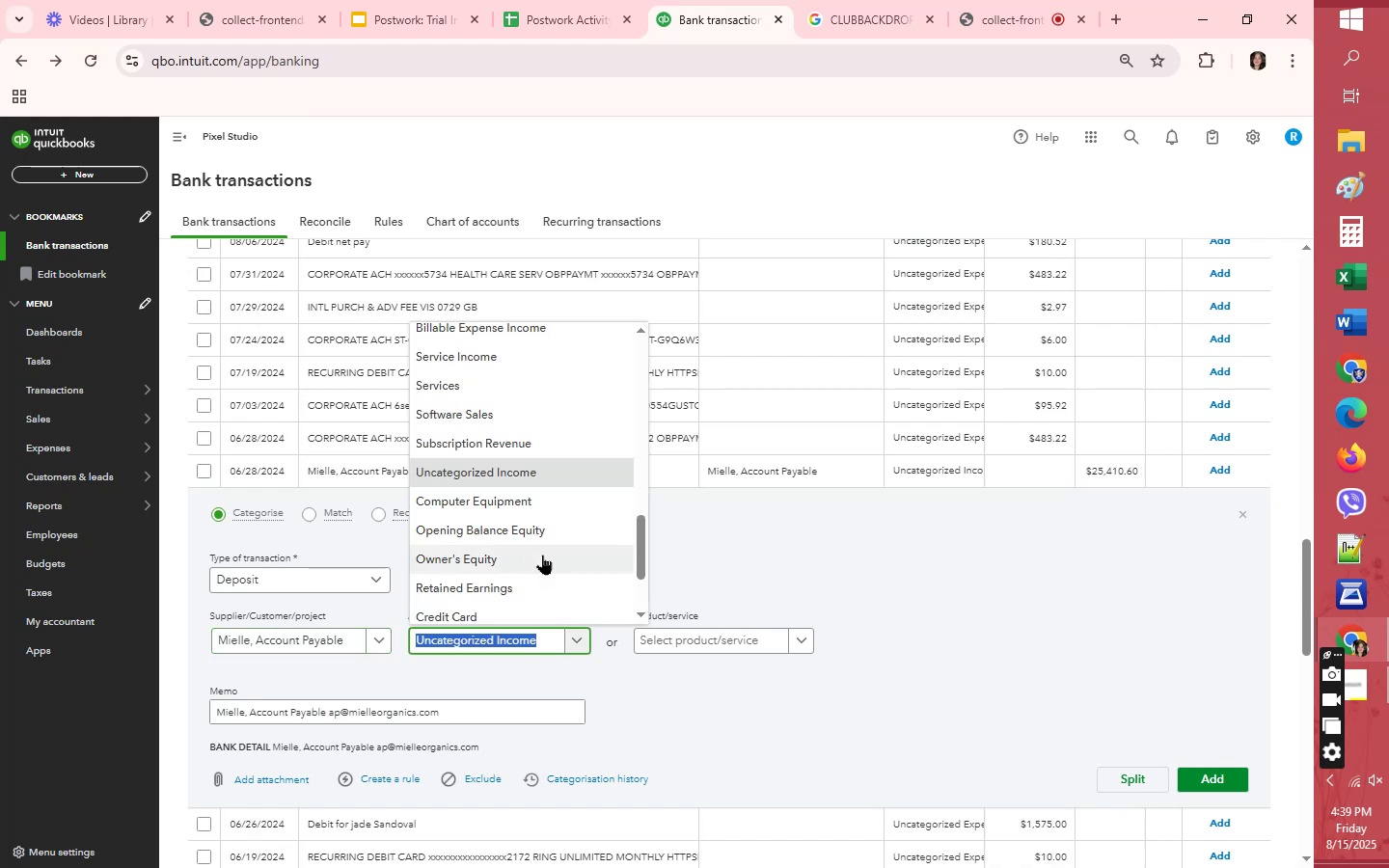 
wait(5.04)
 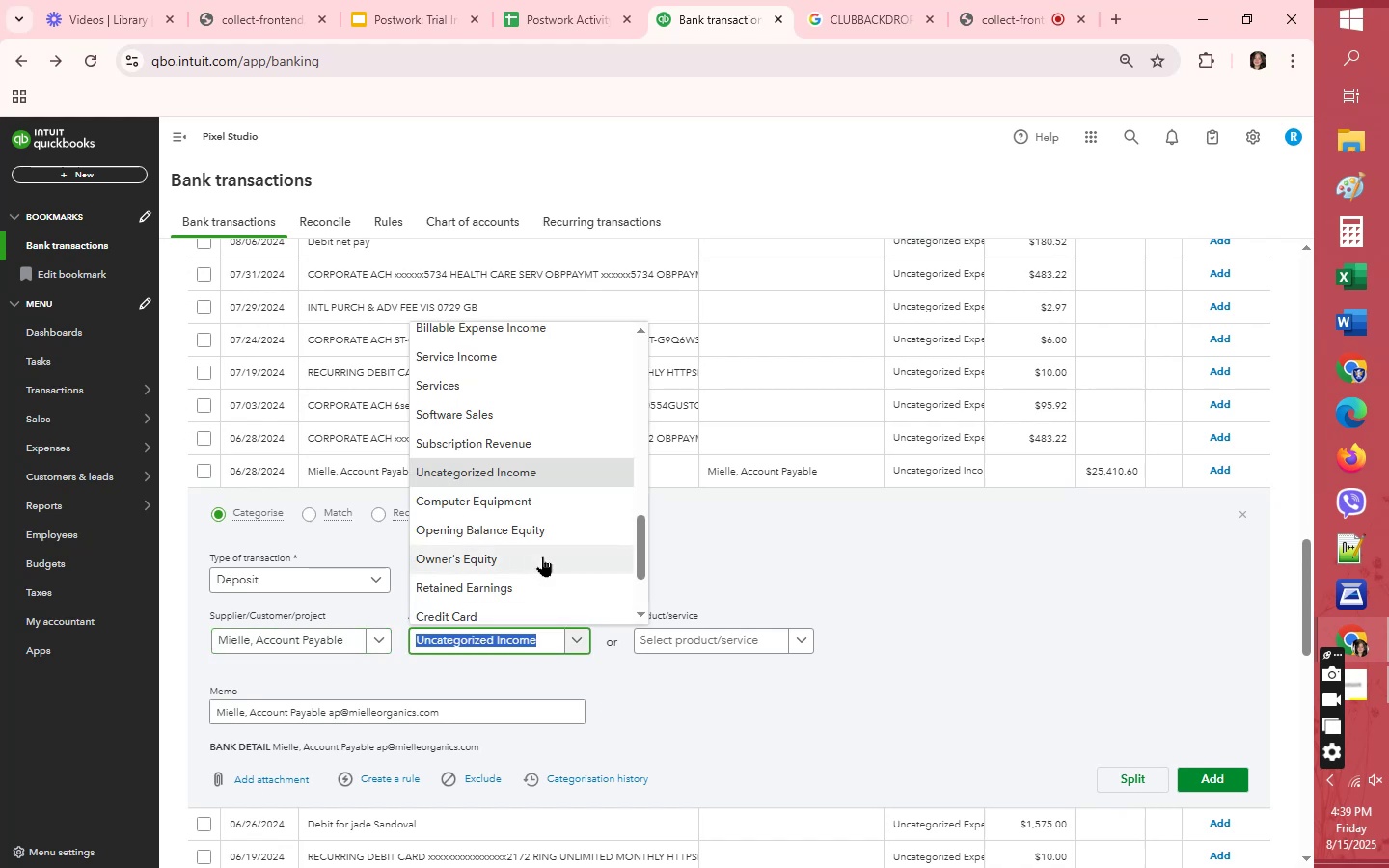 
scroll: coordinate [547, 554], scroll_direction: up, amount: 1.0
 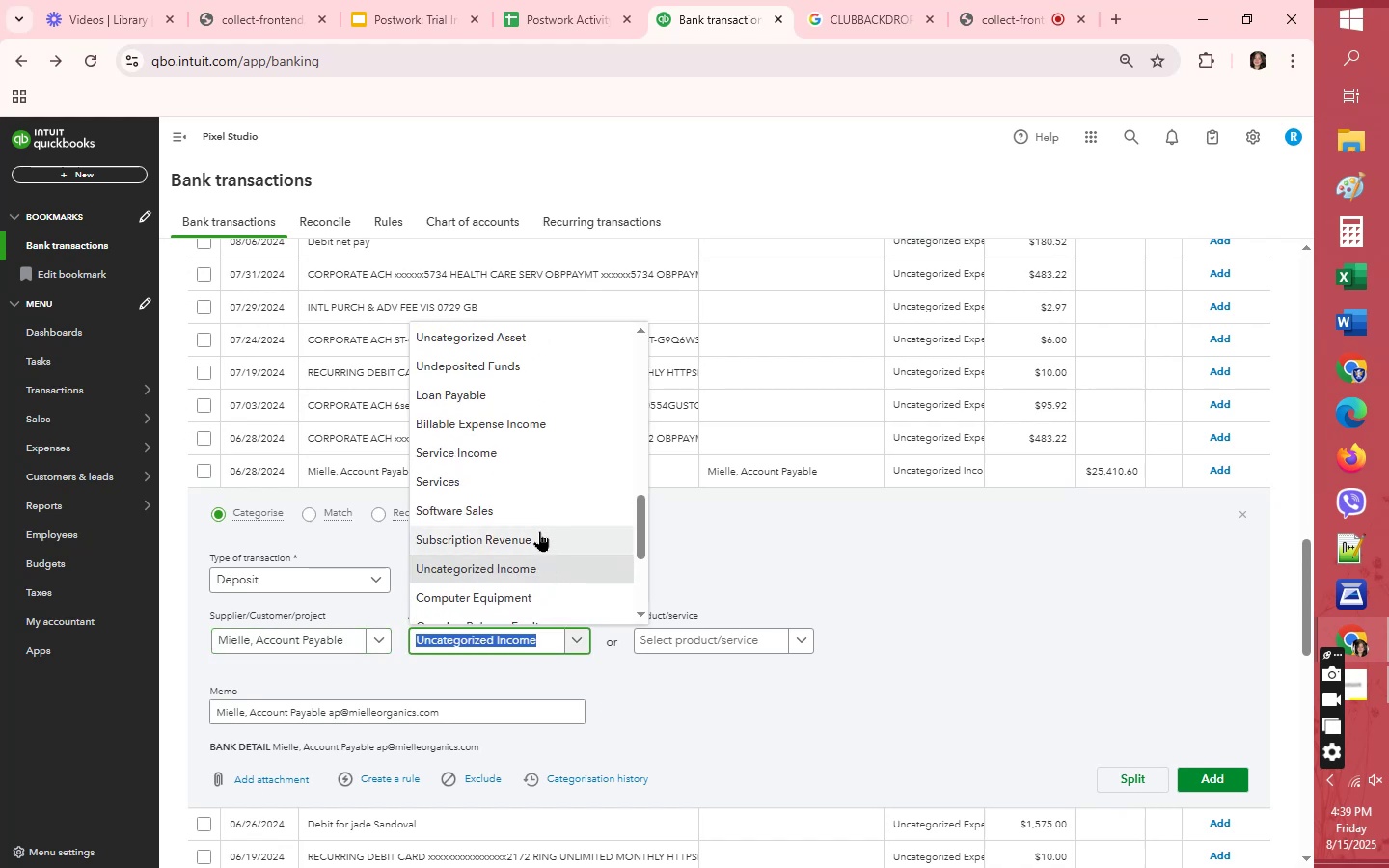 
left_click([532, 514])
 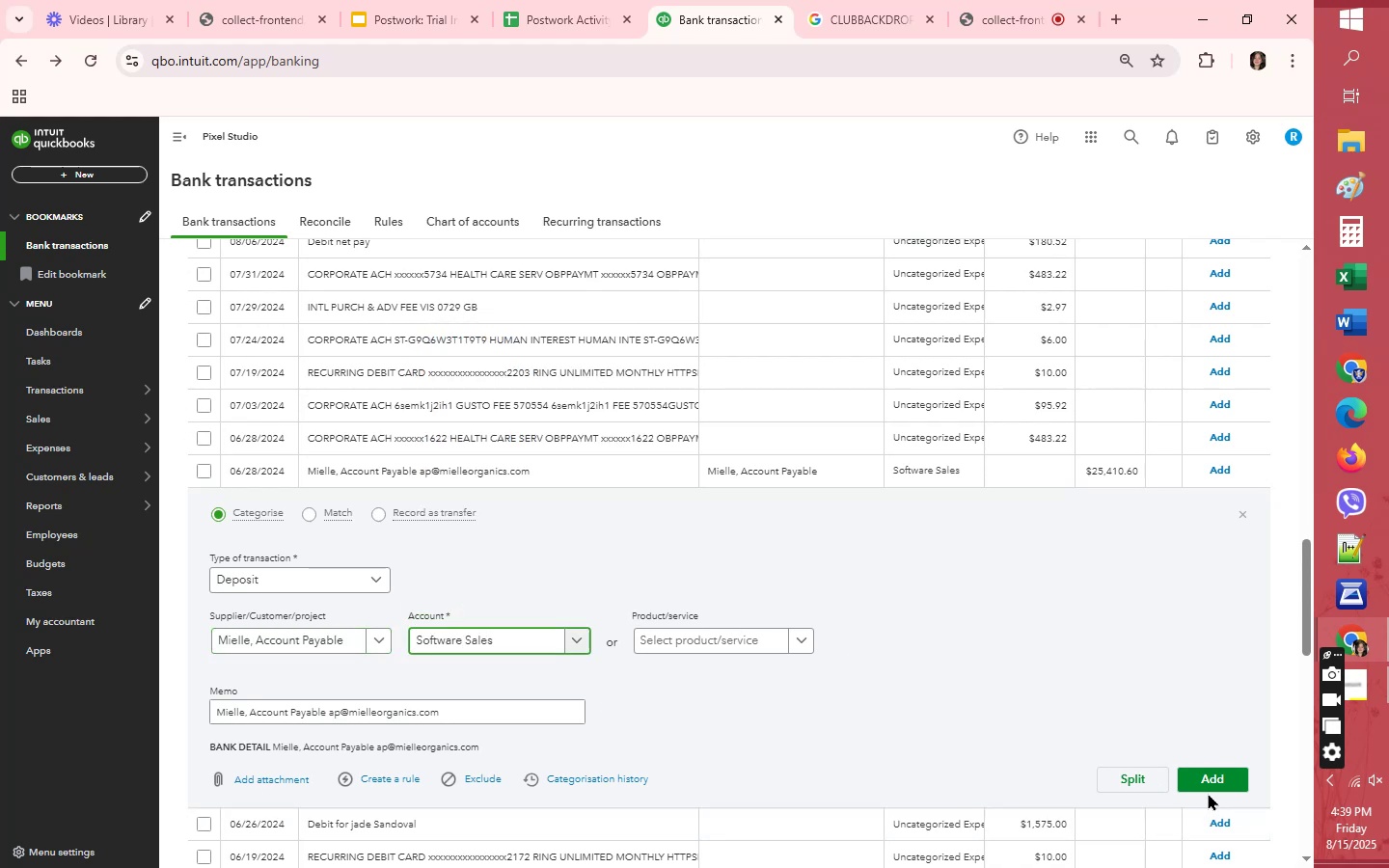 
left_click([1212, 786])
 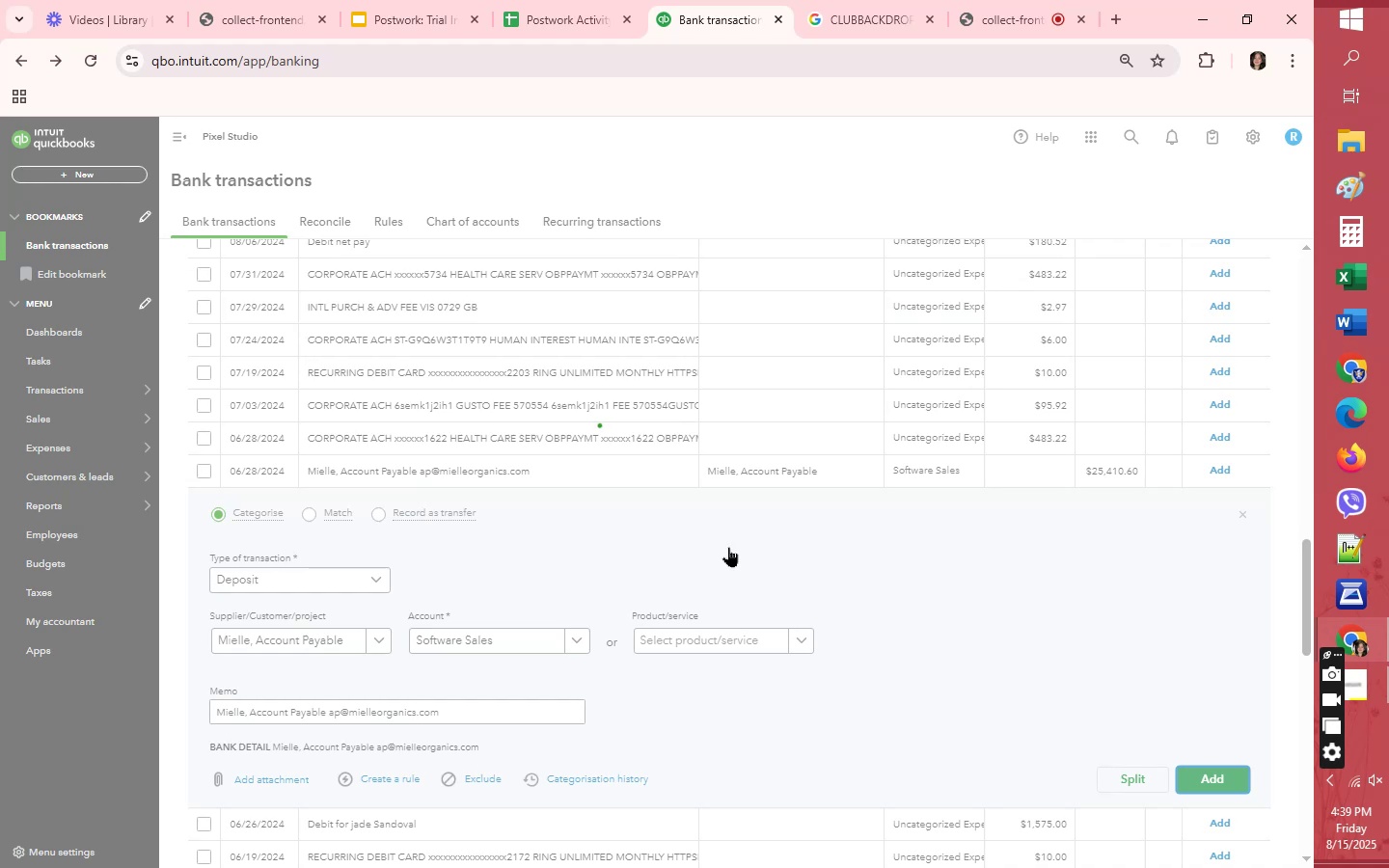 
scroll: coordinate [727, 551], scroll_direction: down, amount: 11.0
 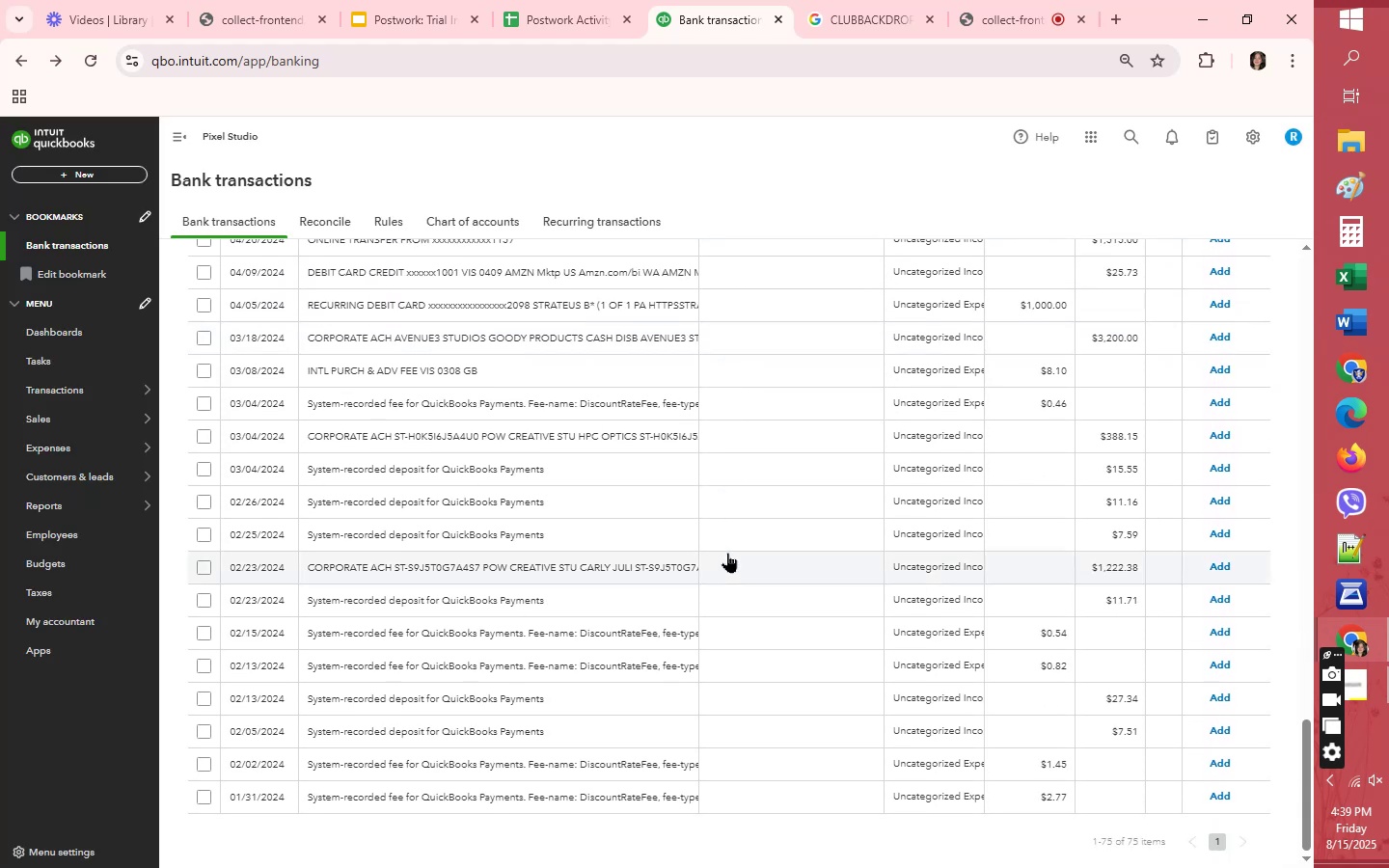 
scroll: coordinate [728, 558], scroll_direction: up, amount: 19.0
 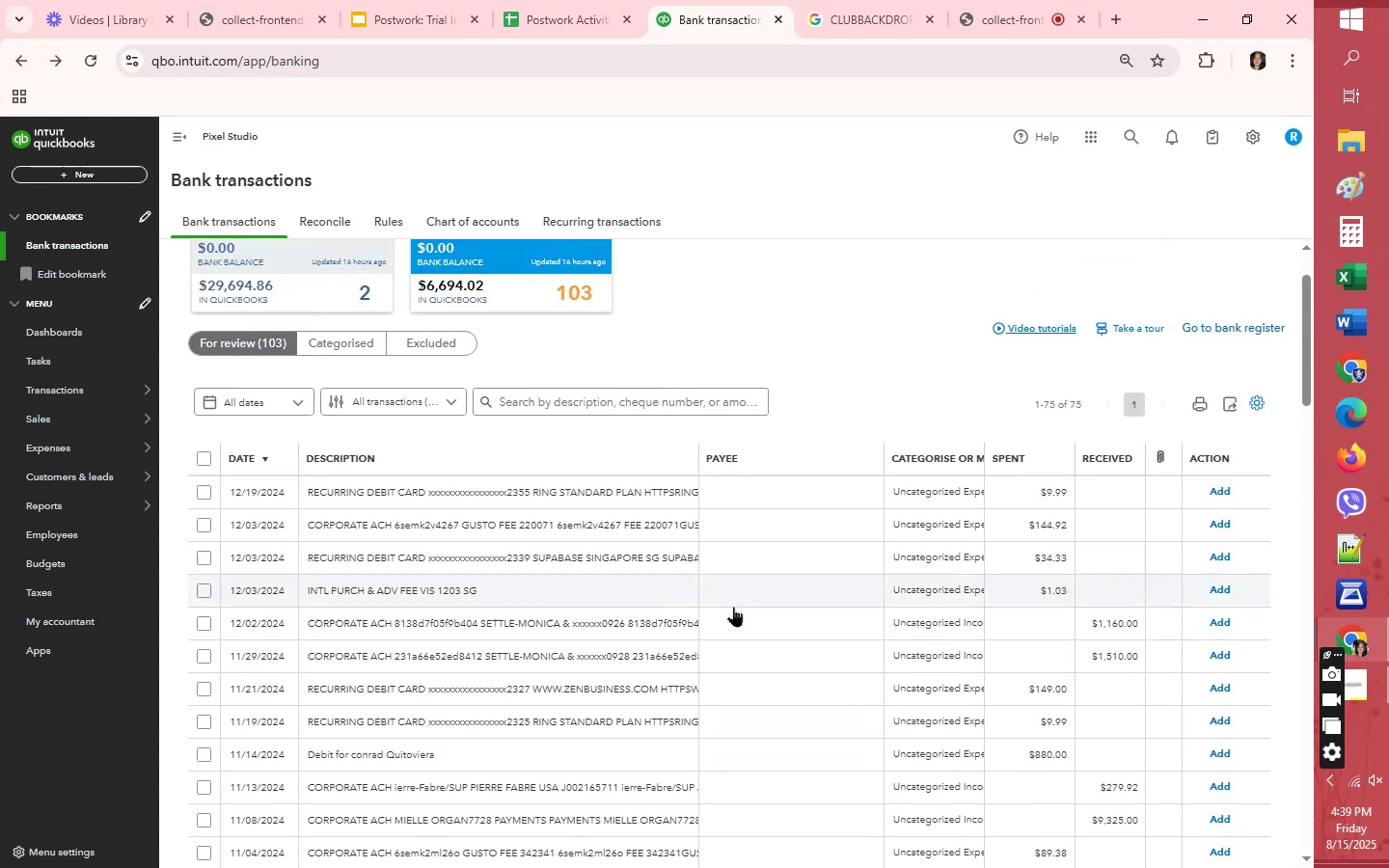 
left_click([769, 752])
 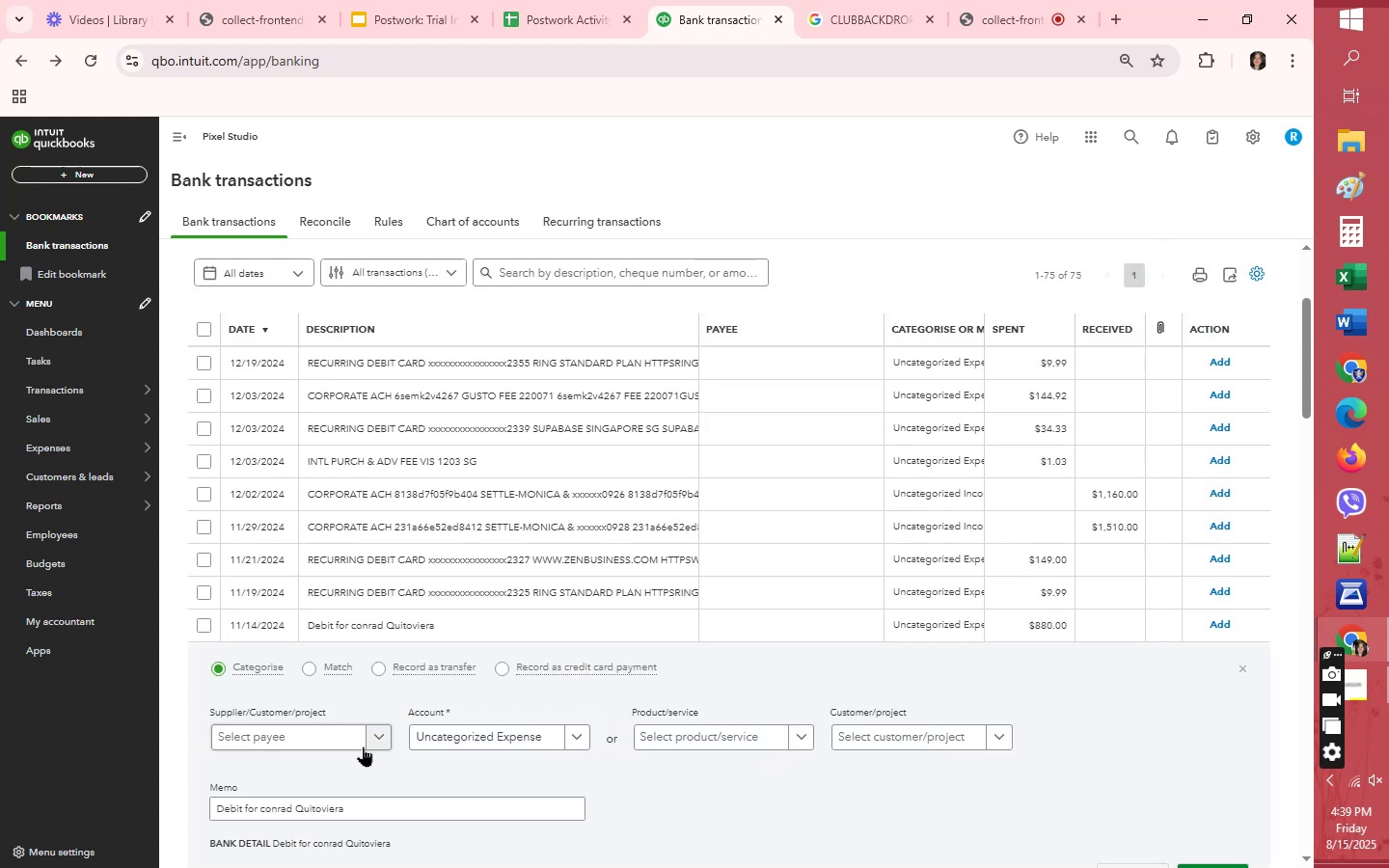 
left_click([348, 740])
 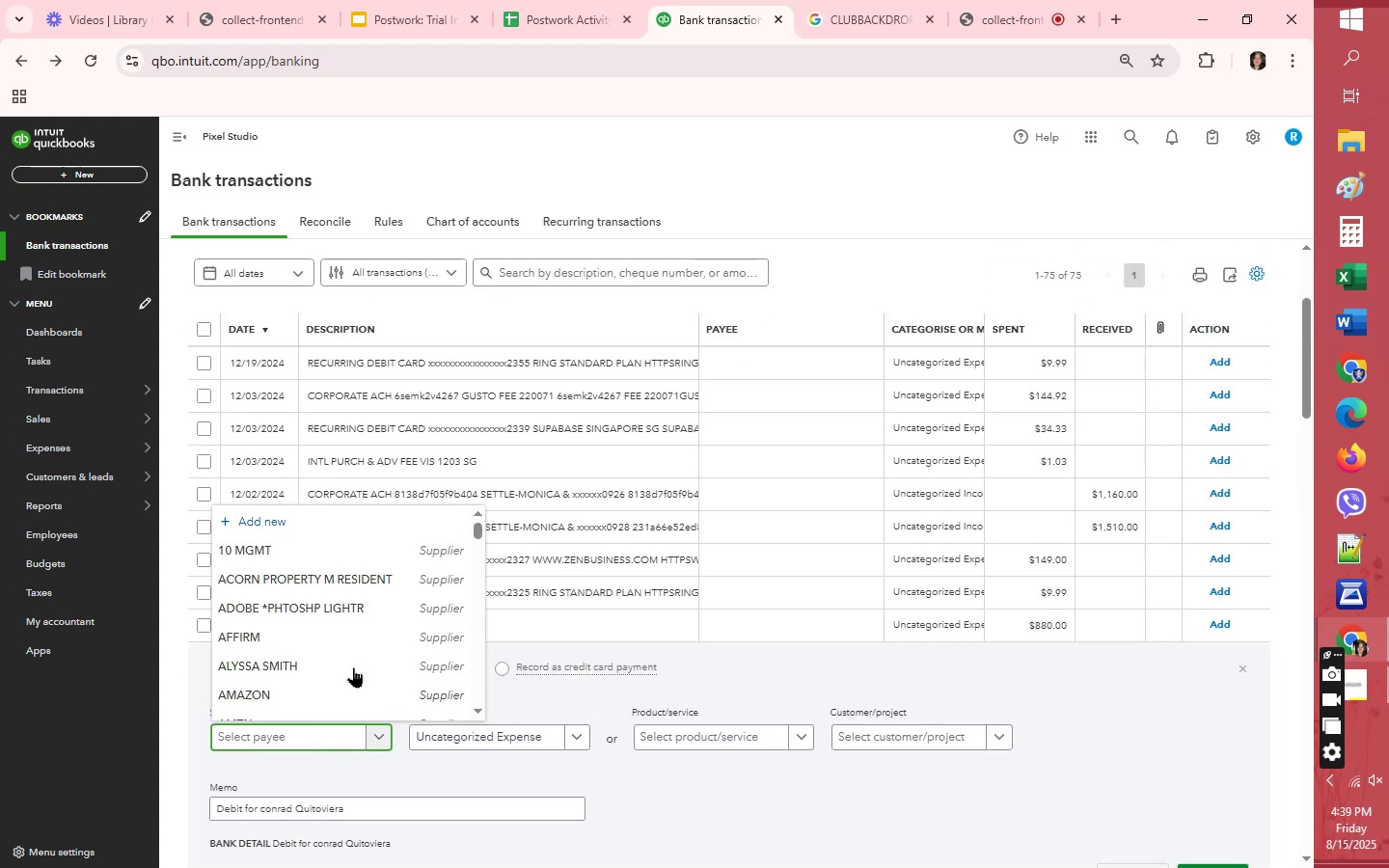 
scroll: coordinate [359, 649], scroll_direction: down, amount: 3.0
 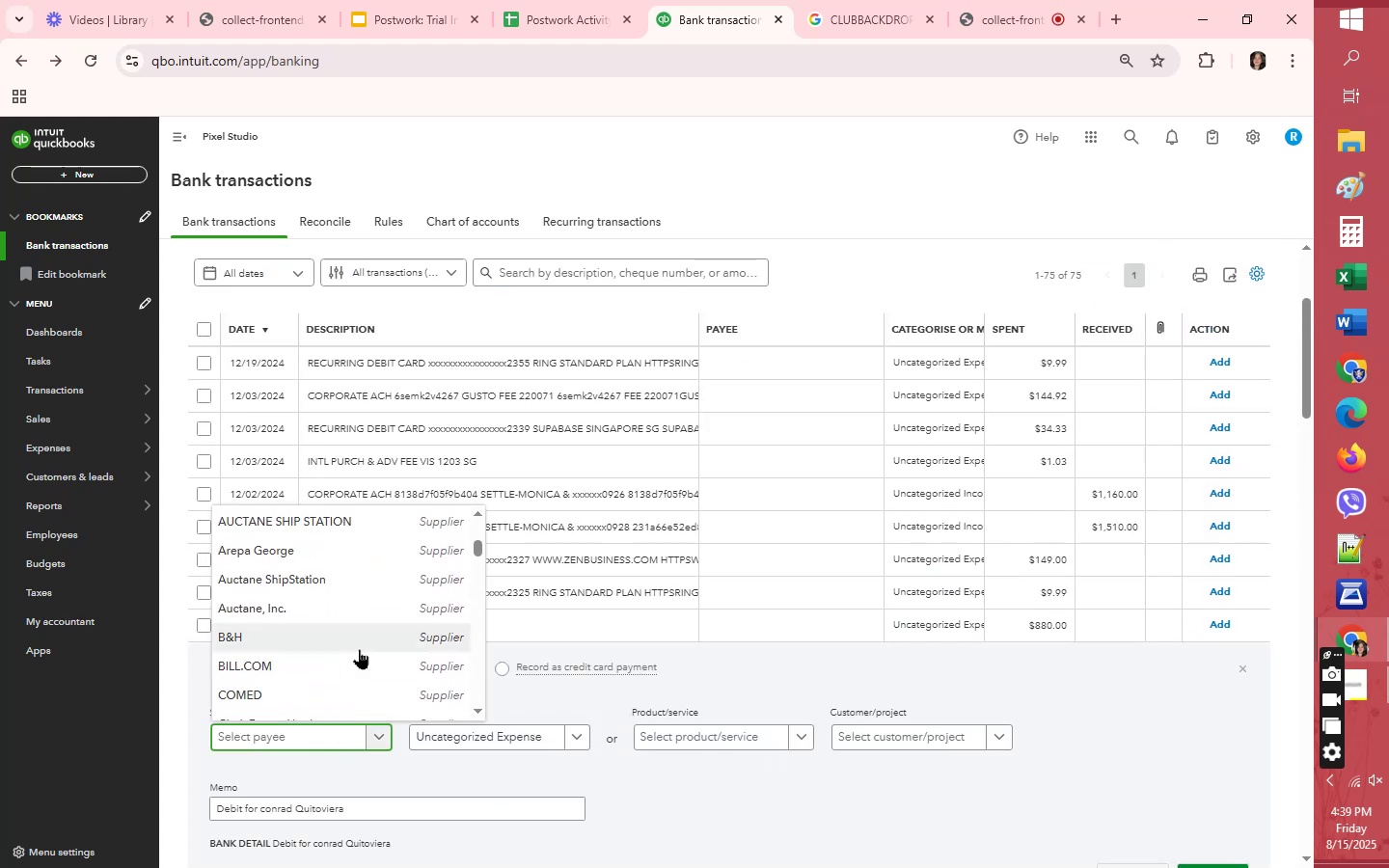 
type(CON)
 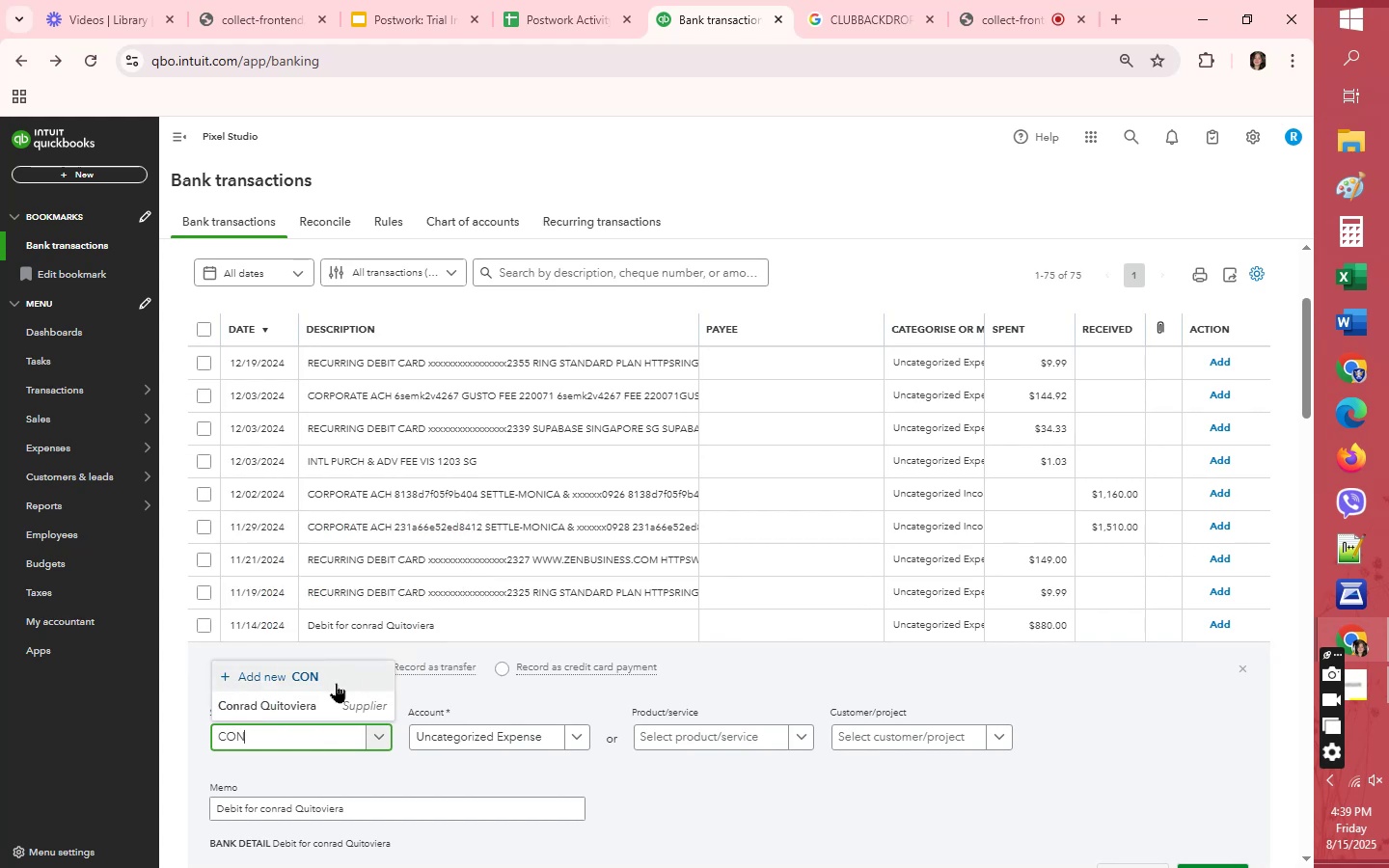 
left_click([329, 705])
 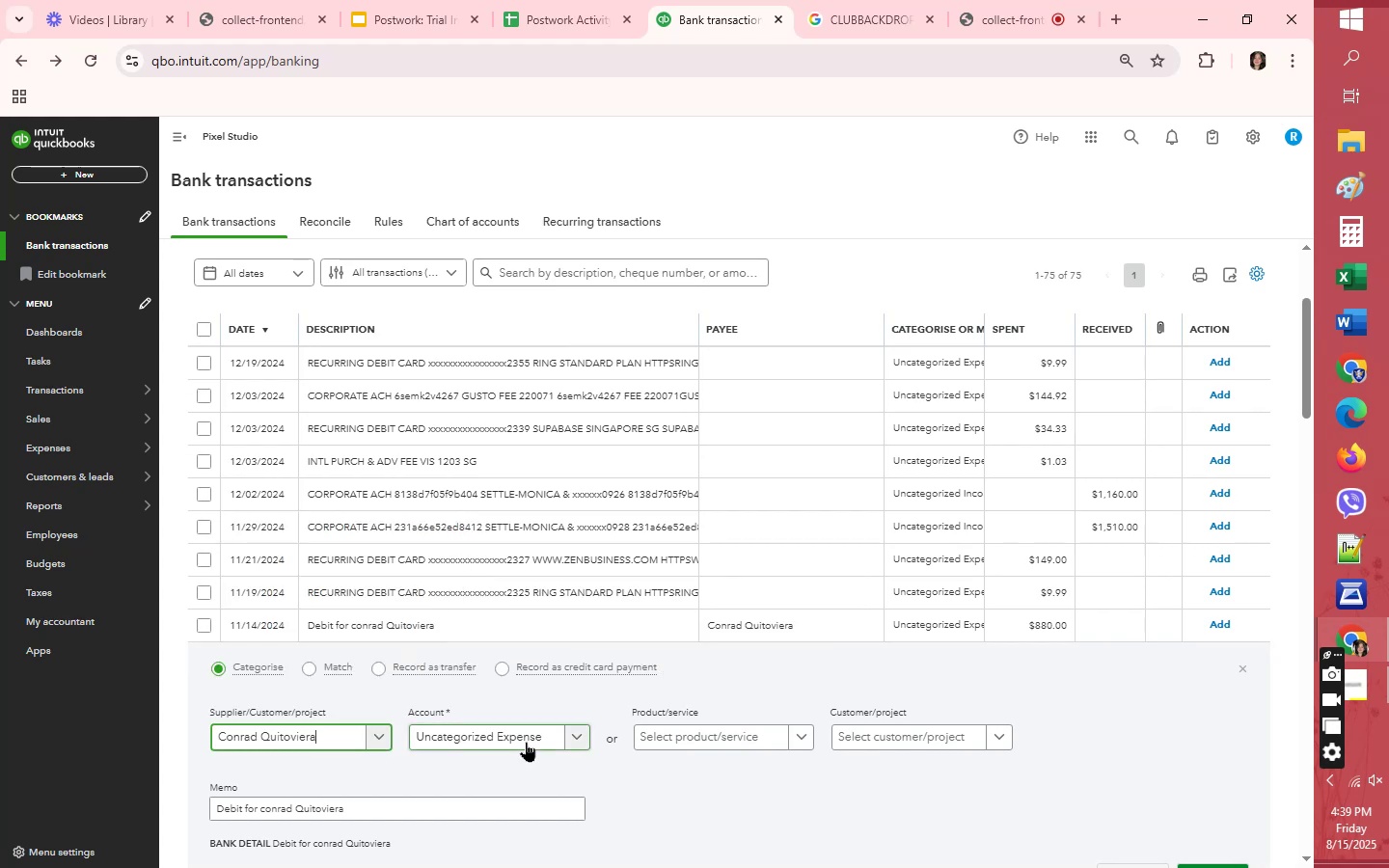 
left_click([526, 739])
 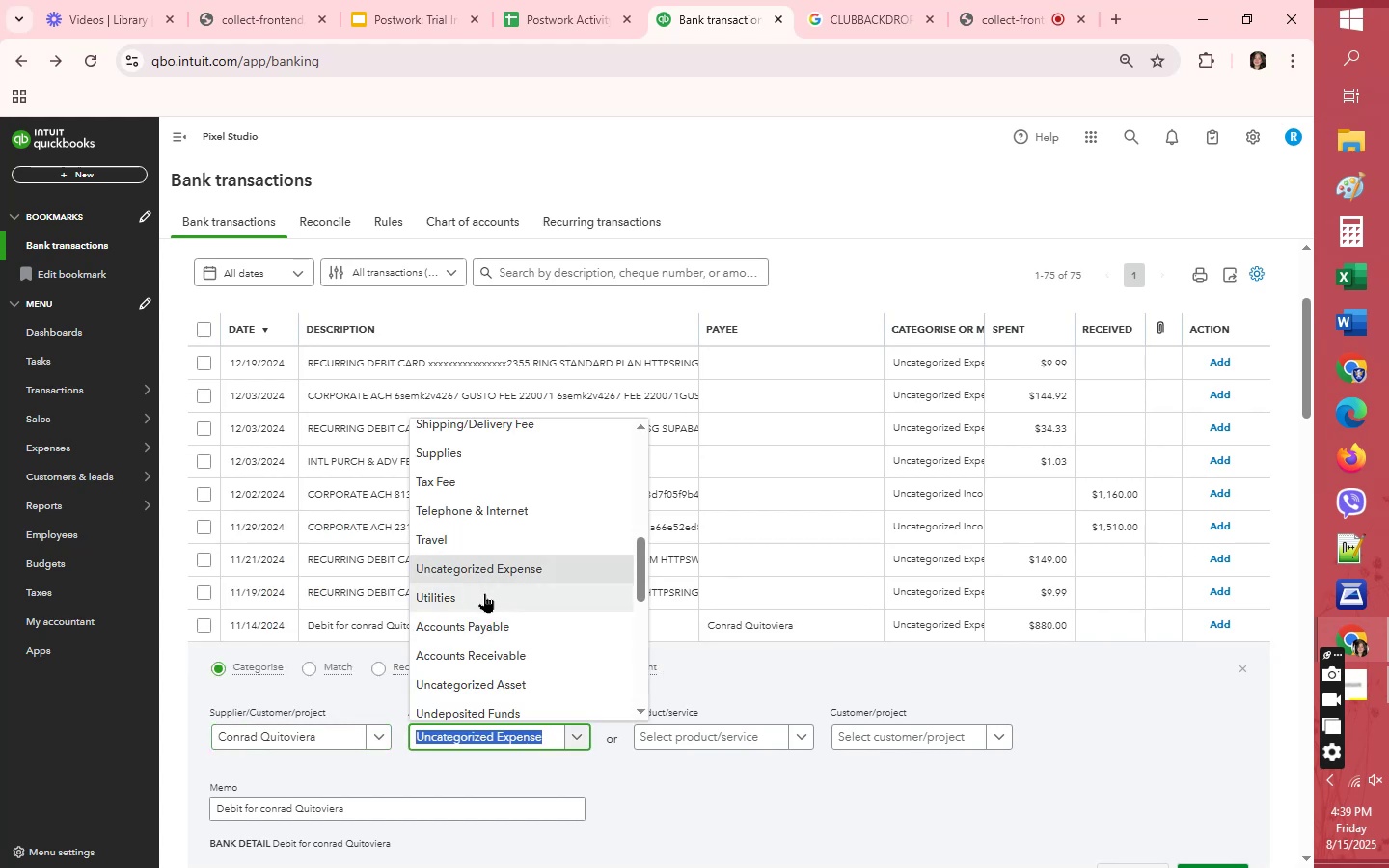 
scroll: coordinate [501, 511], scroll_direction: up, amount: 2.0
 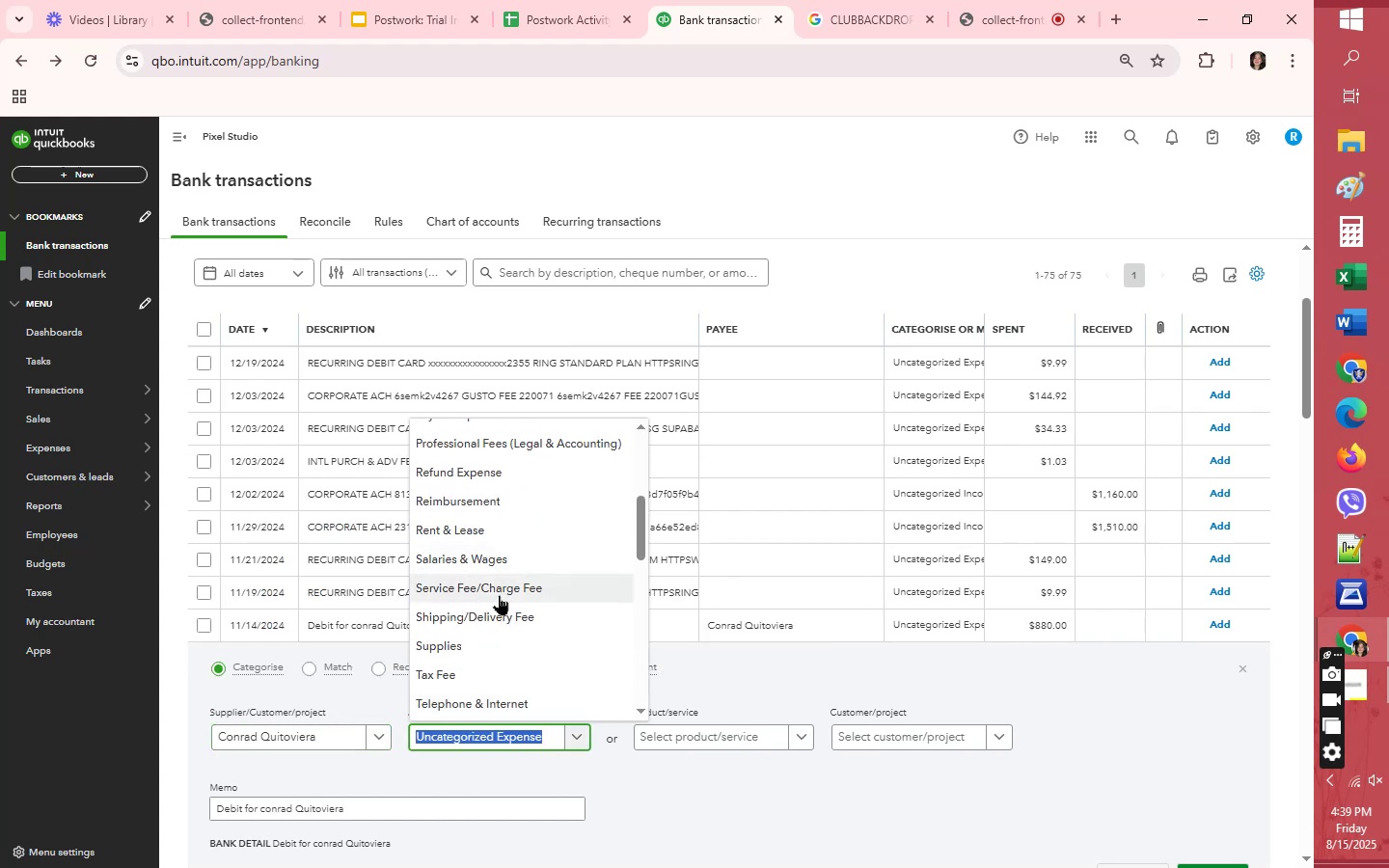 
left_click([499, 593])
 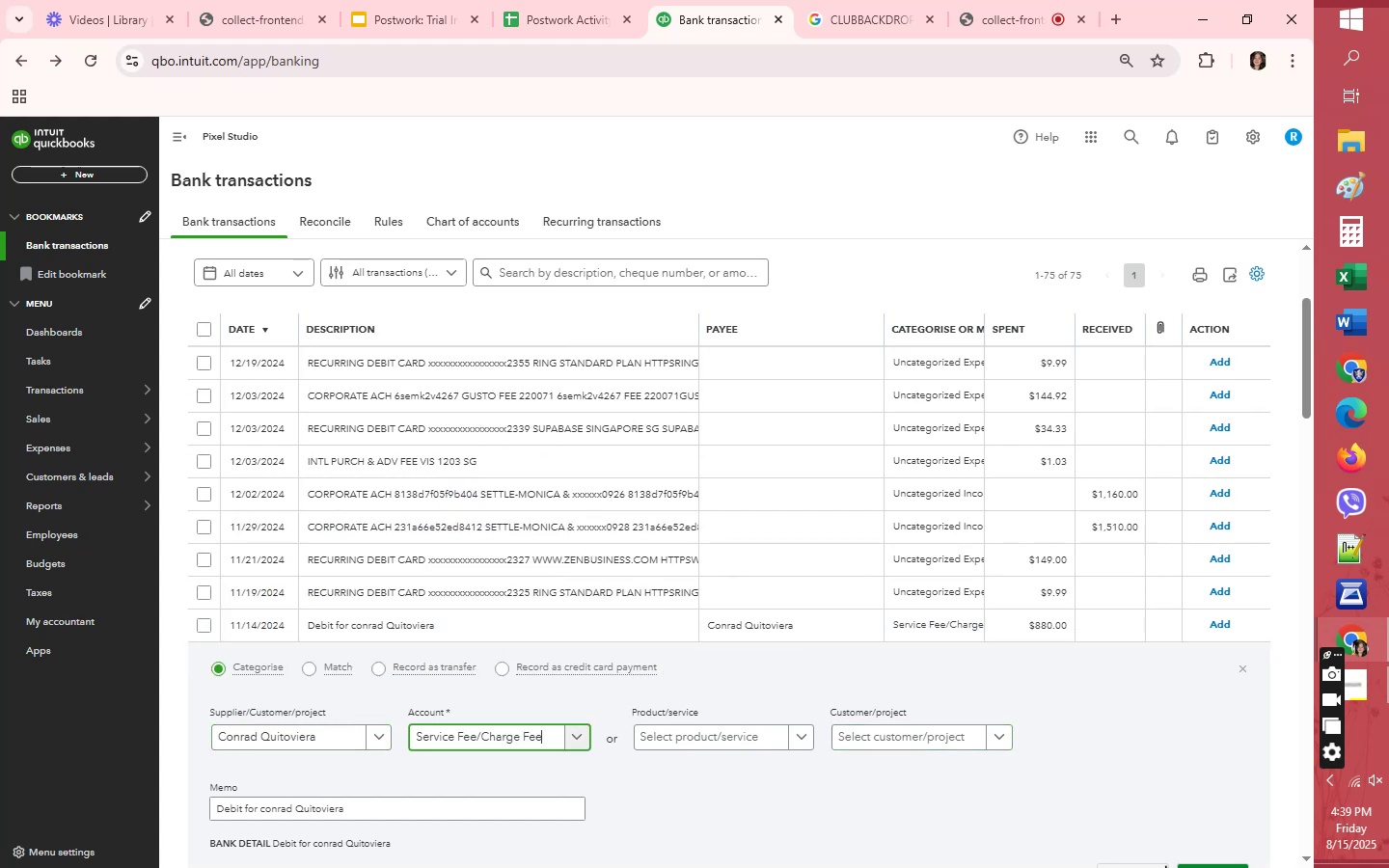 
scroll: coordinate [1241, 816], scroll_direction: down, amount: 2.0
 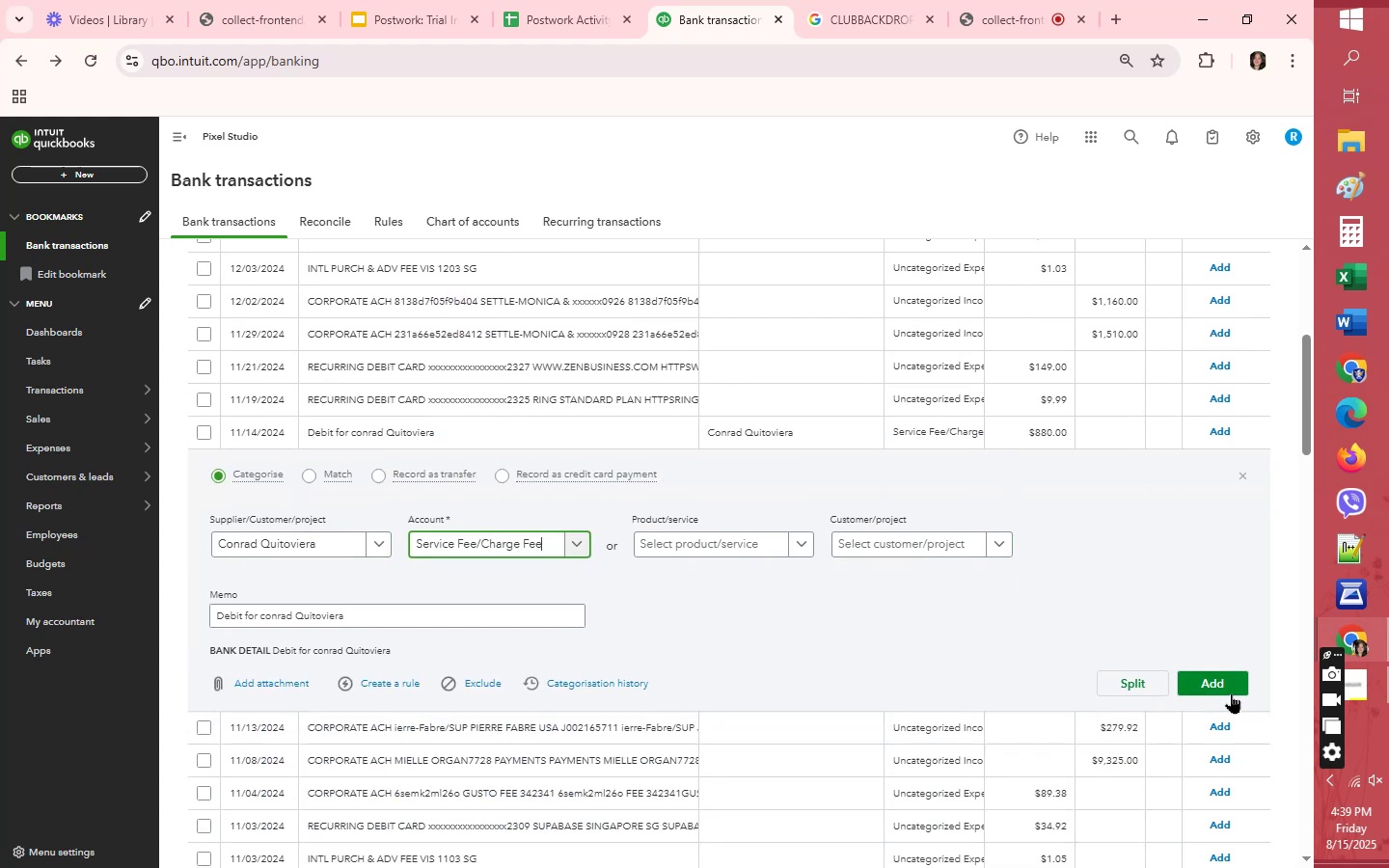 
left_click([1228, 681])
 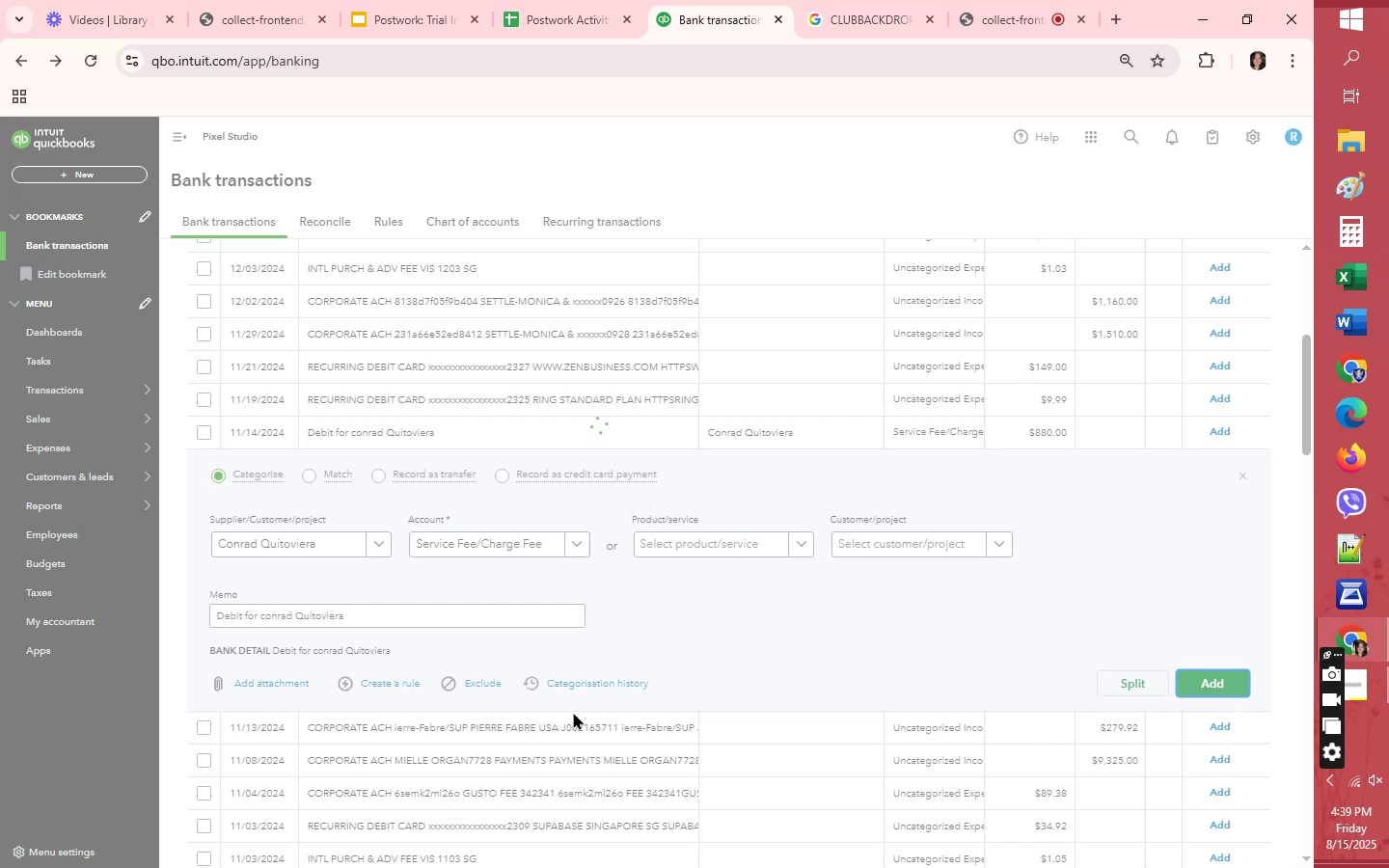 
wait(6.07)
 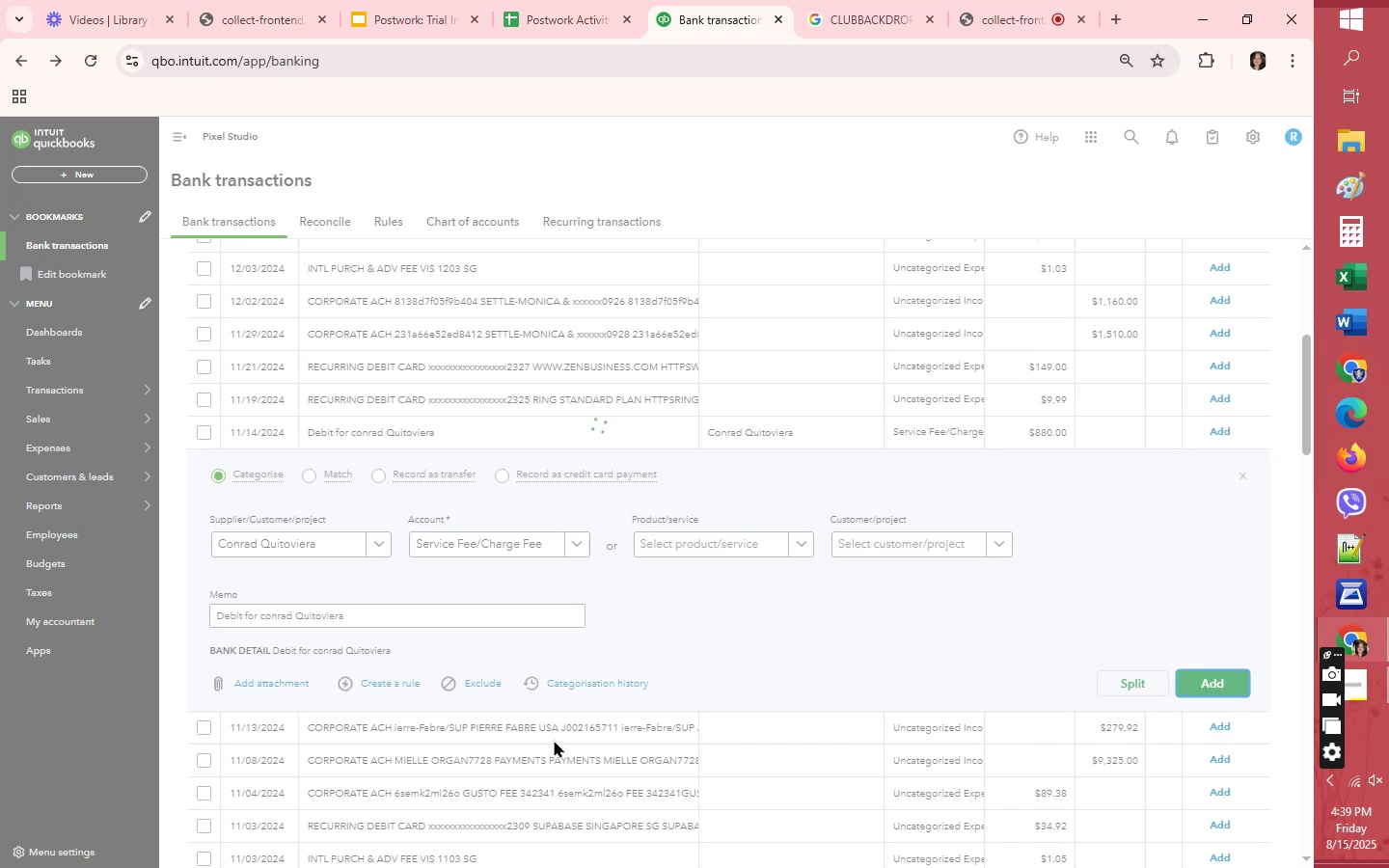 
scroll: coordinate [1164, 665], scroll_direction: down, amount: 6.0
 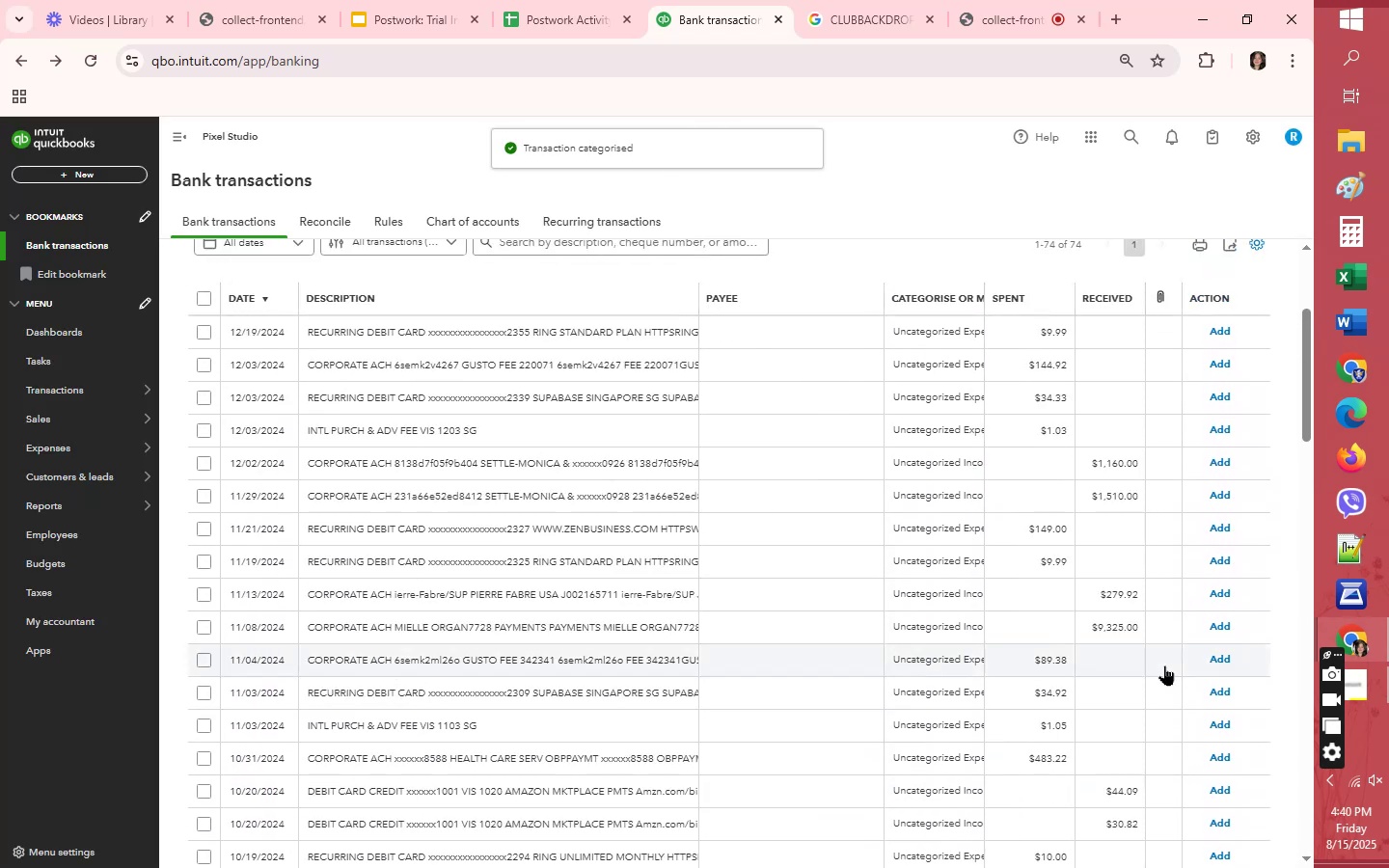 
scroll: coordinate [1164, 665], scroll_direction: up, amount: 4.0
 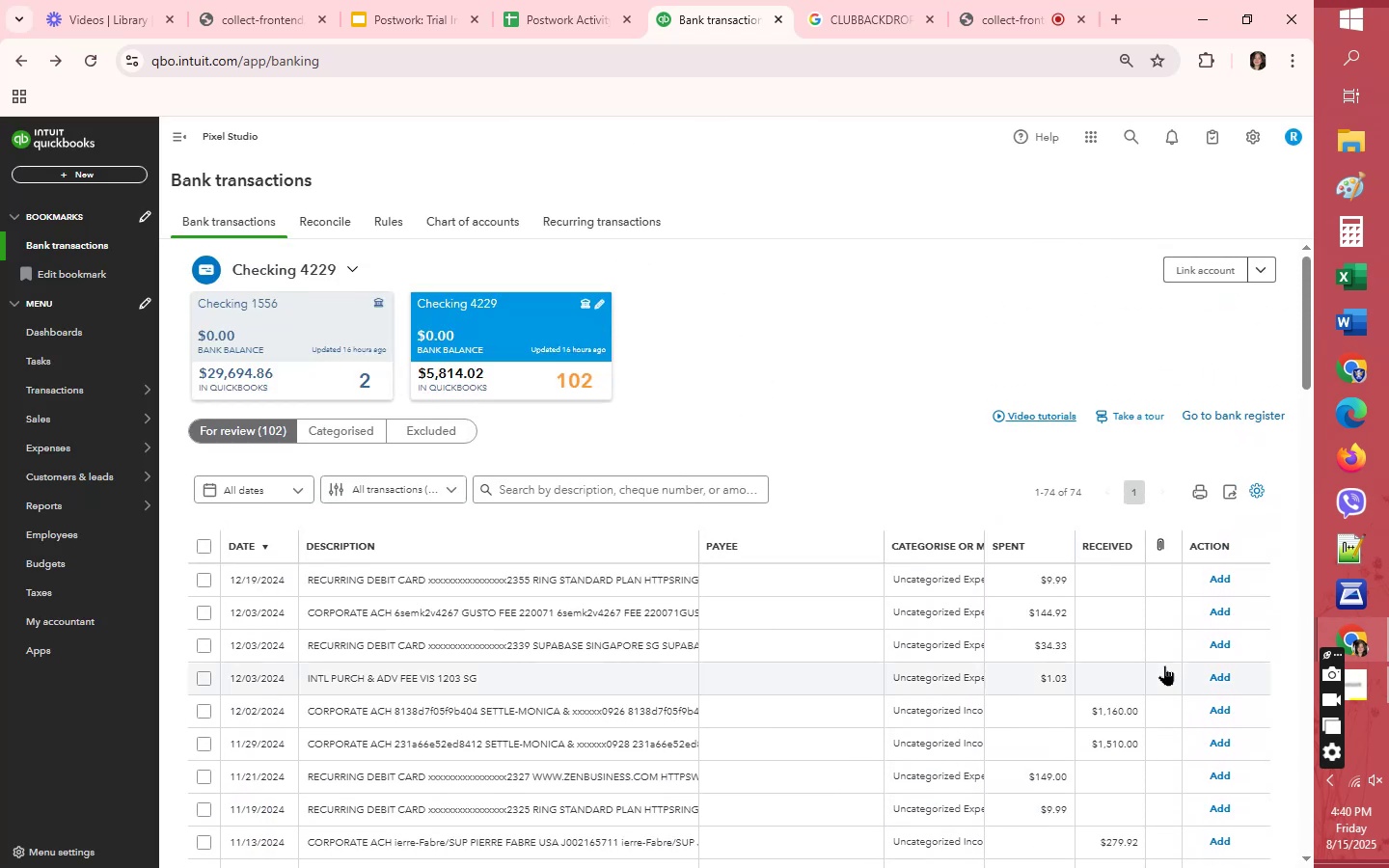 
scroll: coordinate [1164, 665], scroll_direction: down, amount: 17.0
 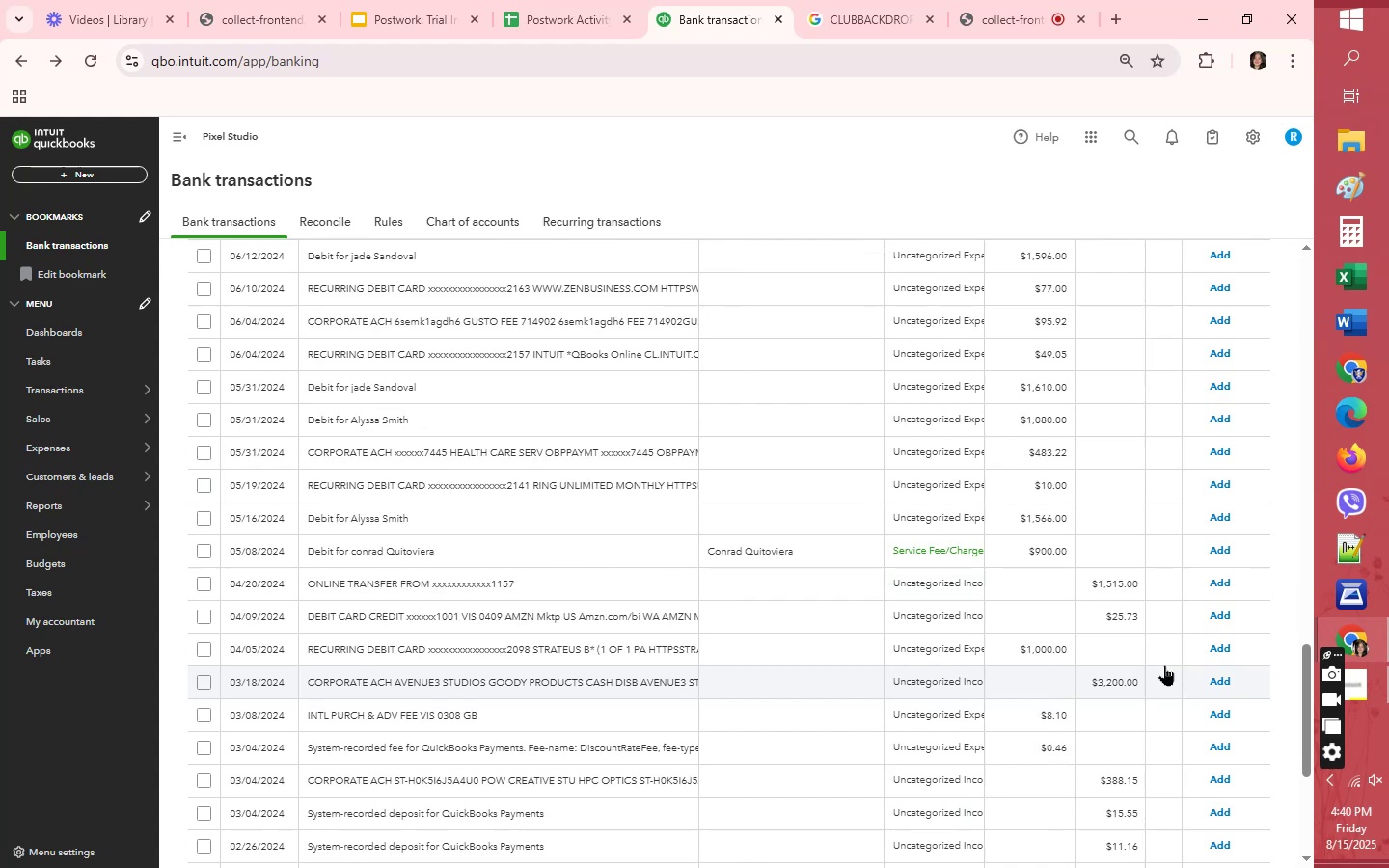 
wait(6.04)
 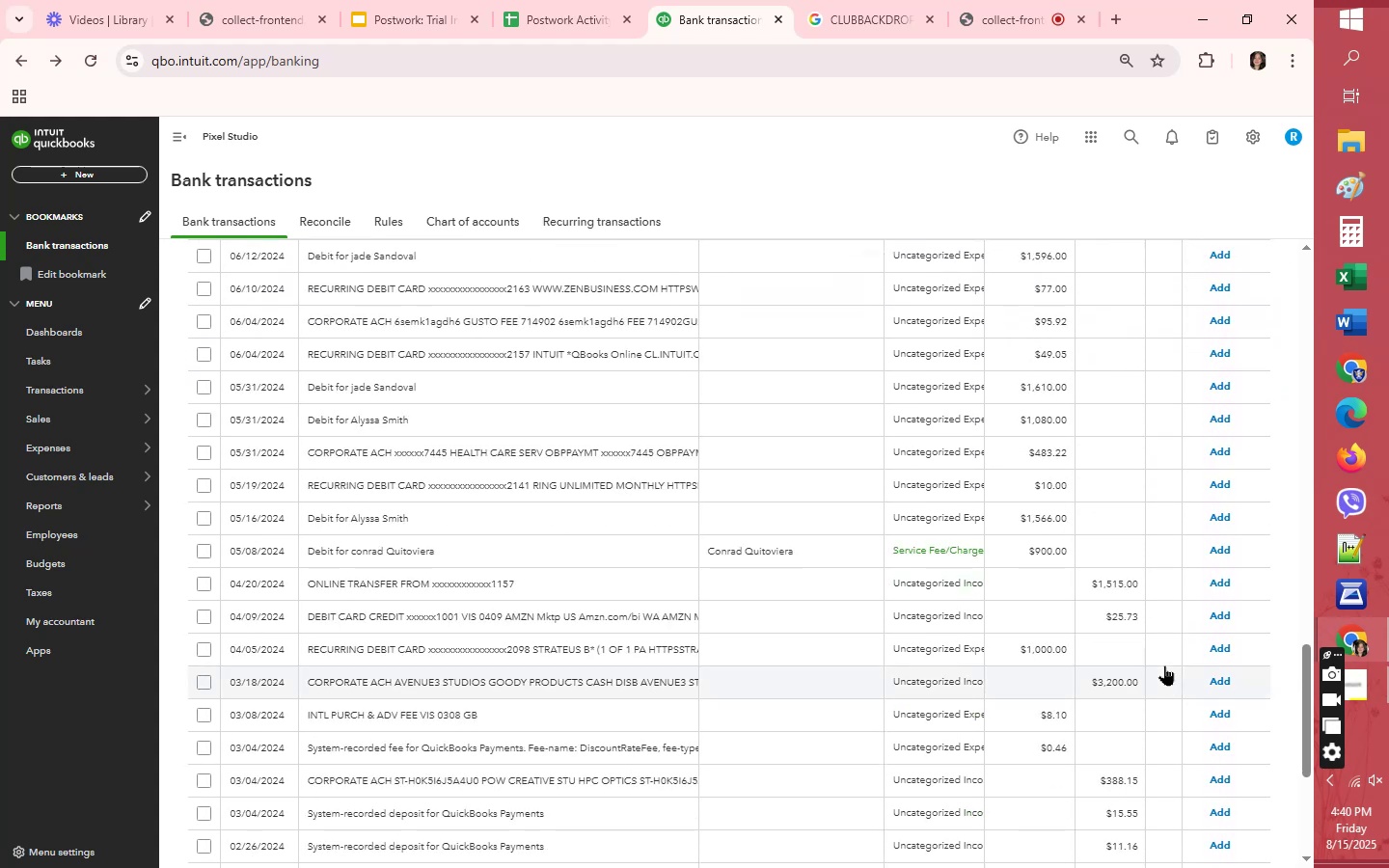 
left_click([1230, 555])
 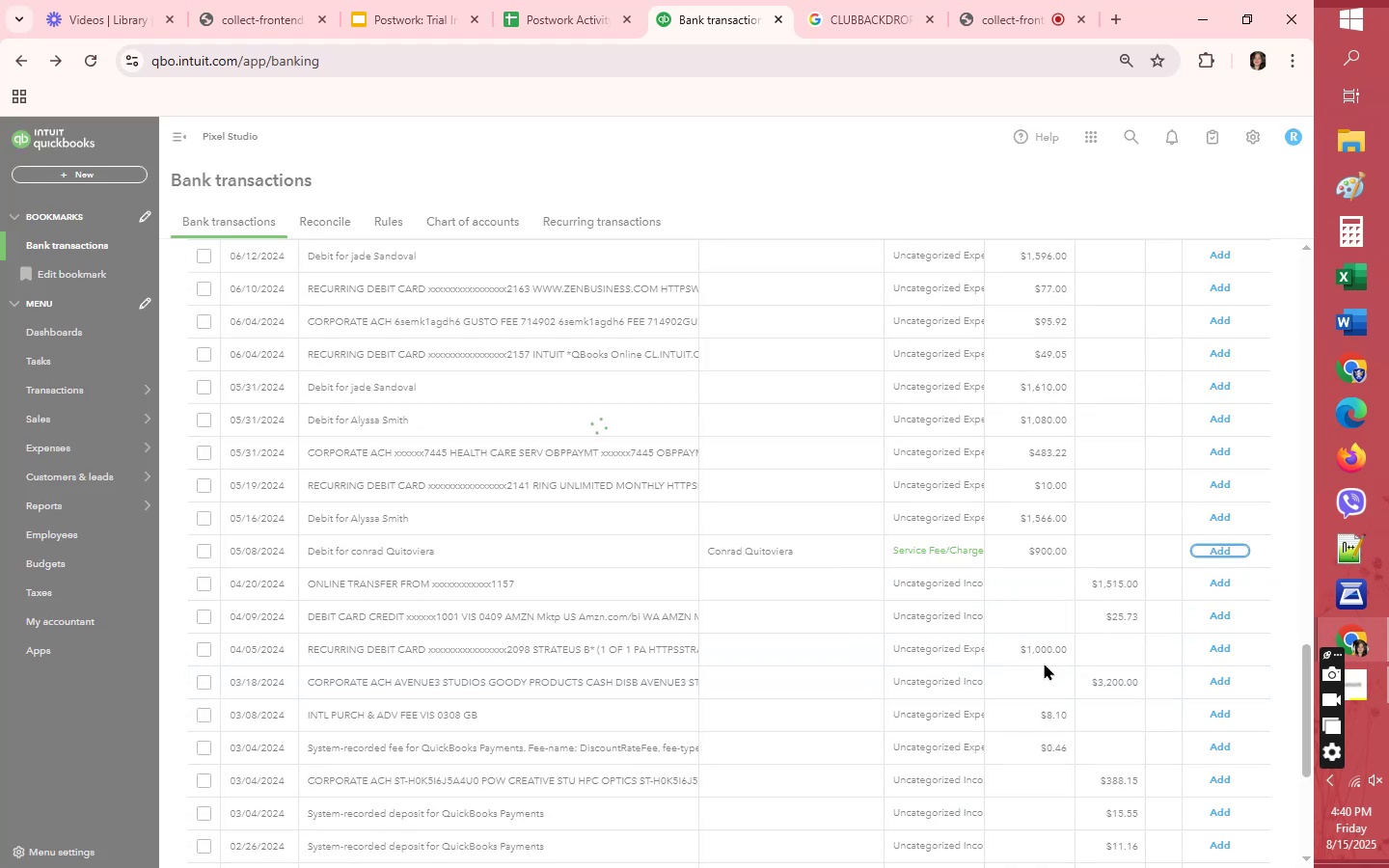 
scroll: coordinate [1039, 665], scroll_direction: down, amount: 14.0
 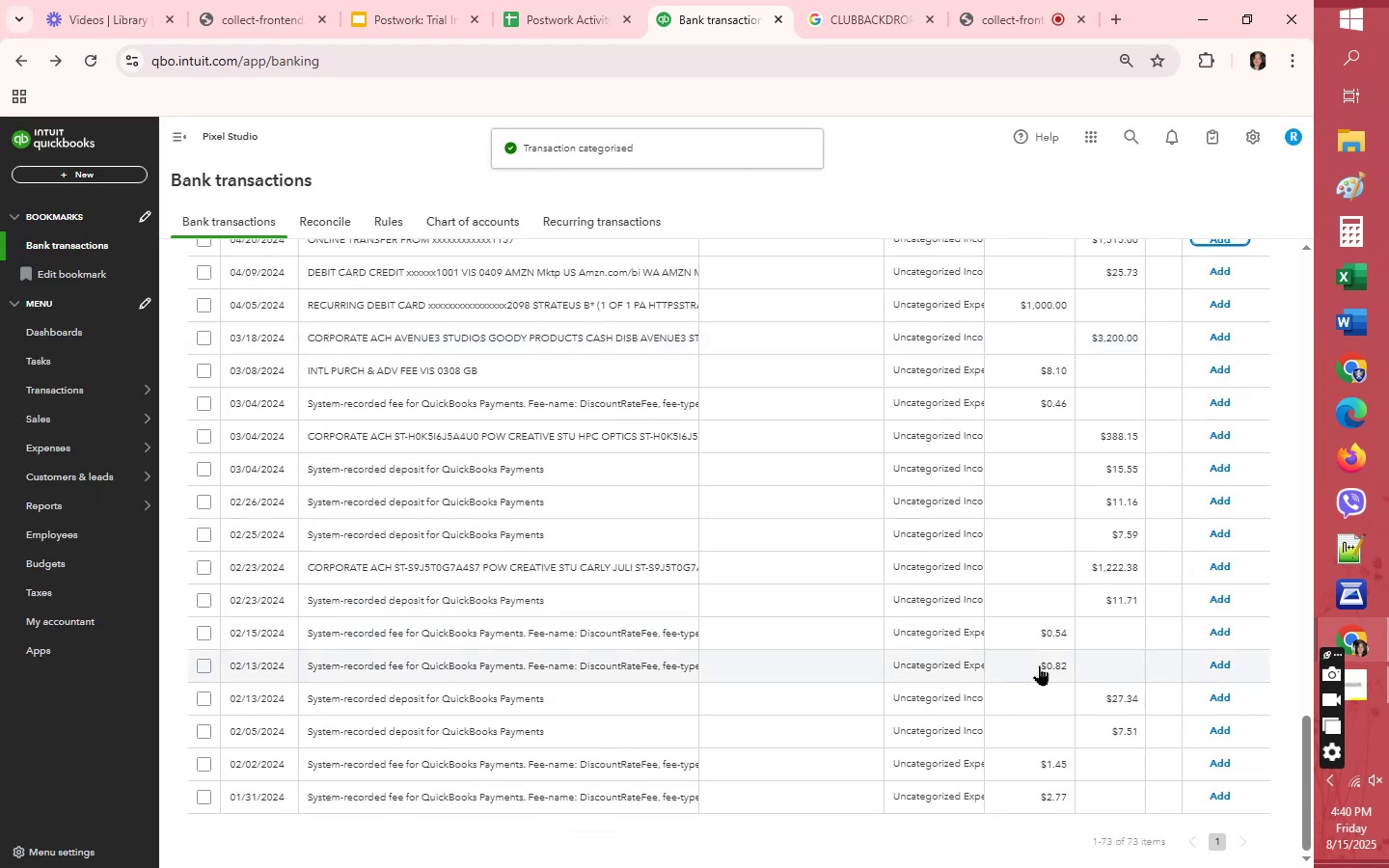 
scroll: coordinate [1039, 665], scroll_direction: up, amount: 6.0
 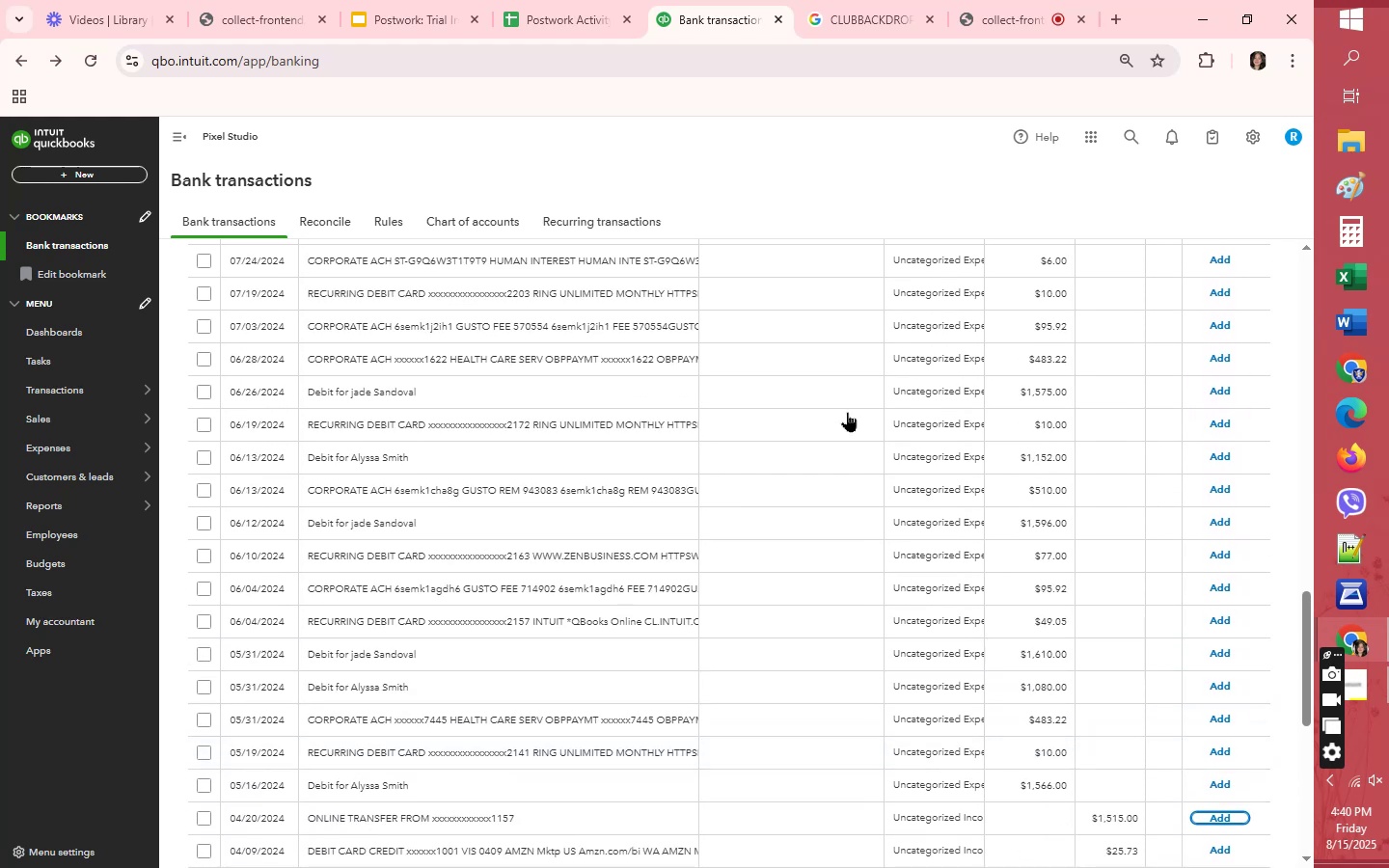 
left_click([785, 384])
 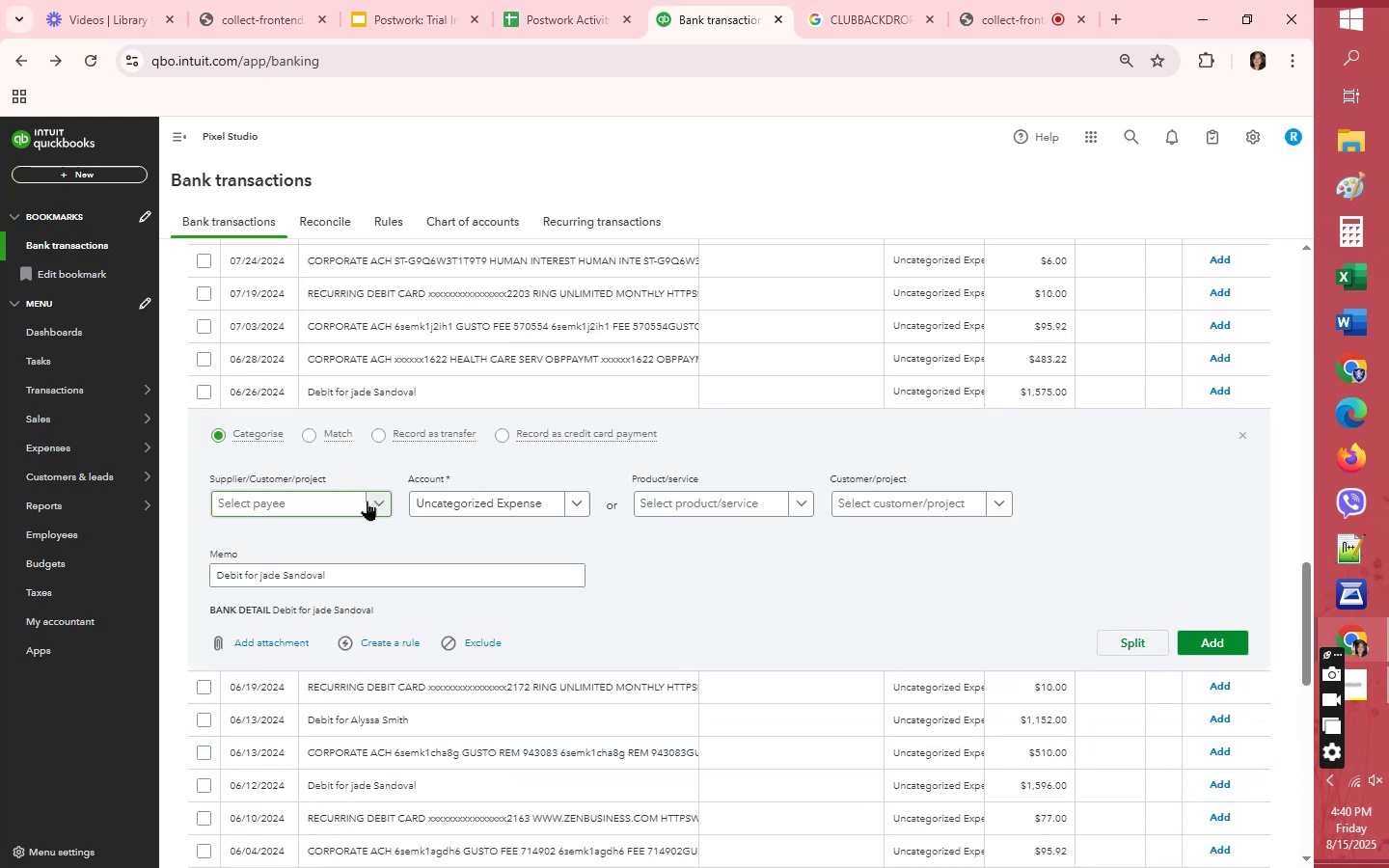 
left_click([345, 499])
 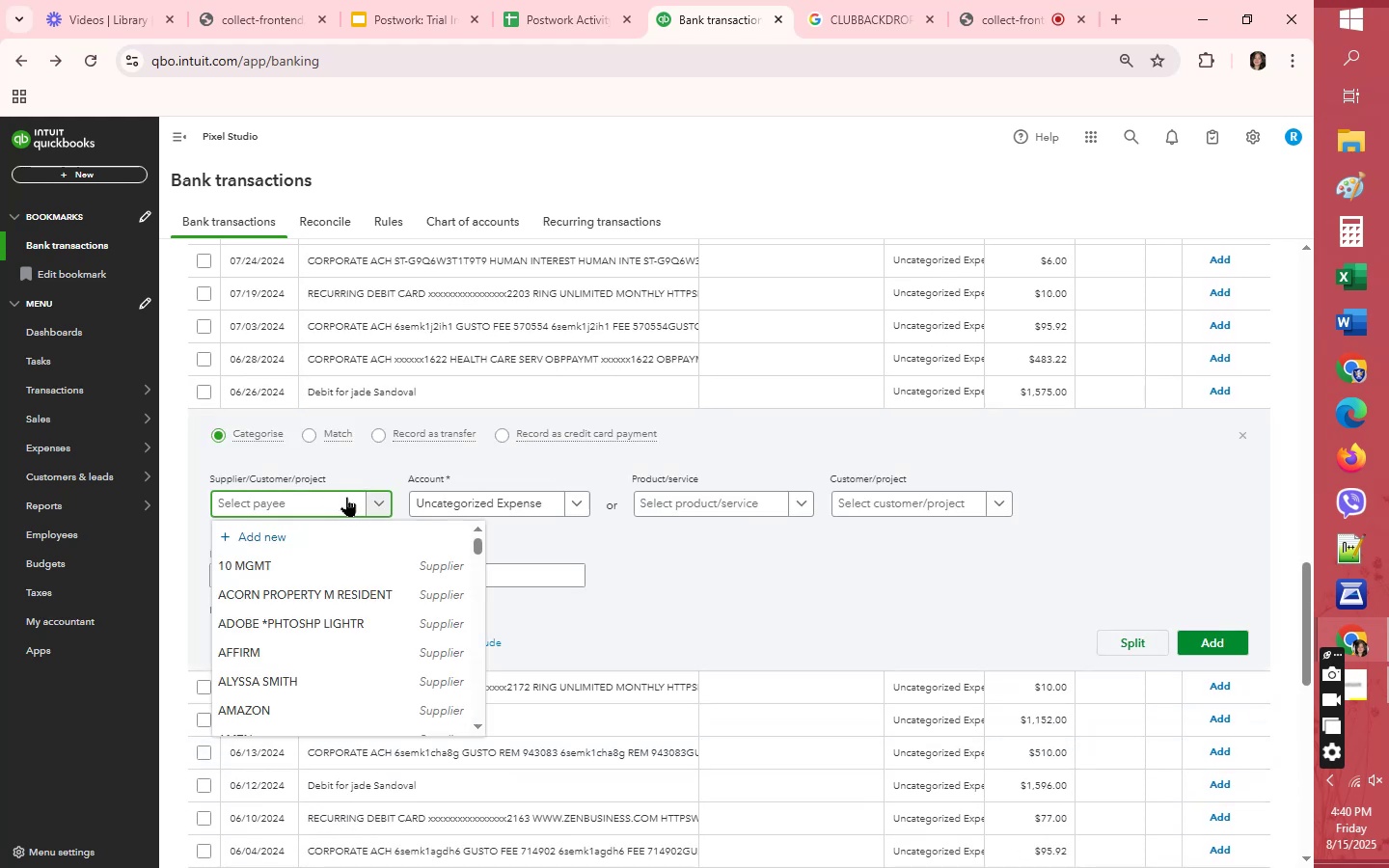 
type(JAD)
 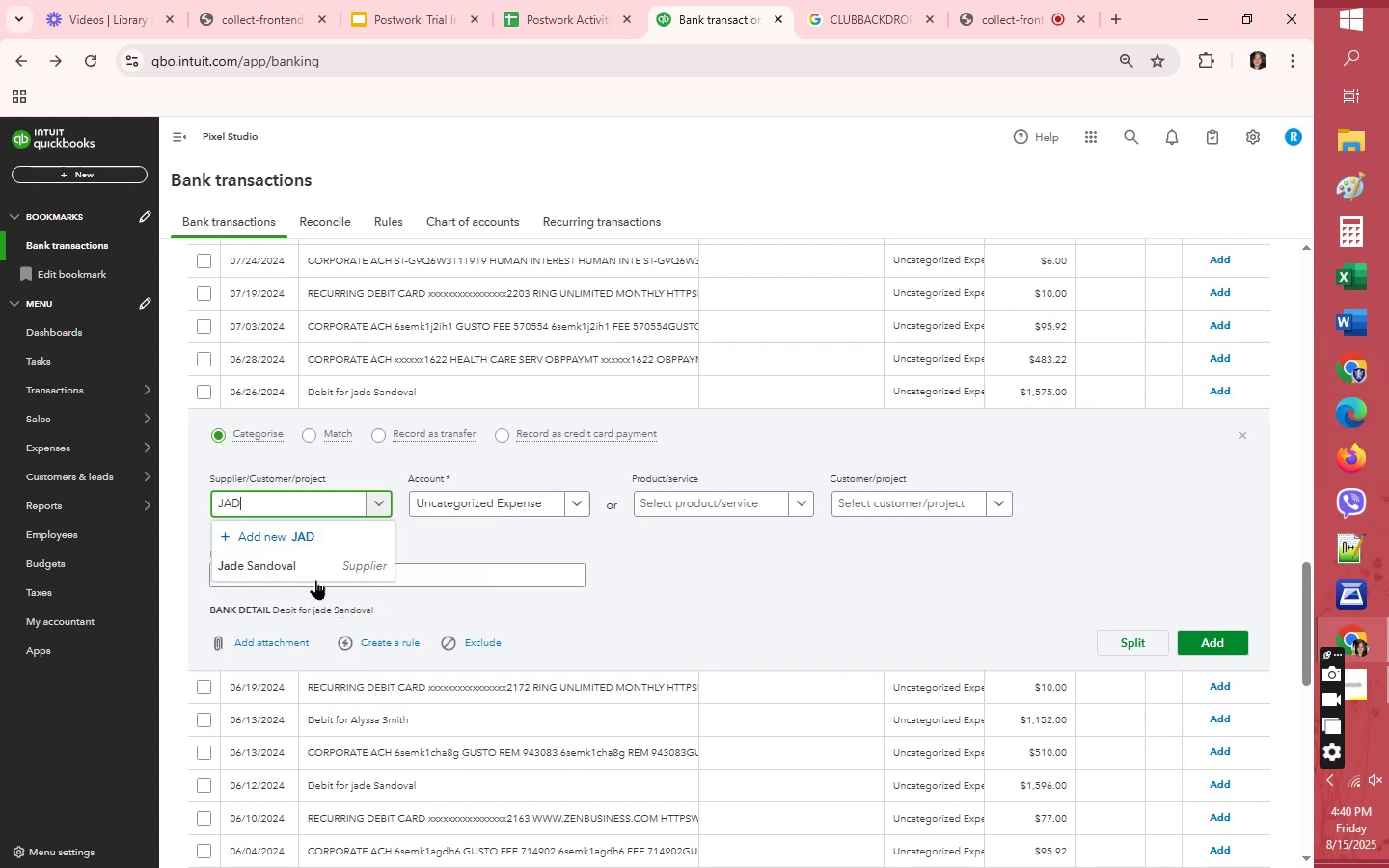 
left_click([319, 563])
 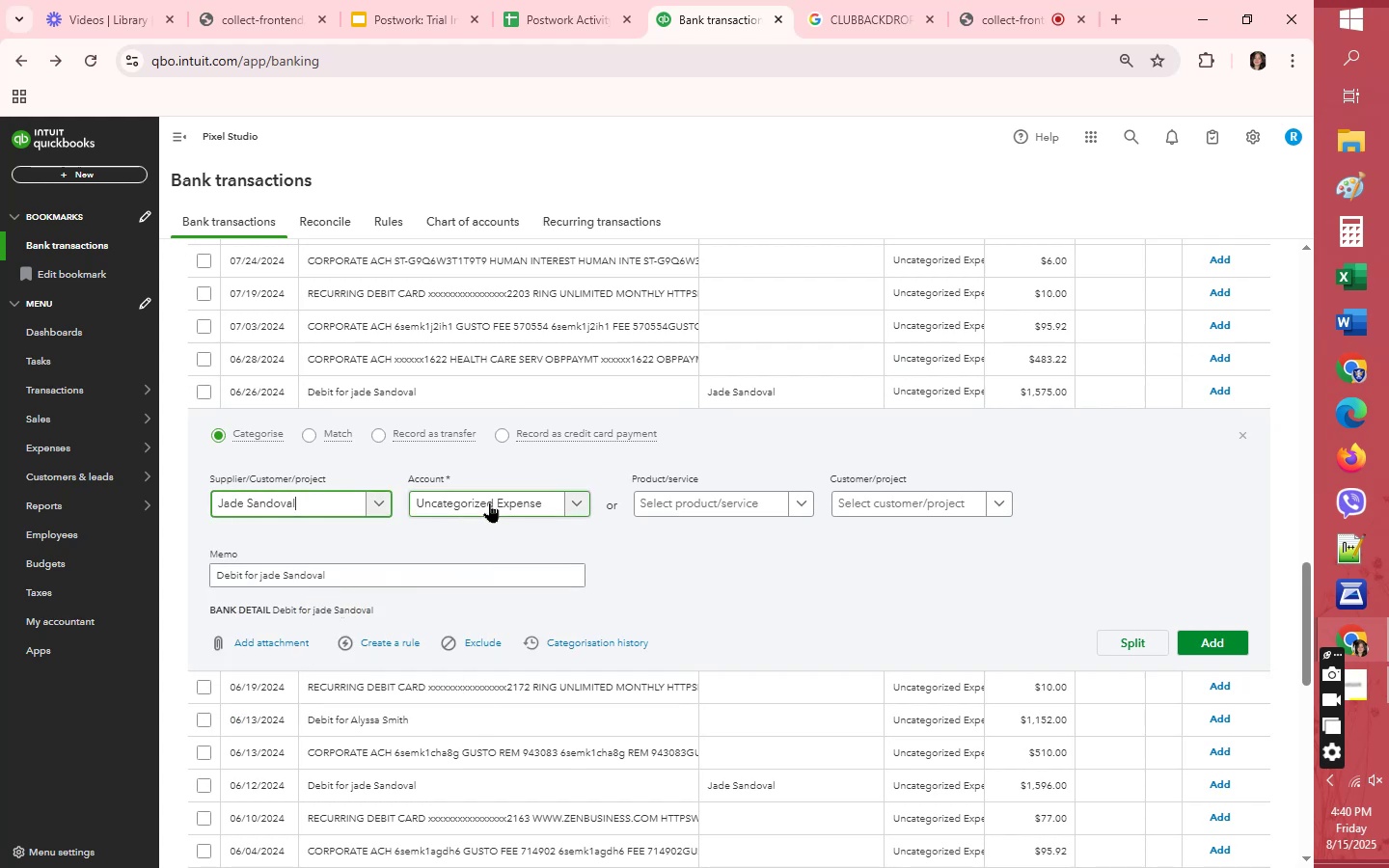 
left_click([489, 502])
 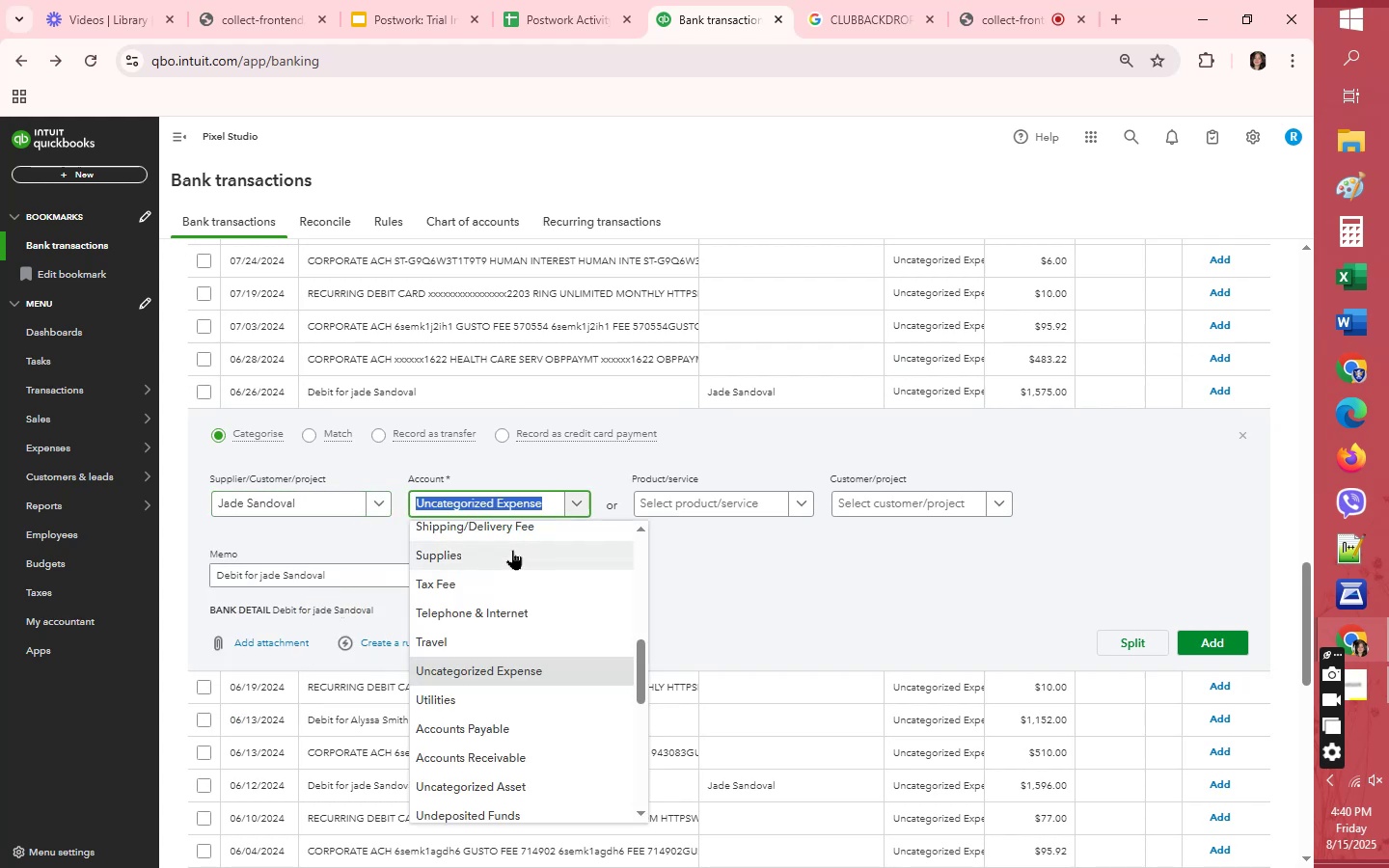 
scroll: coordinate [512, 550], scroll_direction: up, amount: 1.0
 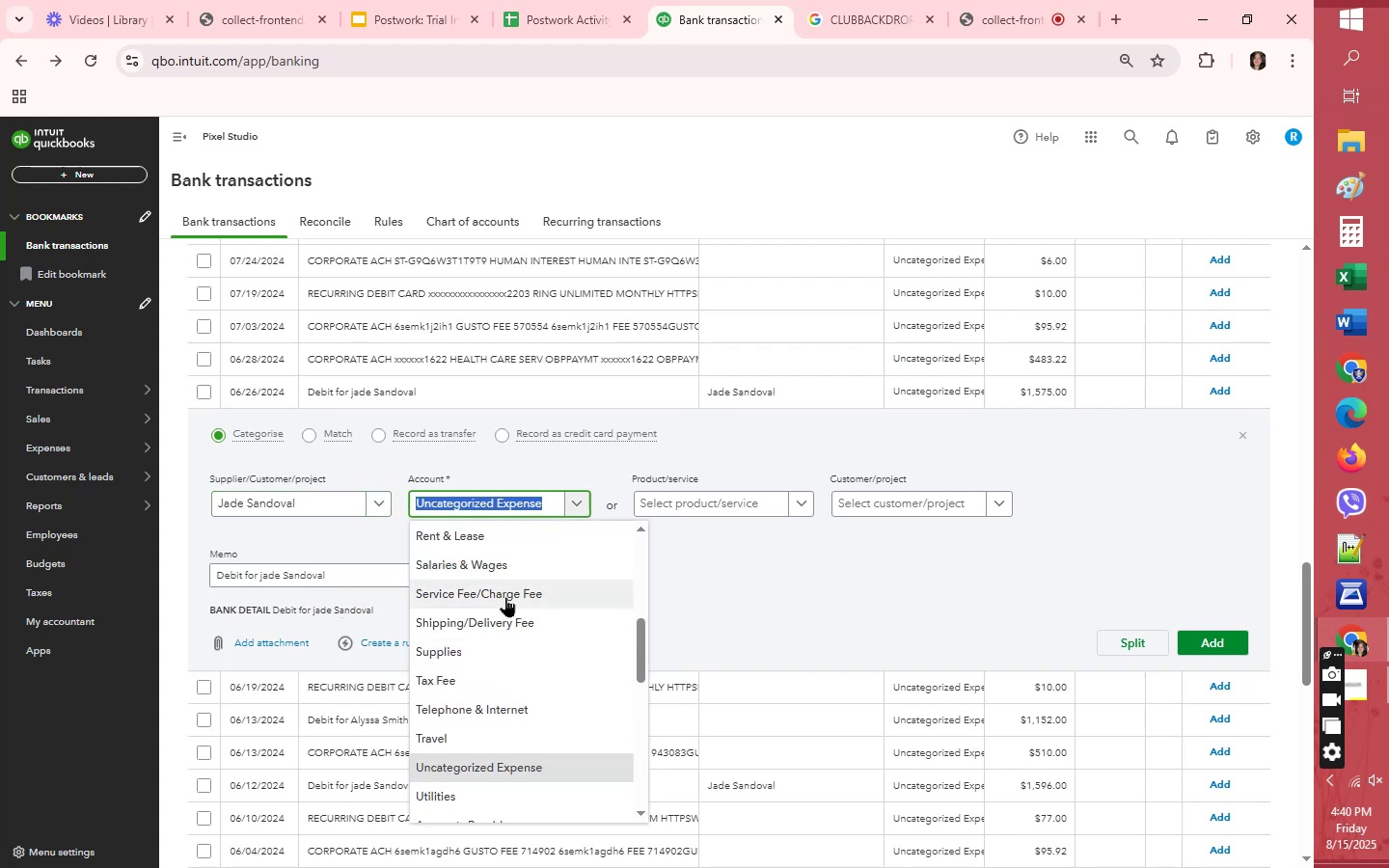 
left_click([505, 597])
 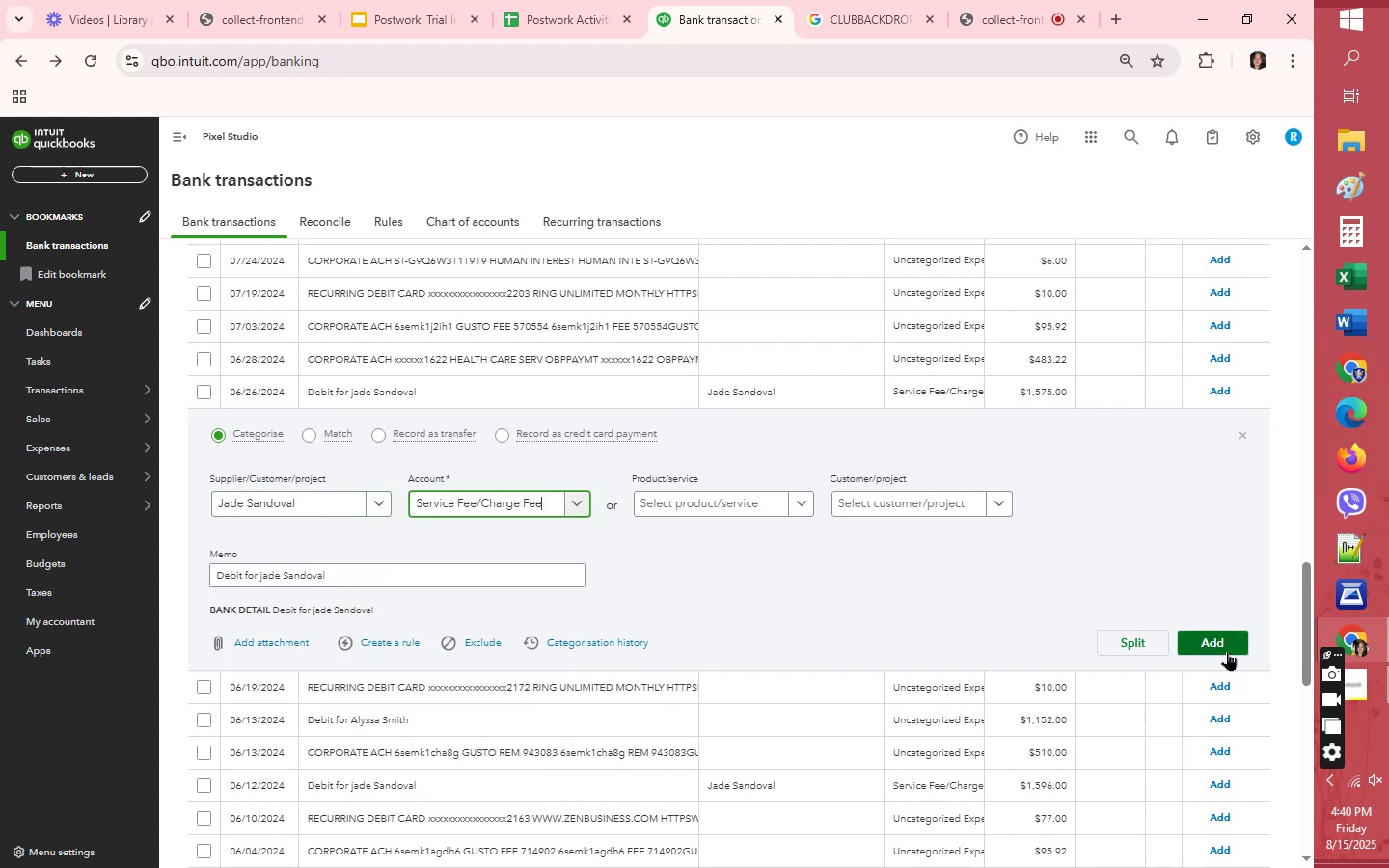 
left_click([1227, 650])
 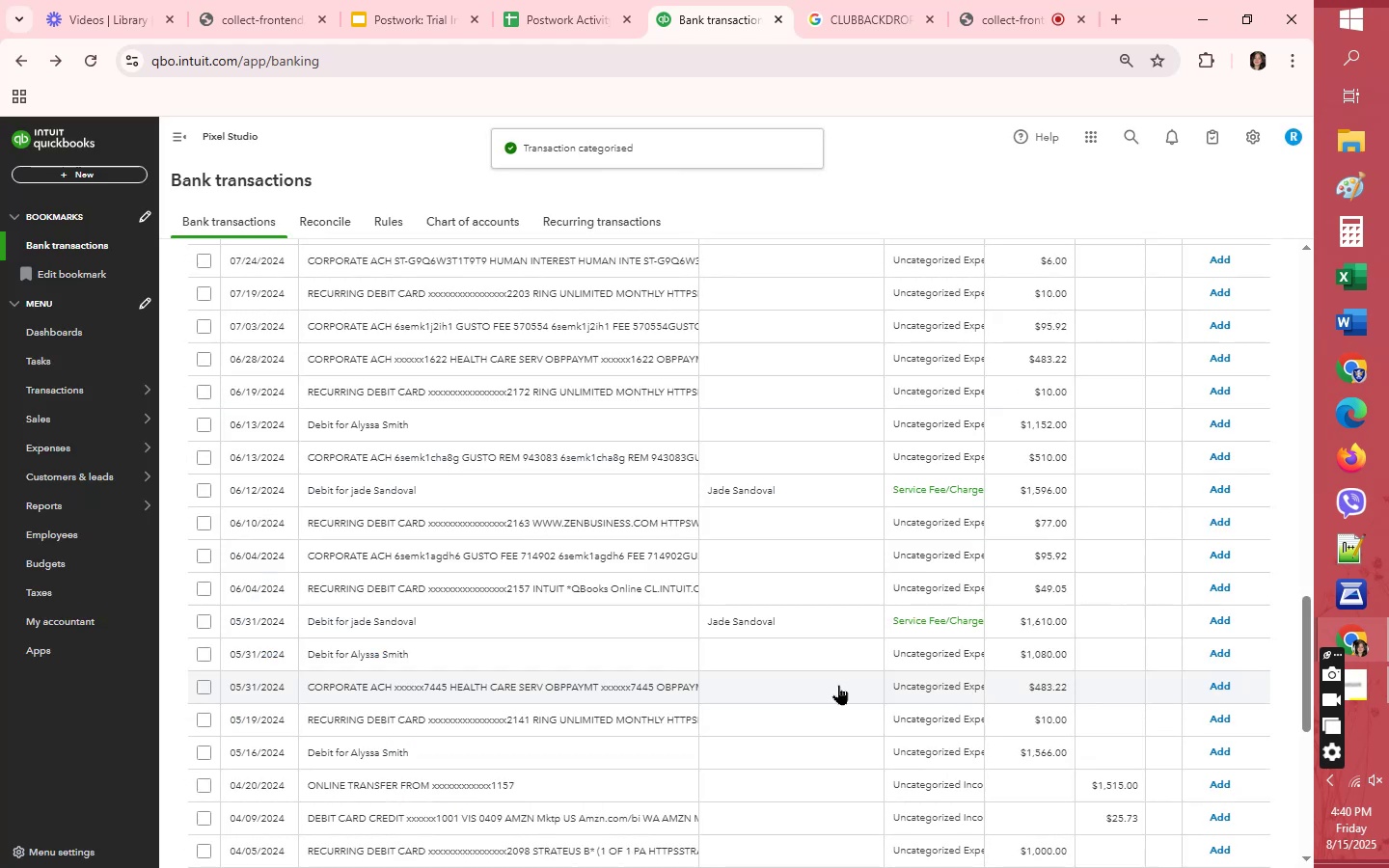 
scroll: coordinate [783, 621], scroll_direction: down, amount: 57.0
 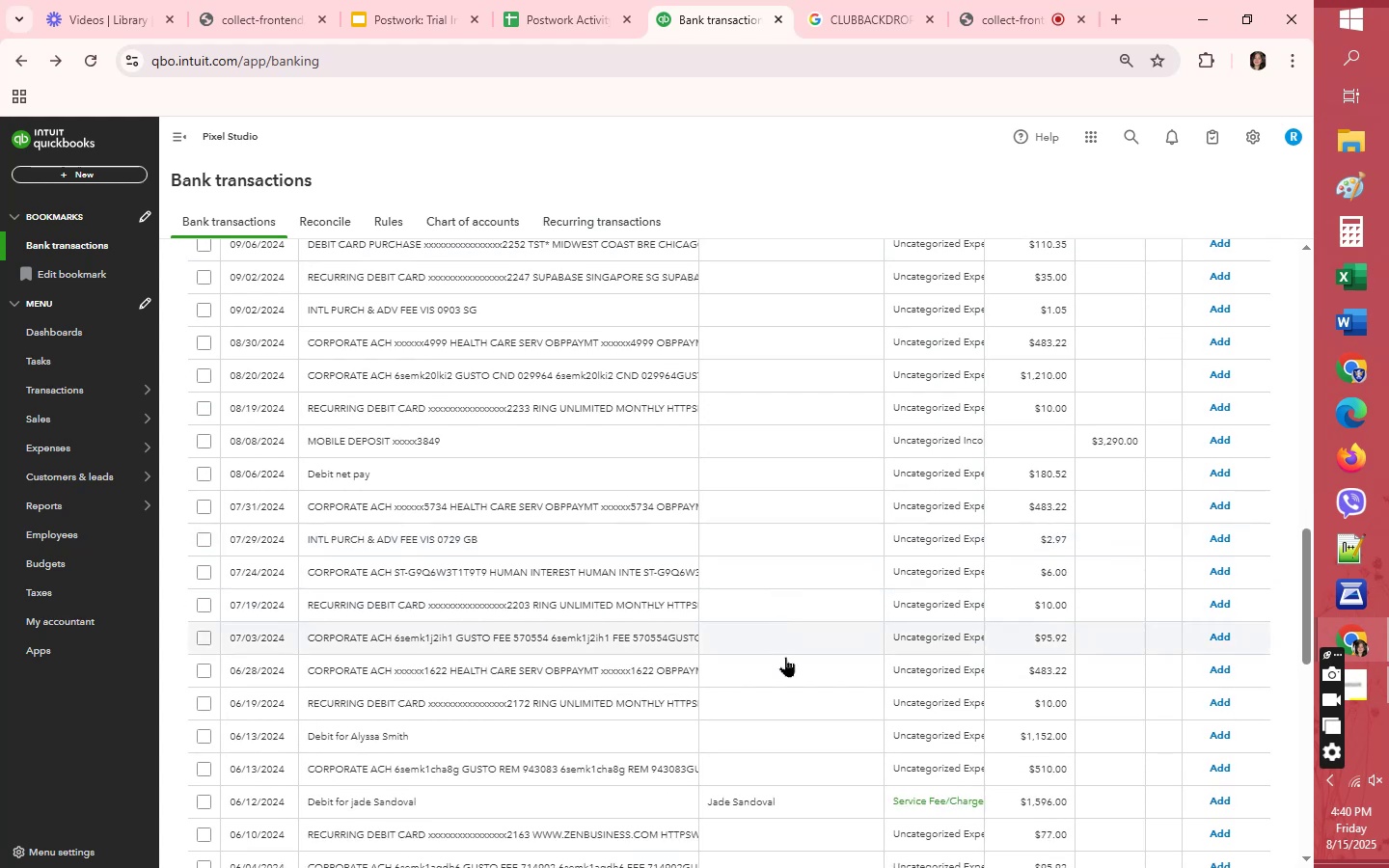 
left_click([1220, 800])
 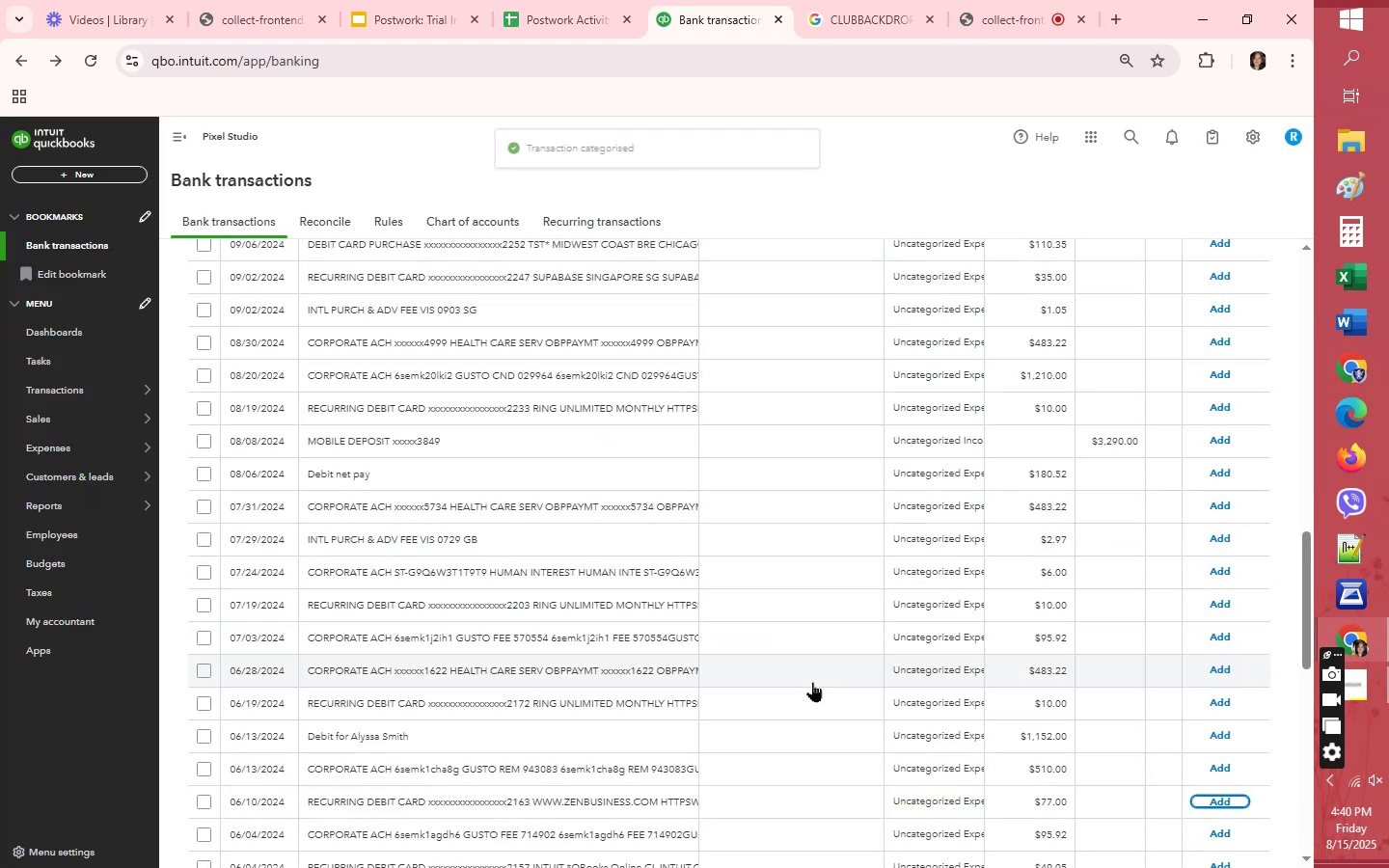 
scroll: coordinate [812, 682], scroll_direction: down, amount: 8.0
 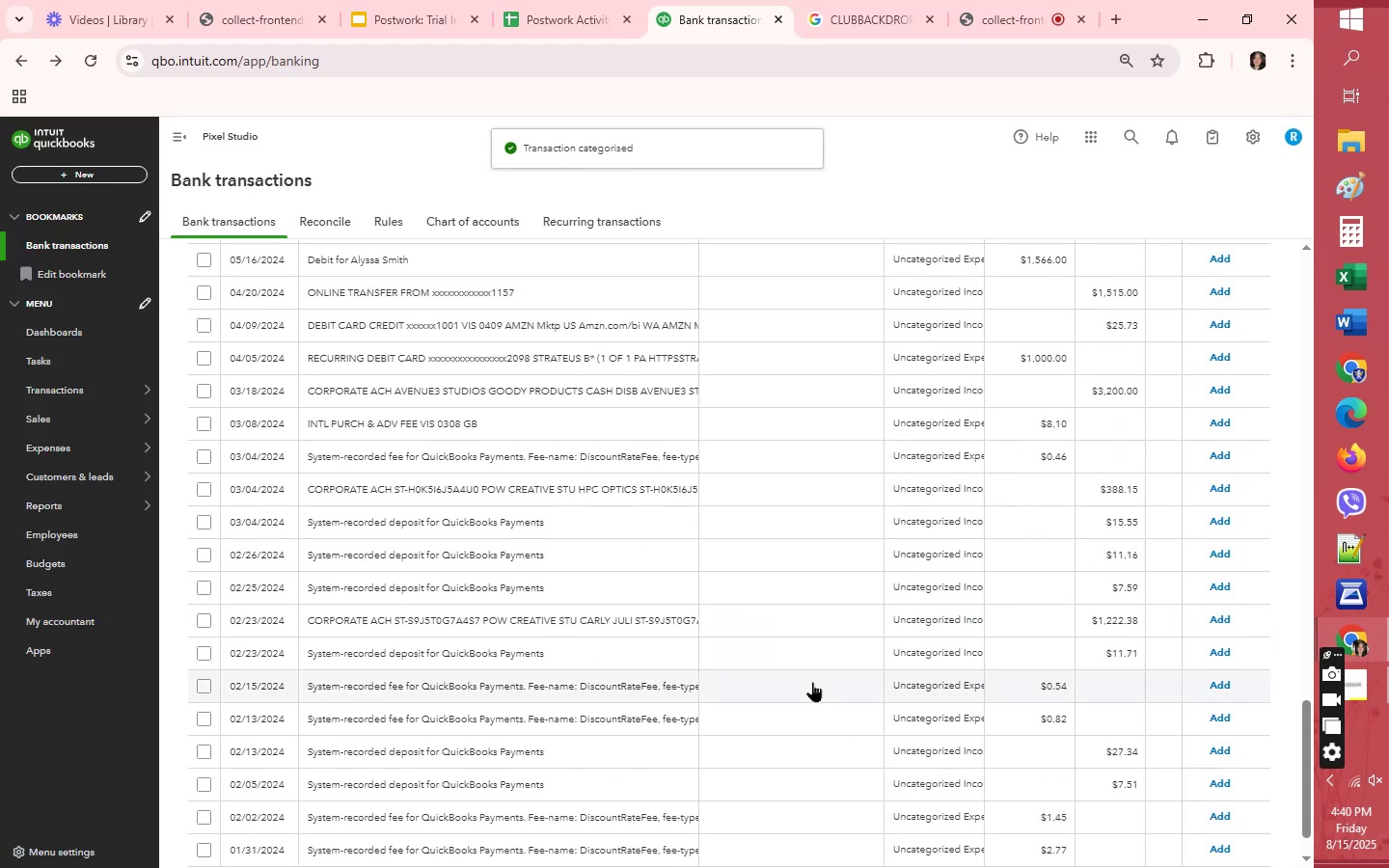 
scroll: coordinate [812, 682], scroll_direction: up, amount: 6.0
 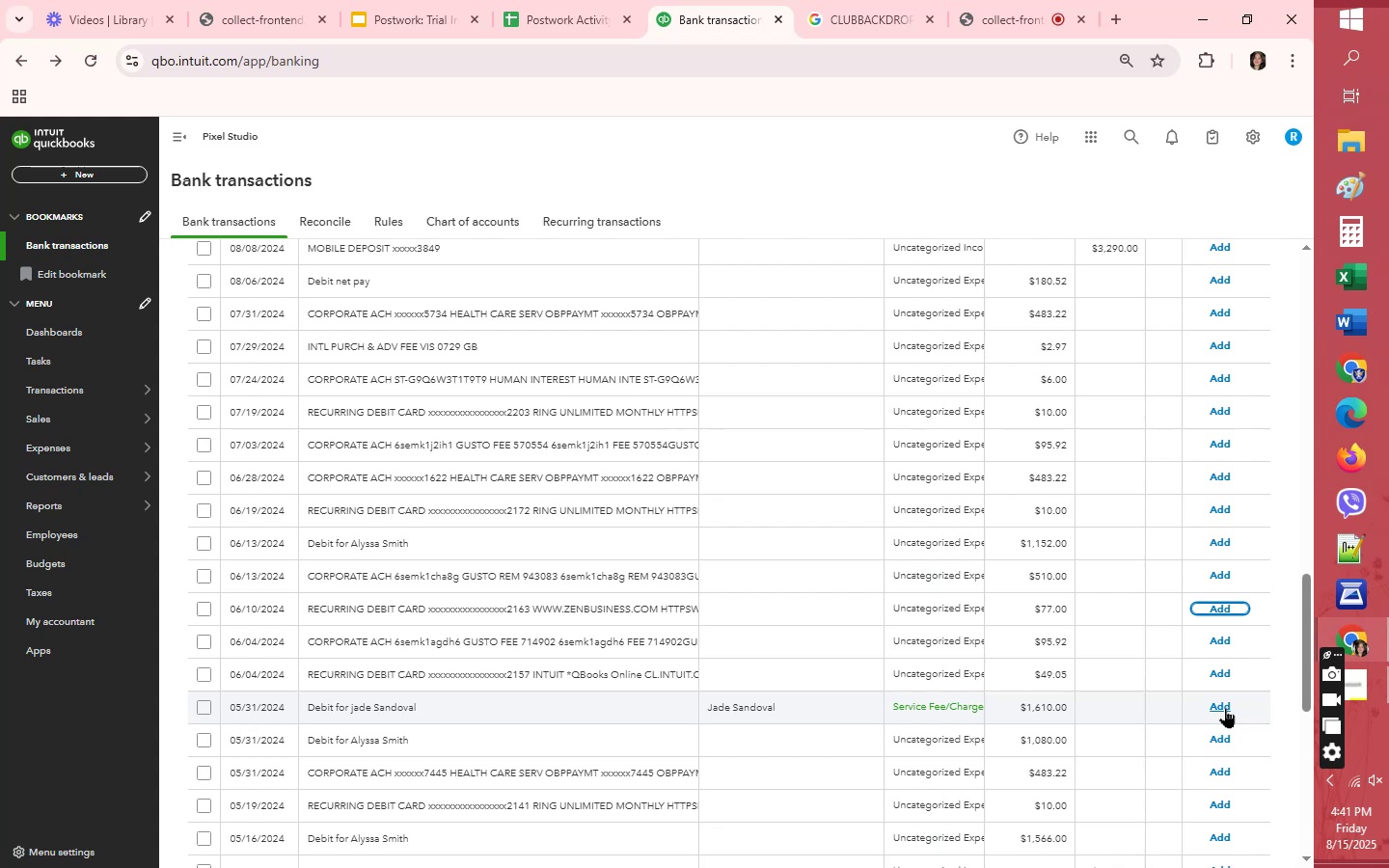 
left_click([1225, 708])
 